 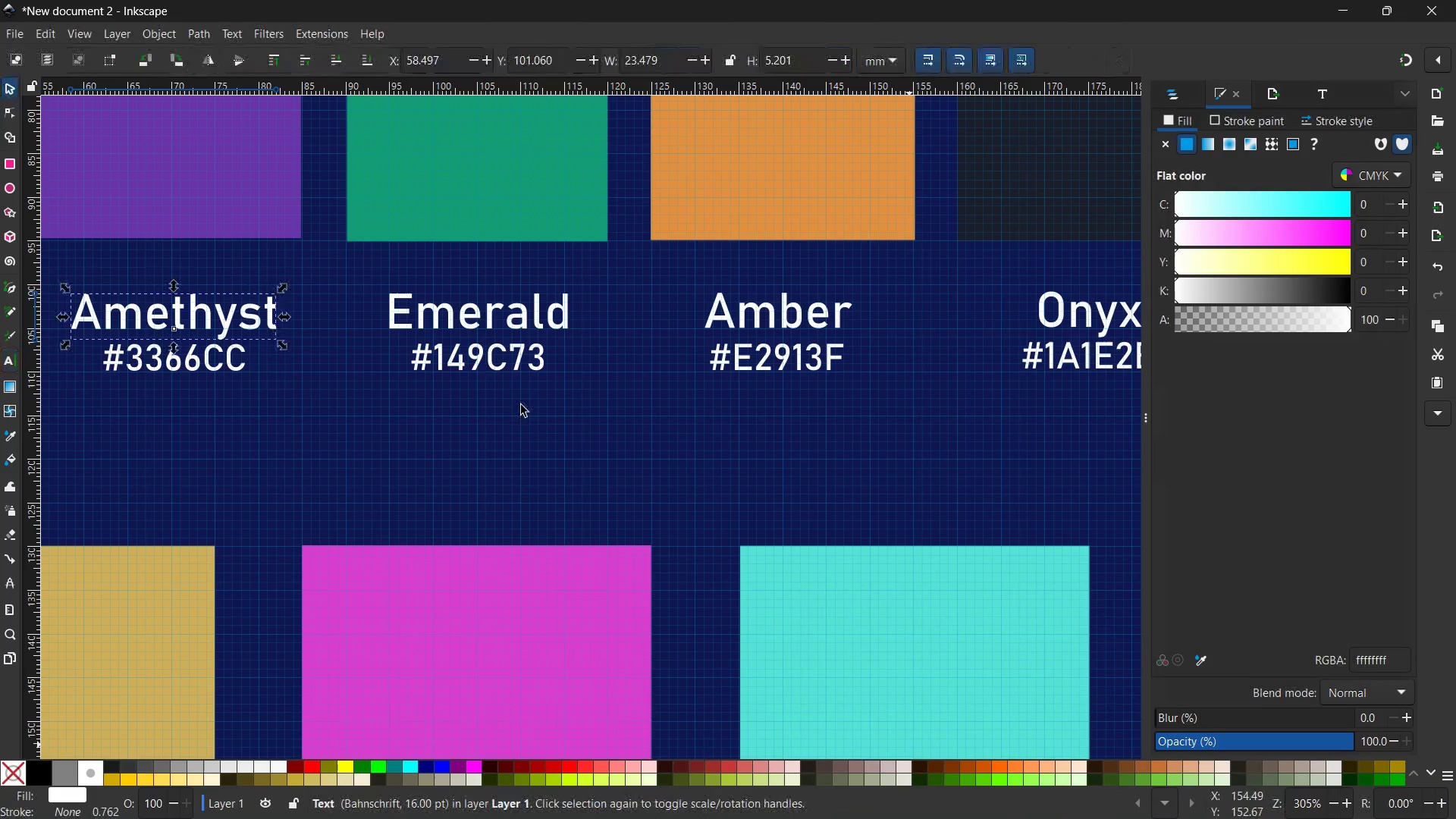 
hold_key(key=Space, duration=0.7)
 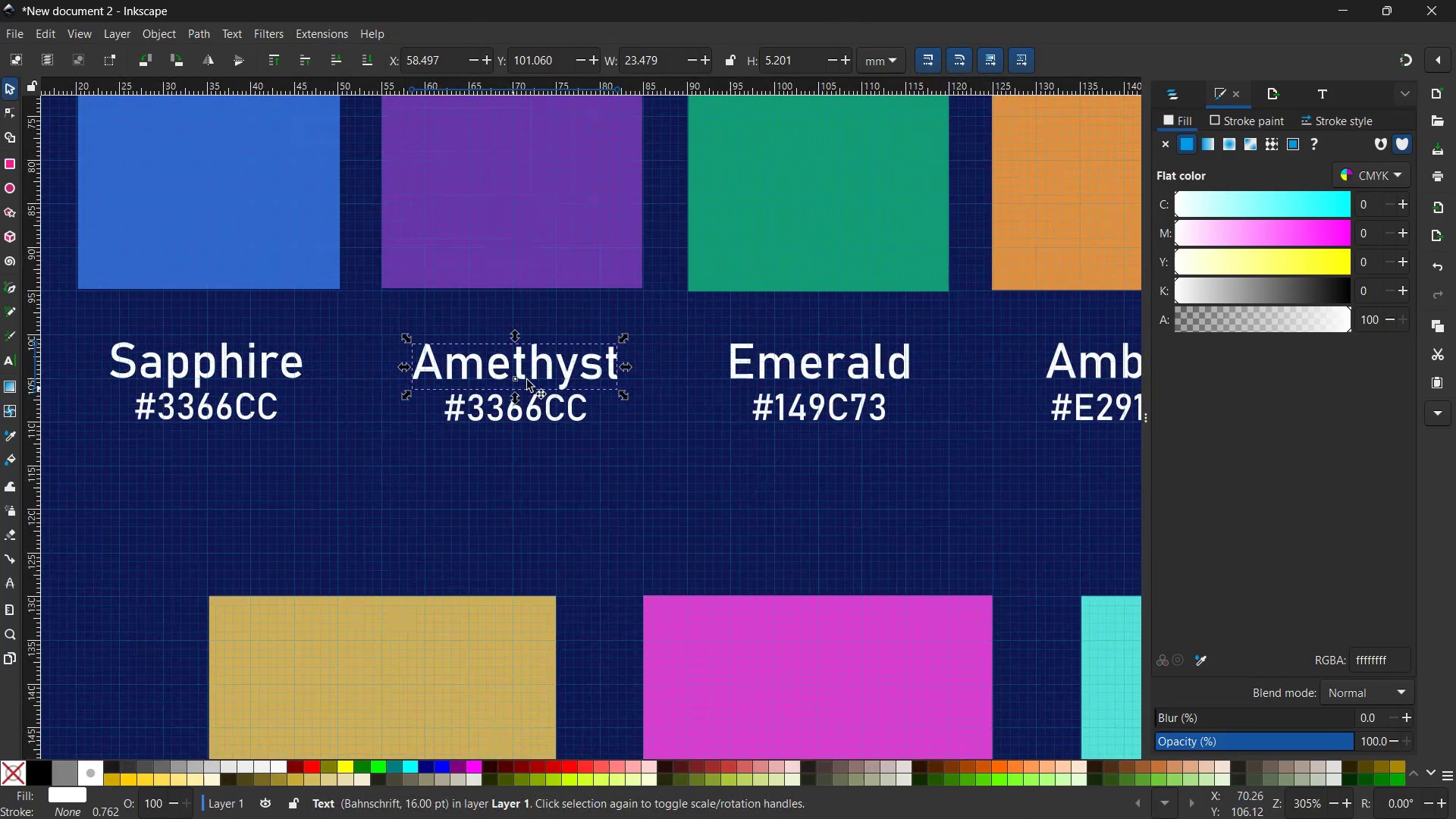 
left_click_drag(start_coordinate=[266, 449], to_coordinate=[613, 502])
 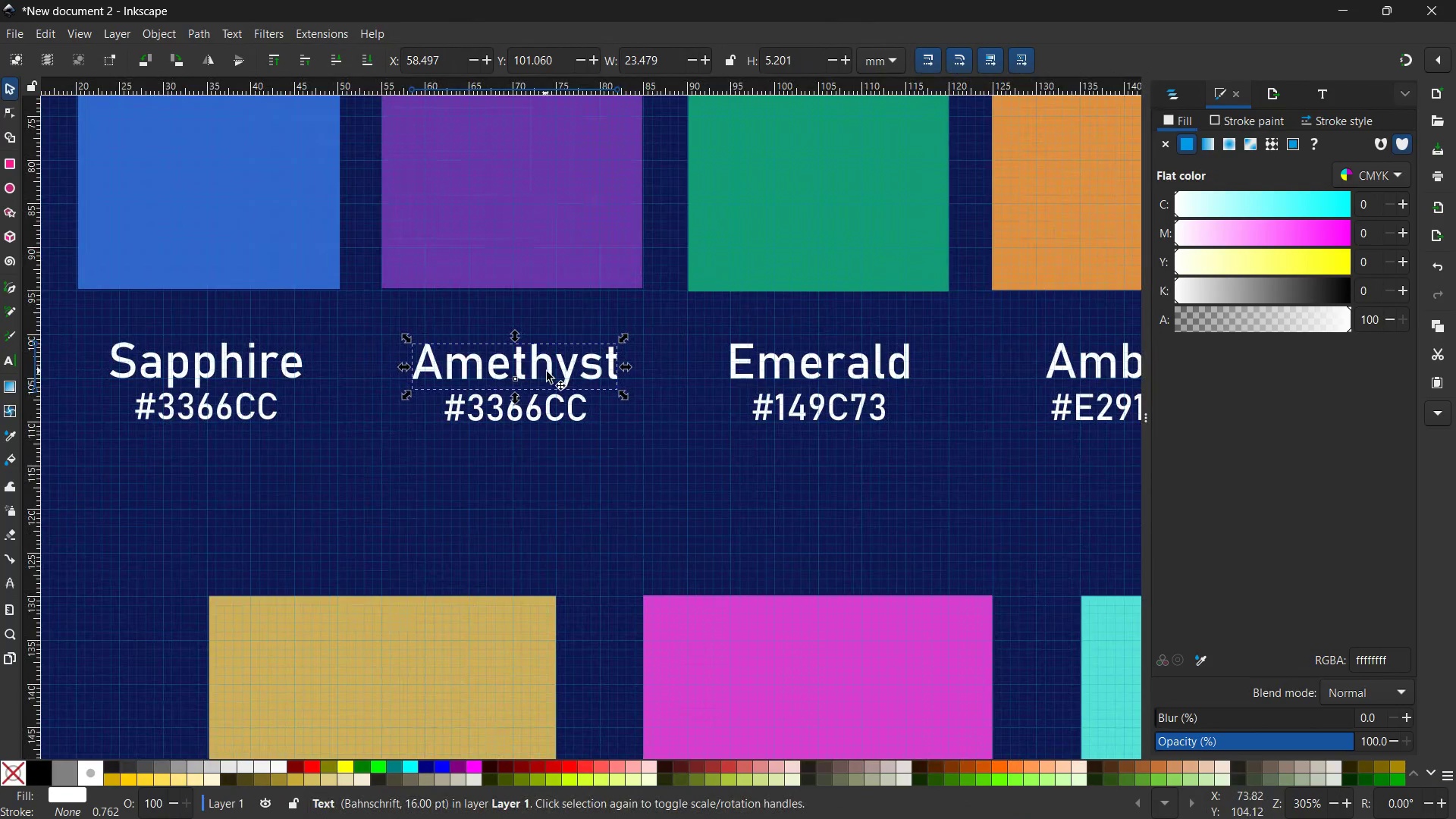 
left_click_drag(start_coordinate=[548, 372], to_coordinate=[538, 373])
 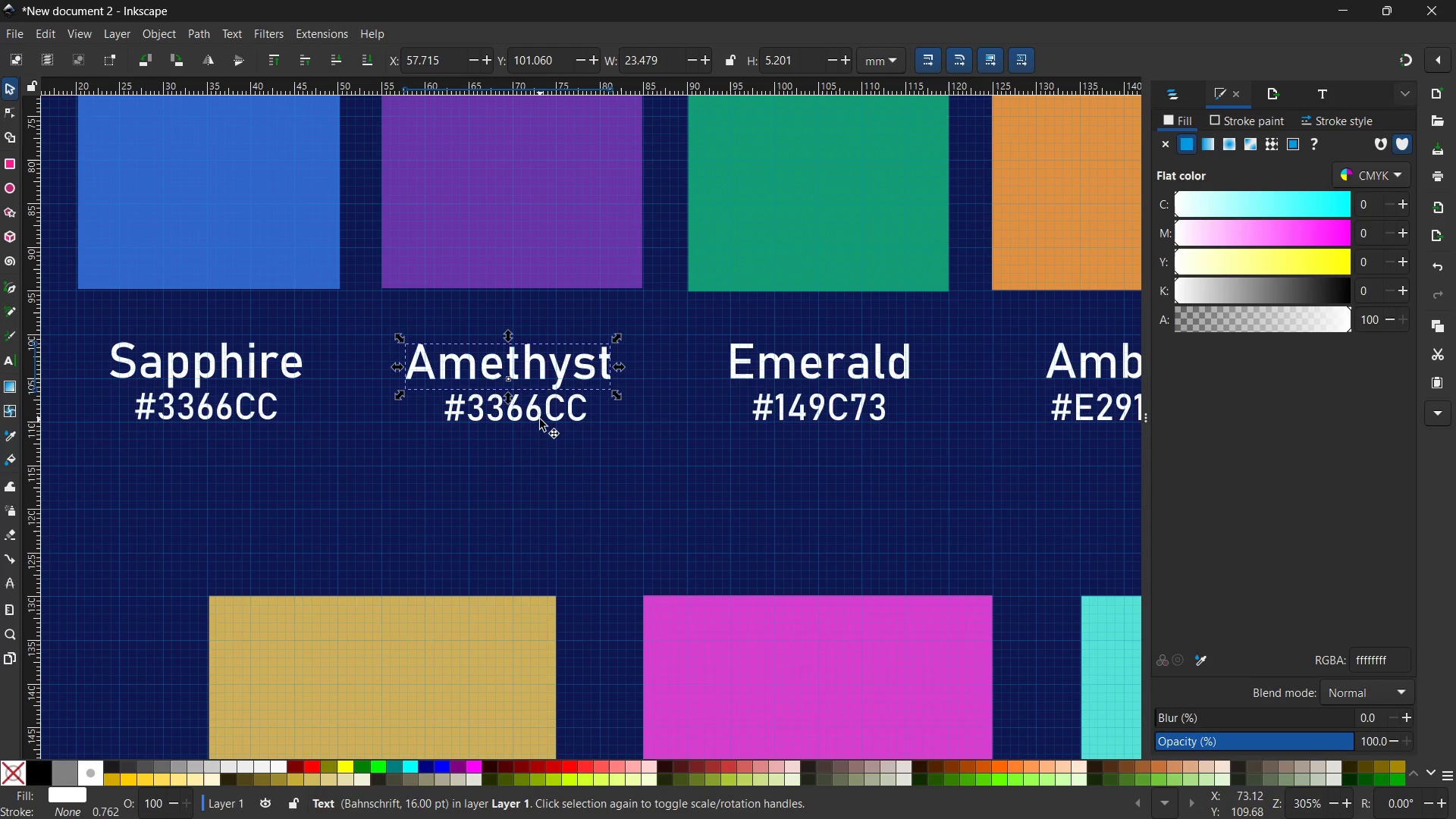 
left_click([540, 419])
 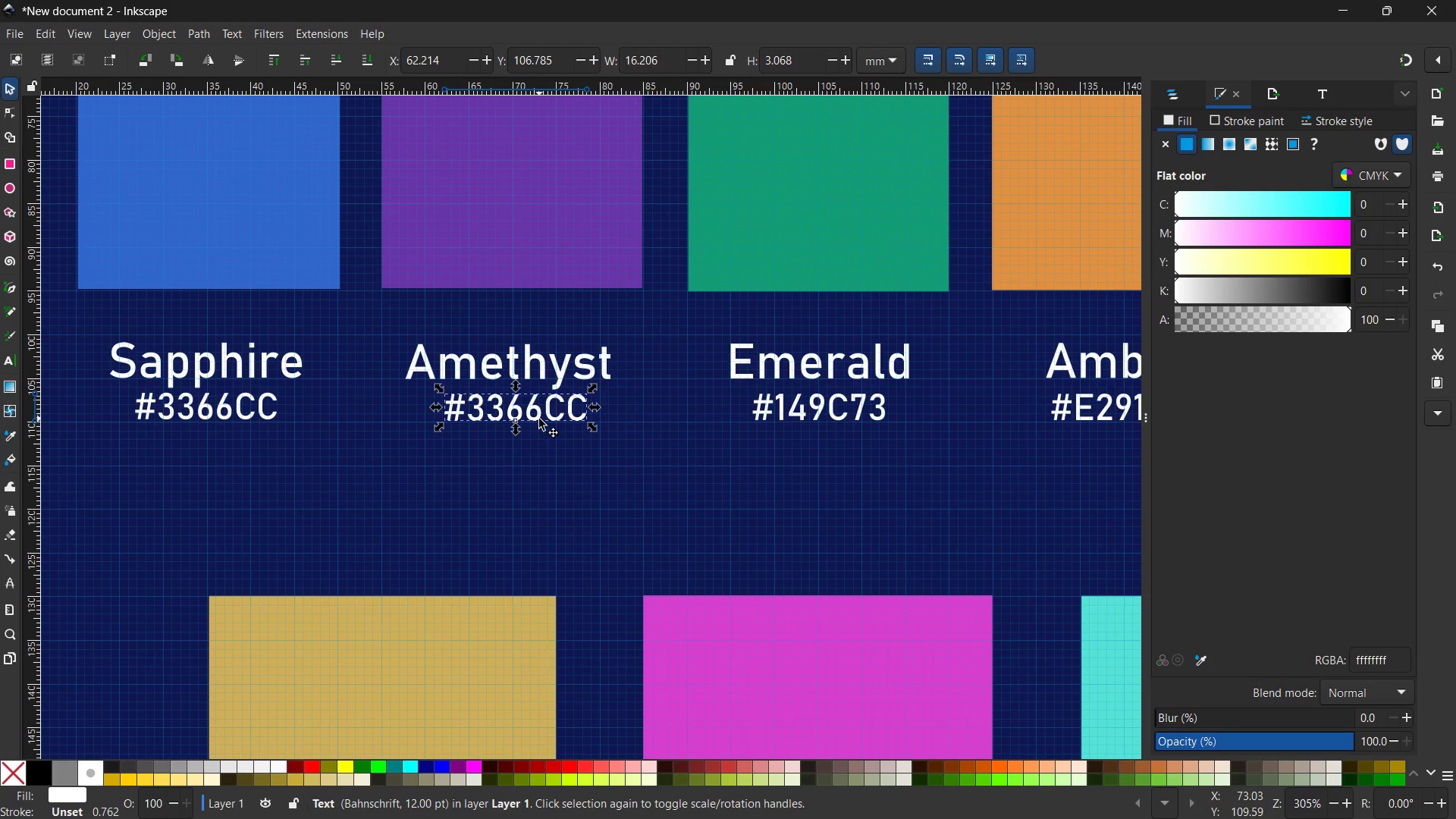 
left_click_drag(start_coordinate=[539, 419], to_coordinate=[523, 416])
 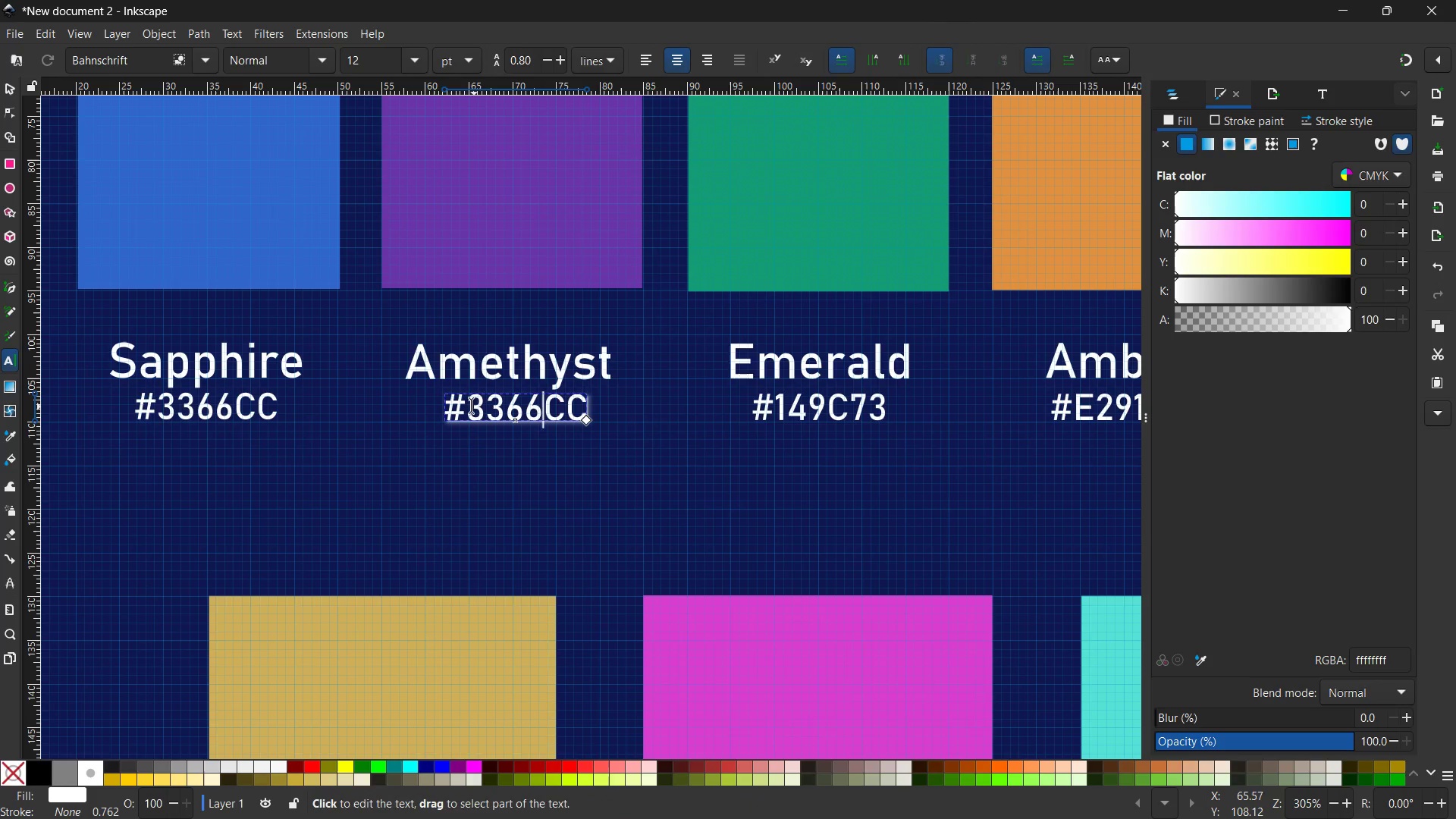 
left_click([469, 406])
 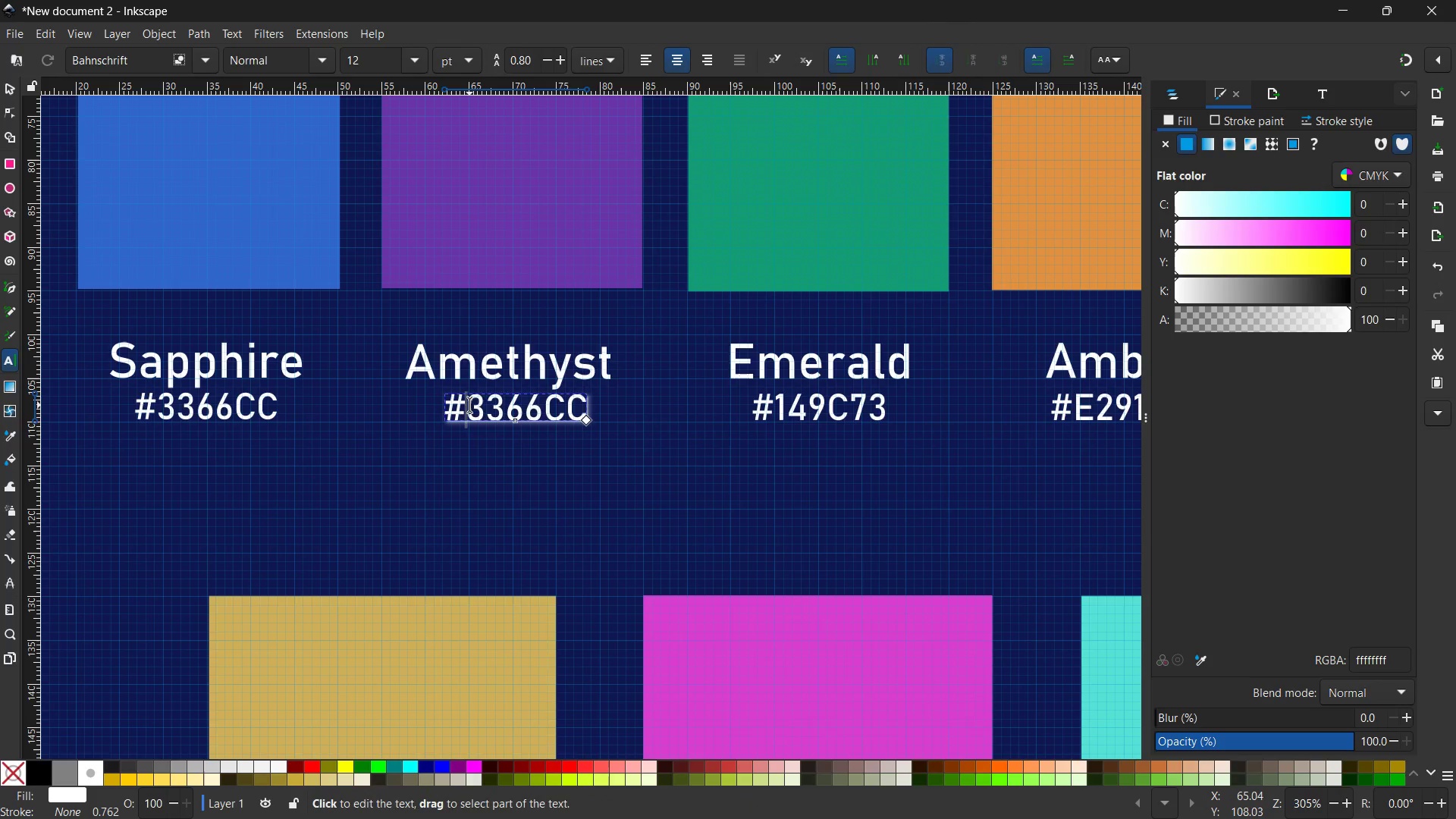 
left_click_drag(start_coordinate=[469, 405], to_coordinate=[591, 424])
 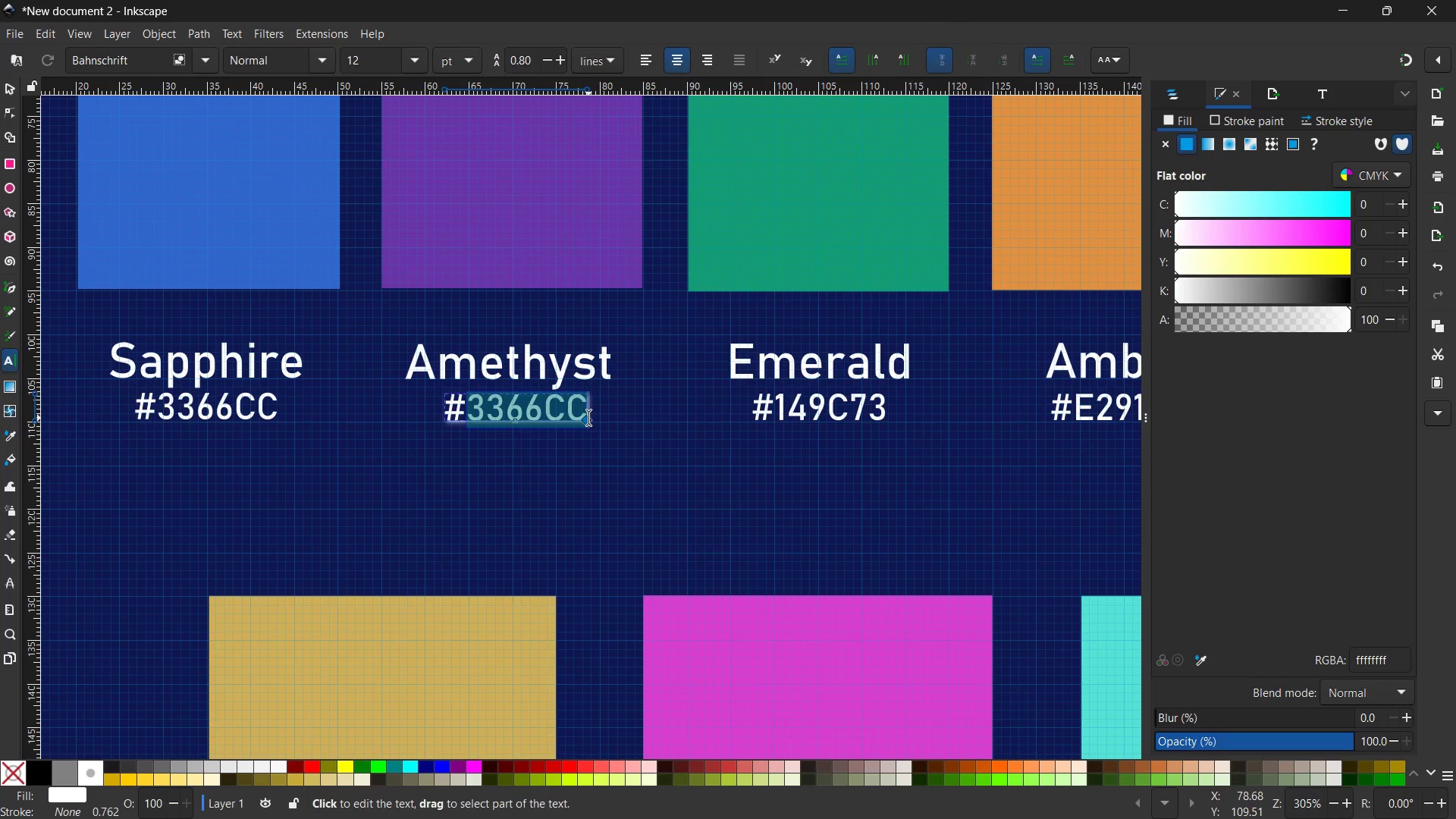 
type(6A)
 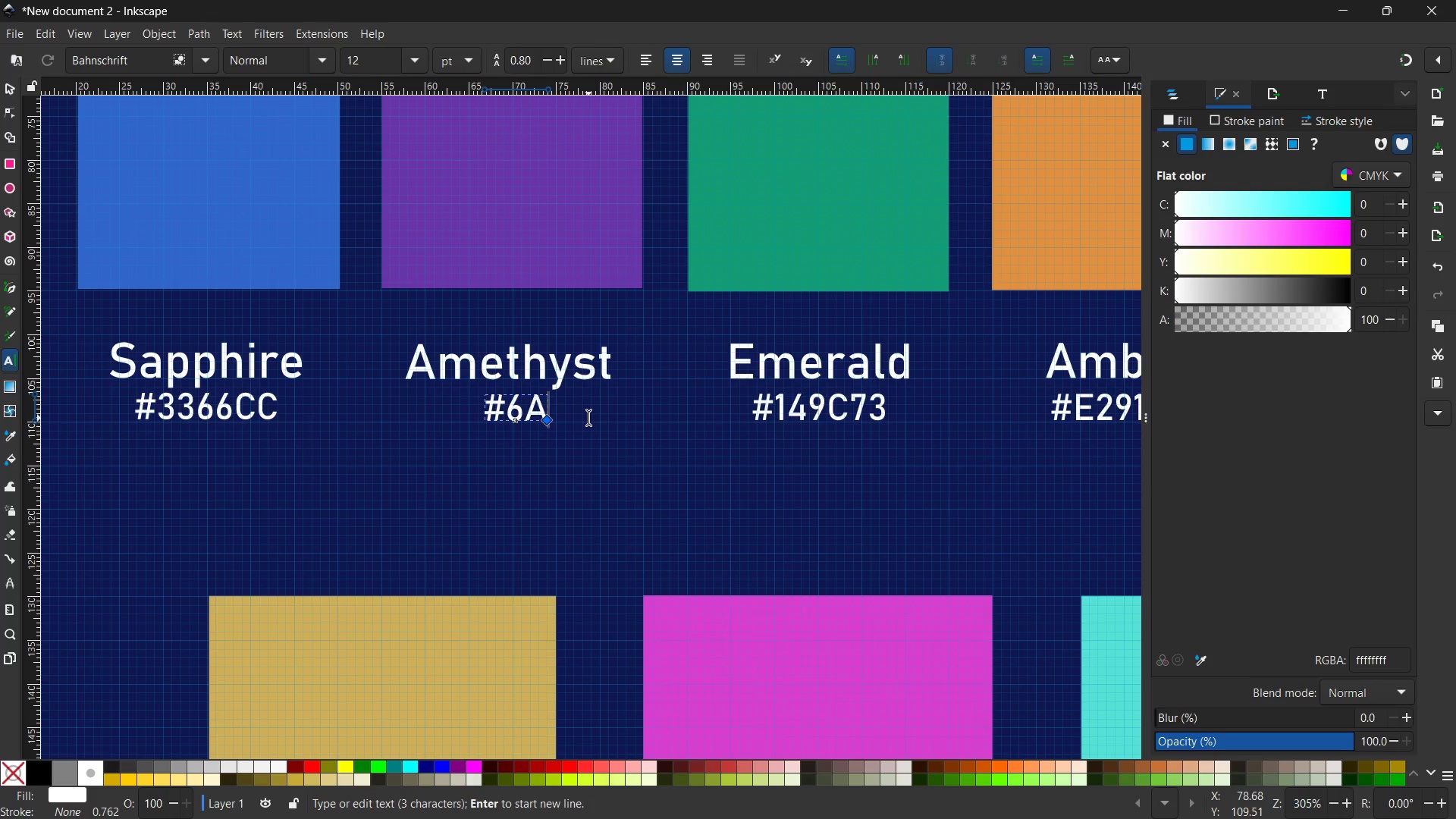 
type(34A8)
 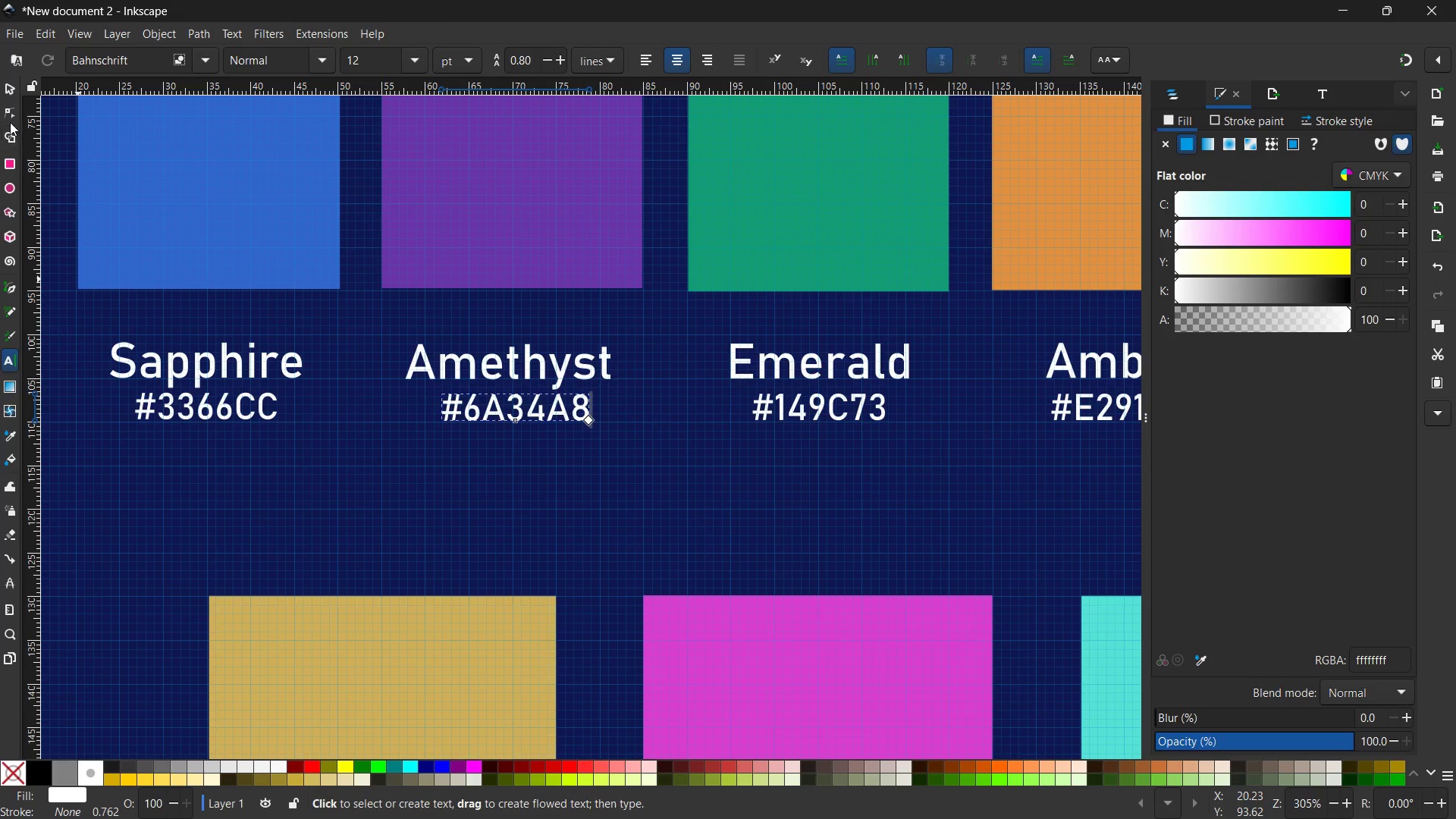 
left_click([11, 89])
 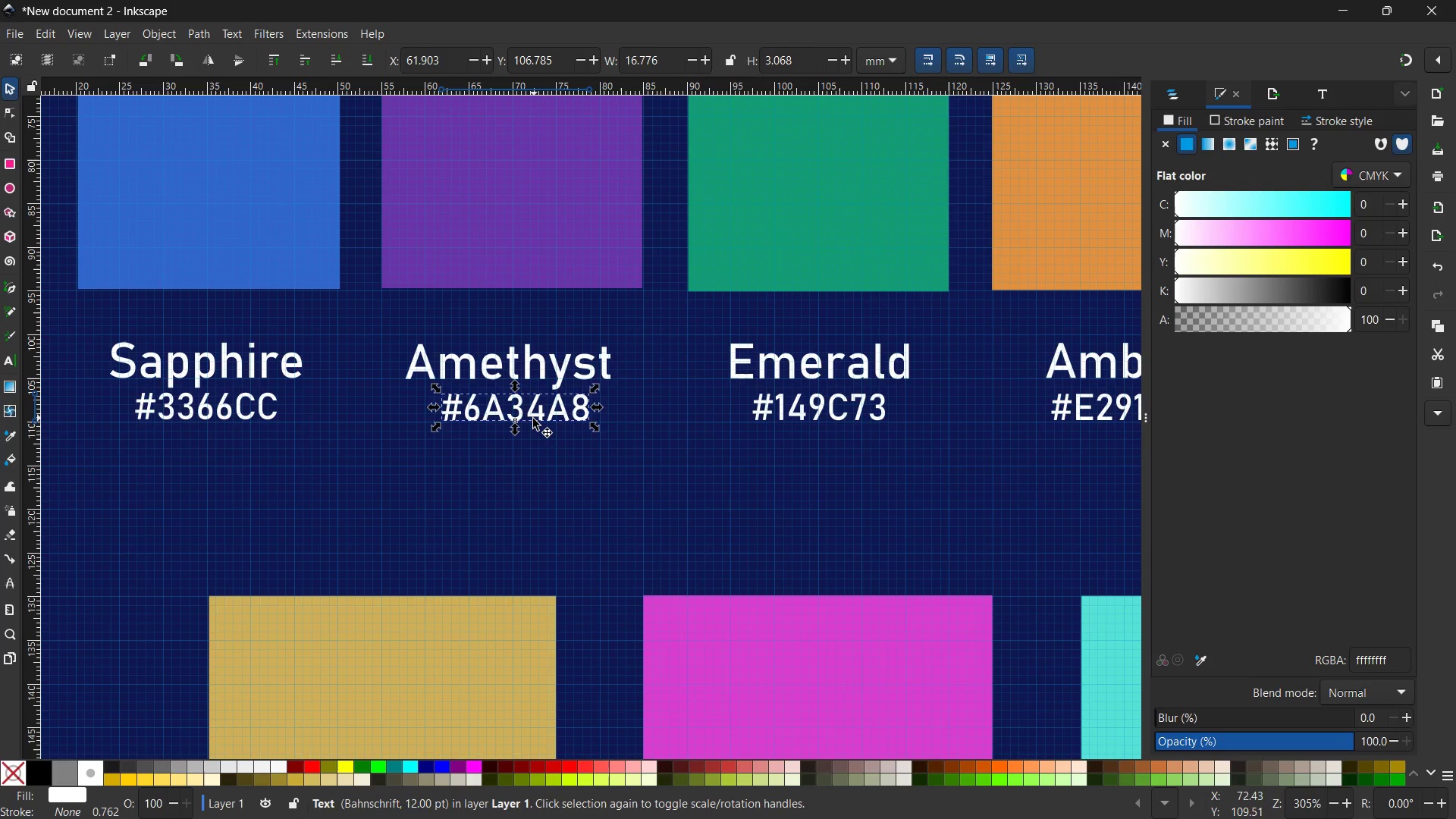 
left_click_drag(start_coordinate=[535, 416], to_coordinate=[529, 414])
 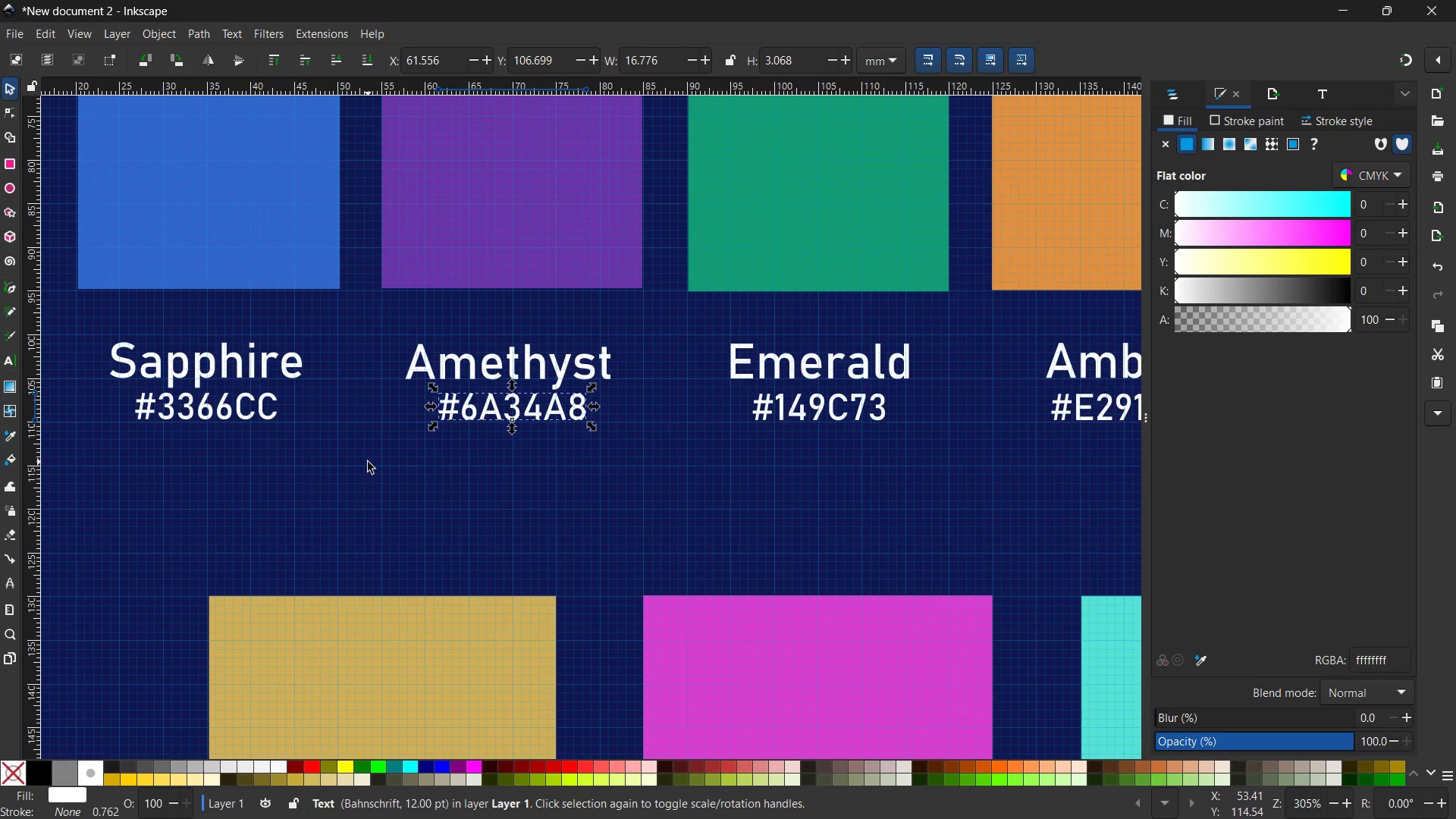 
left_click([368, 462])
 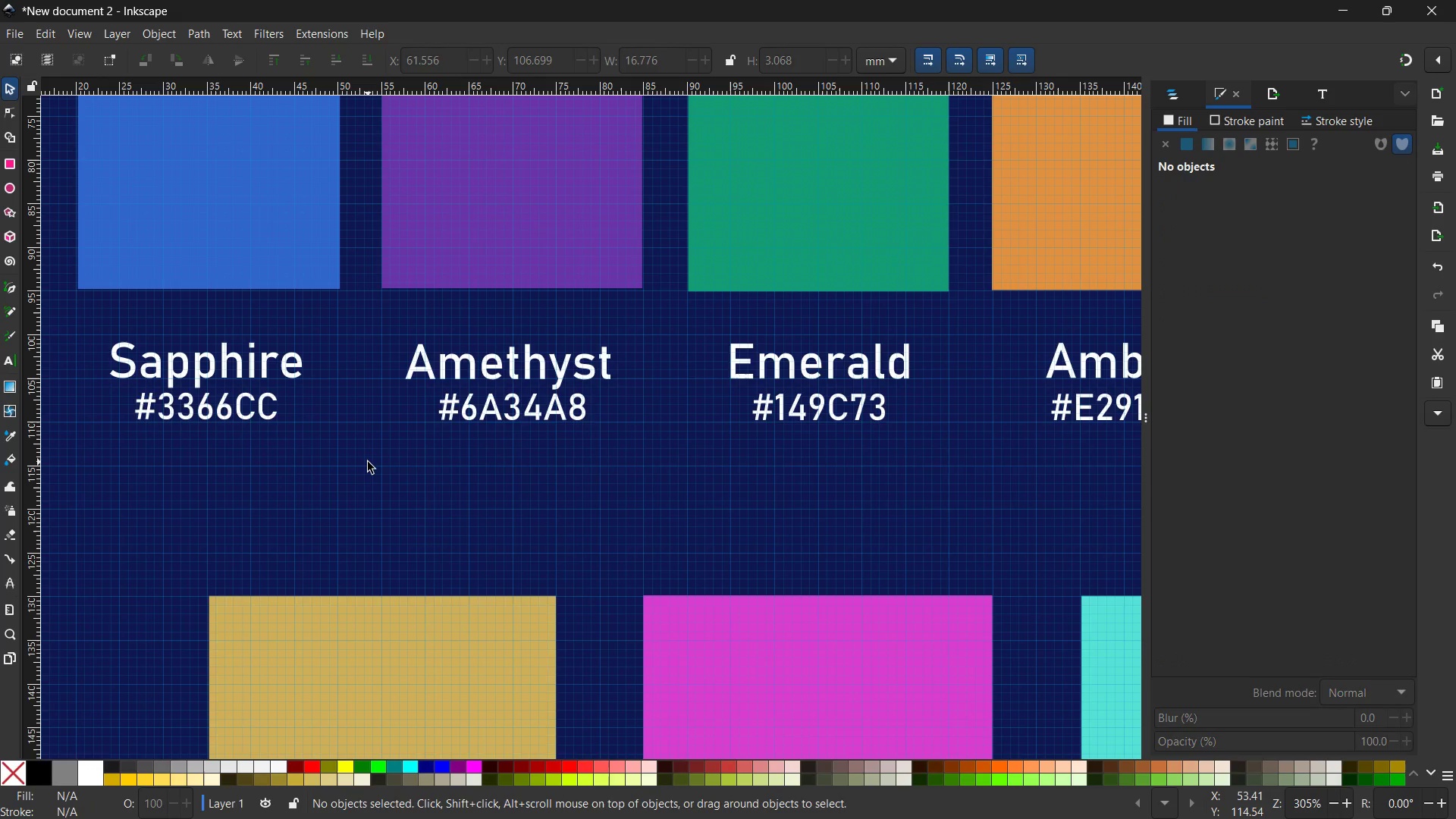 
hold_key(key=ControlLeft, duration=2.02)
scroll: coordinate [368, 462], scroll_direction: down, amount: 4.0
 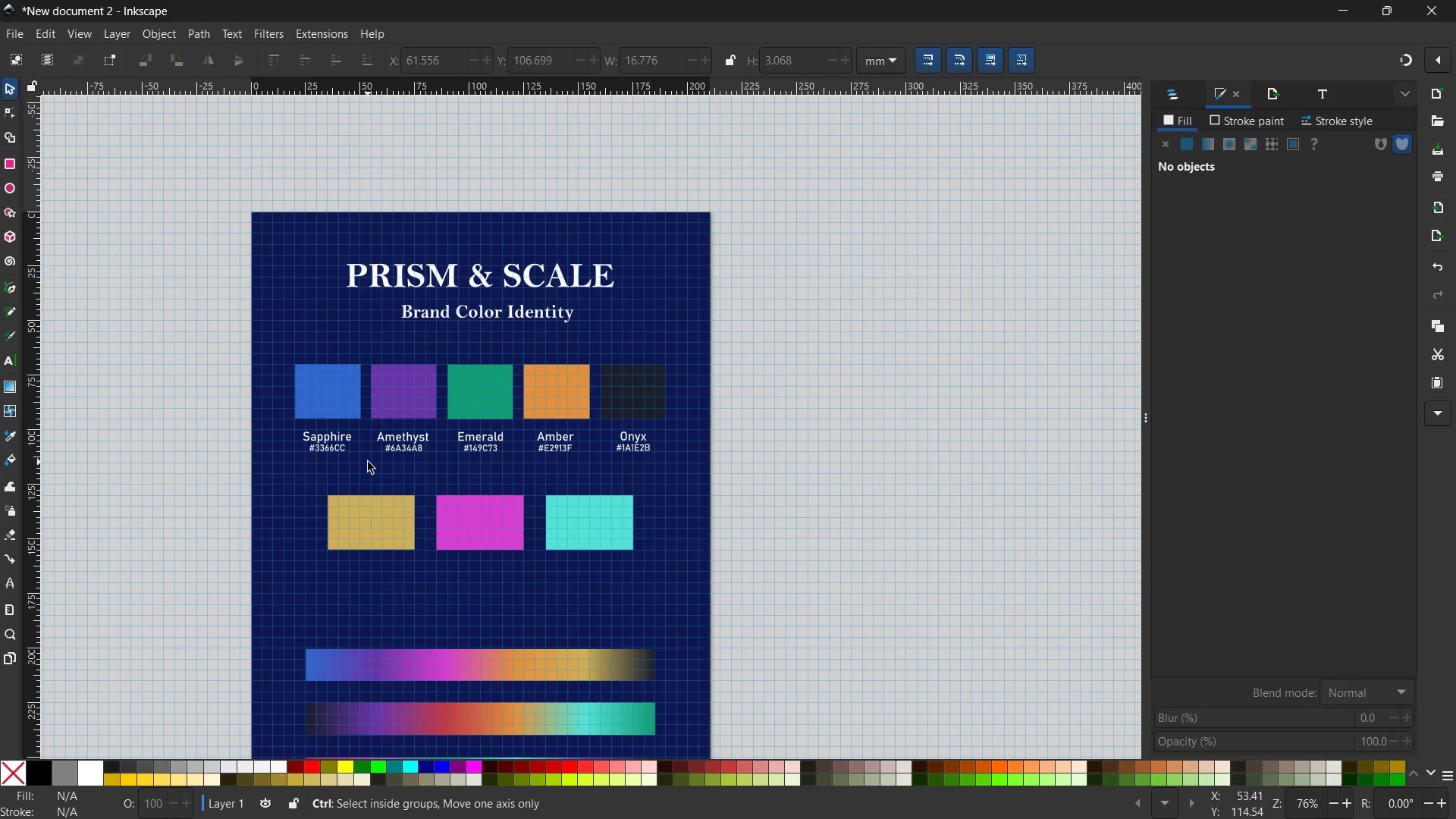 
scroll: coordinate [368, 462], scroll_direction: up, amount: 2.0
 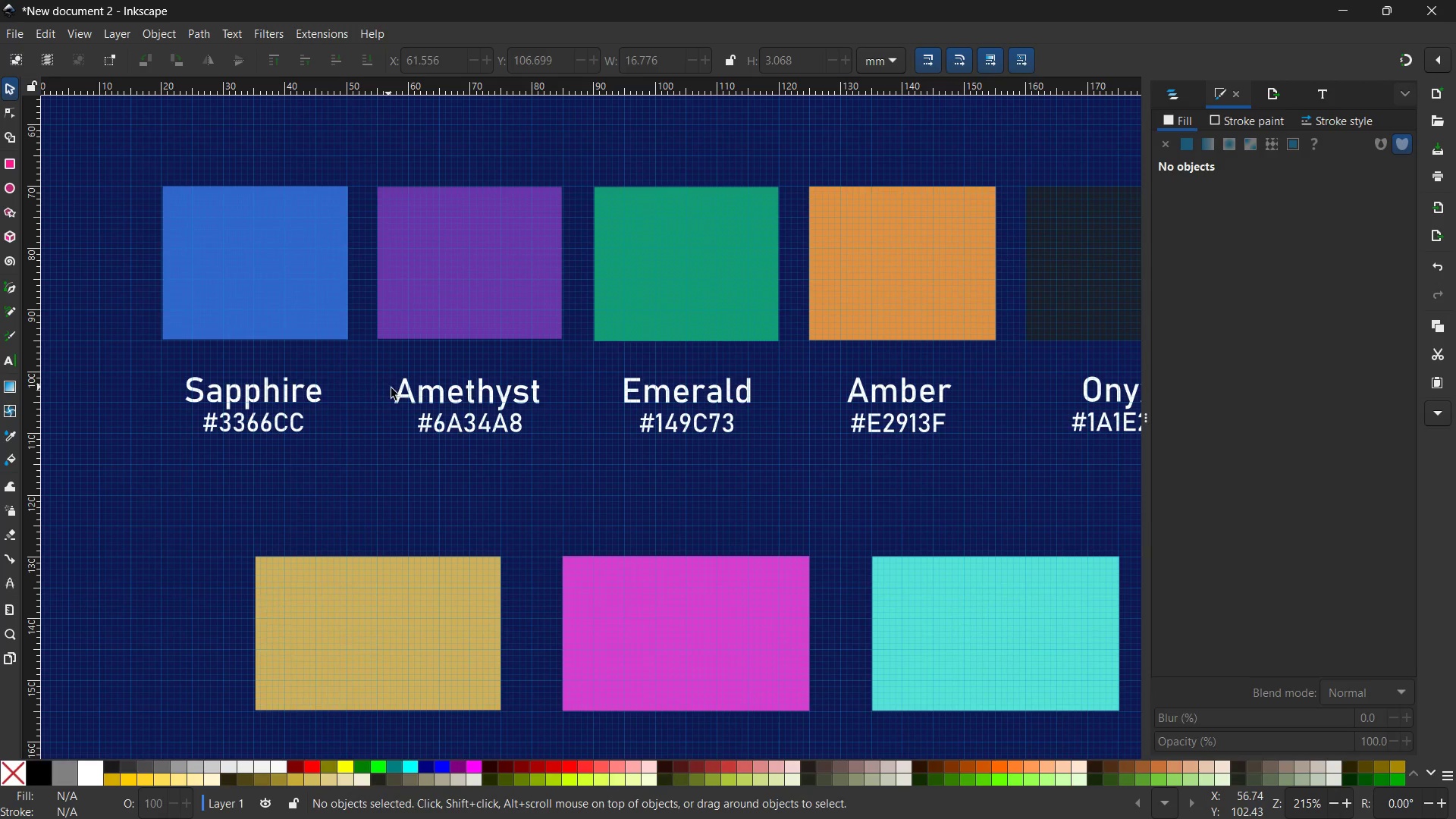 
double_click([405, 394])
 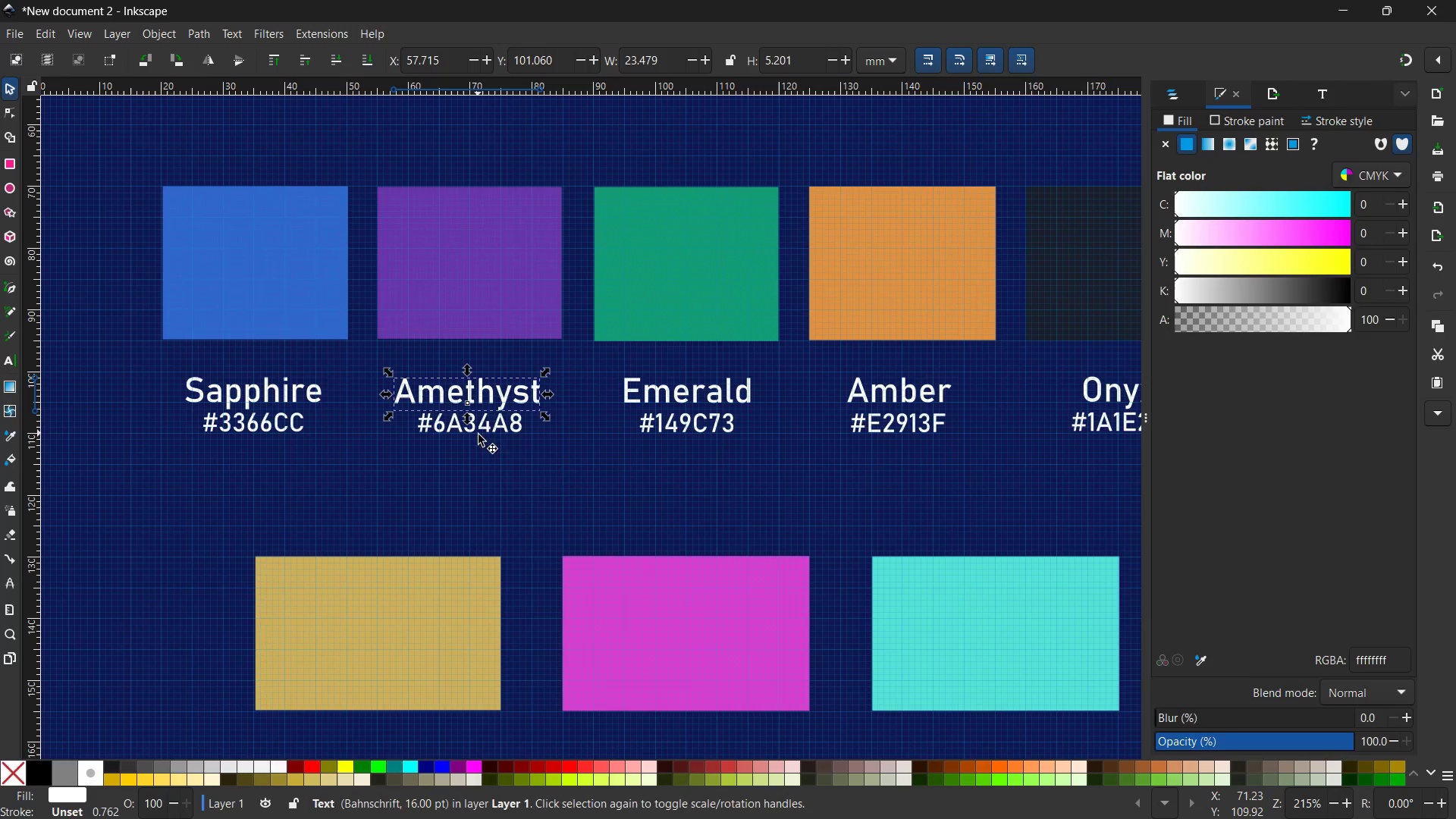 
hold_key(key=ShiftLeft, duration=0.81)
left_click([480, 425])
 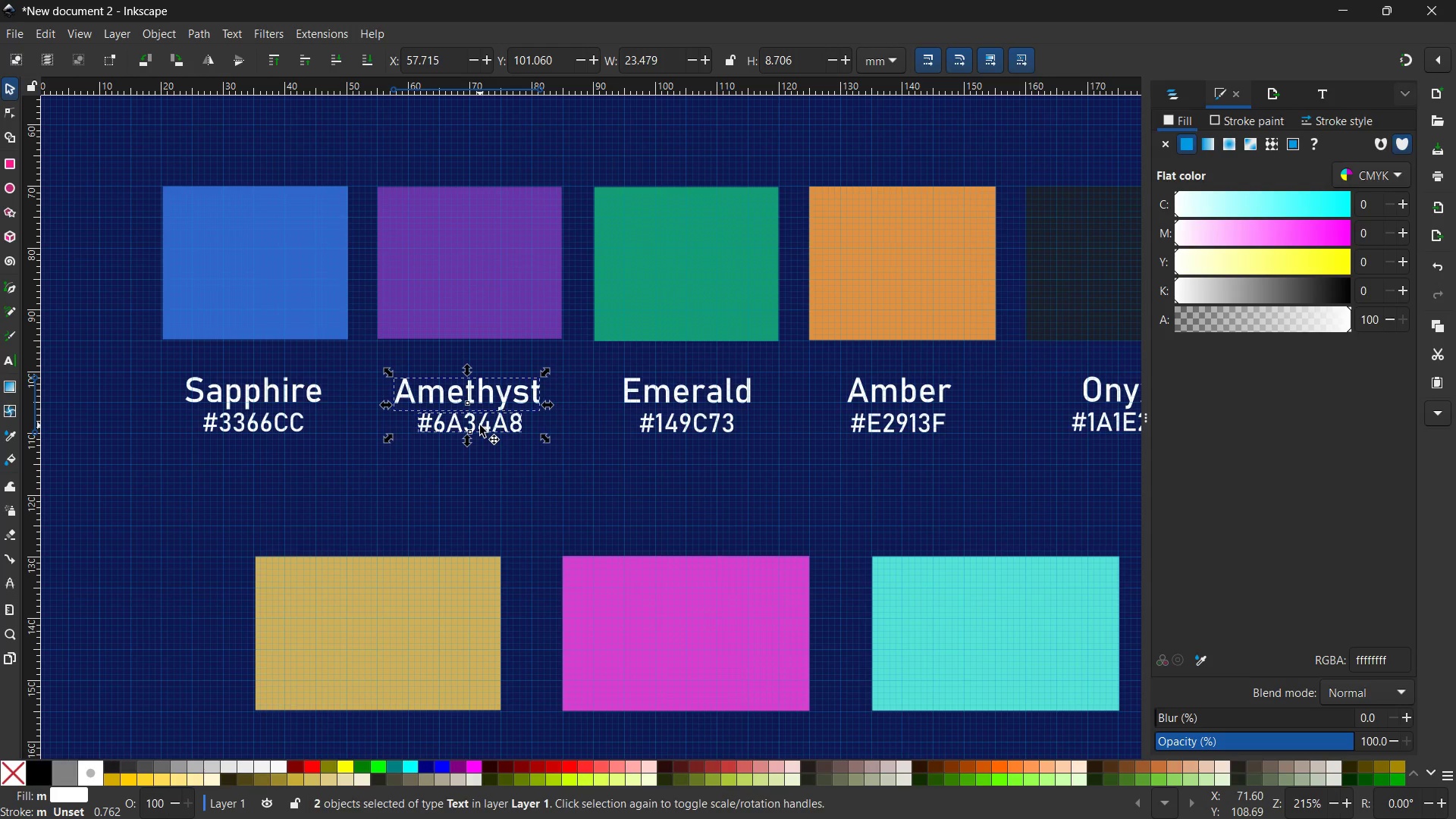 
key(Control+C)
 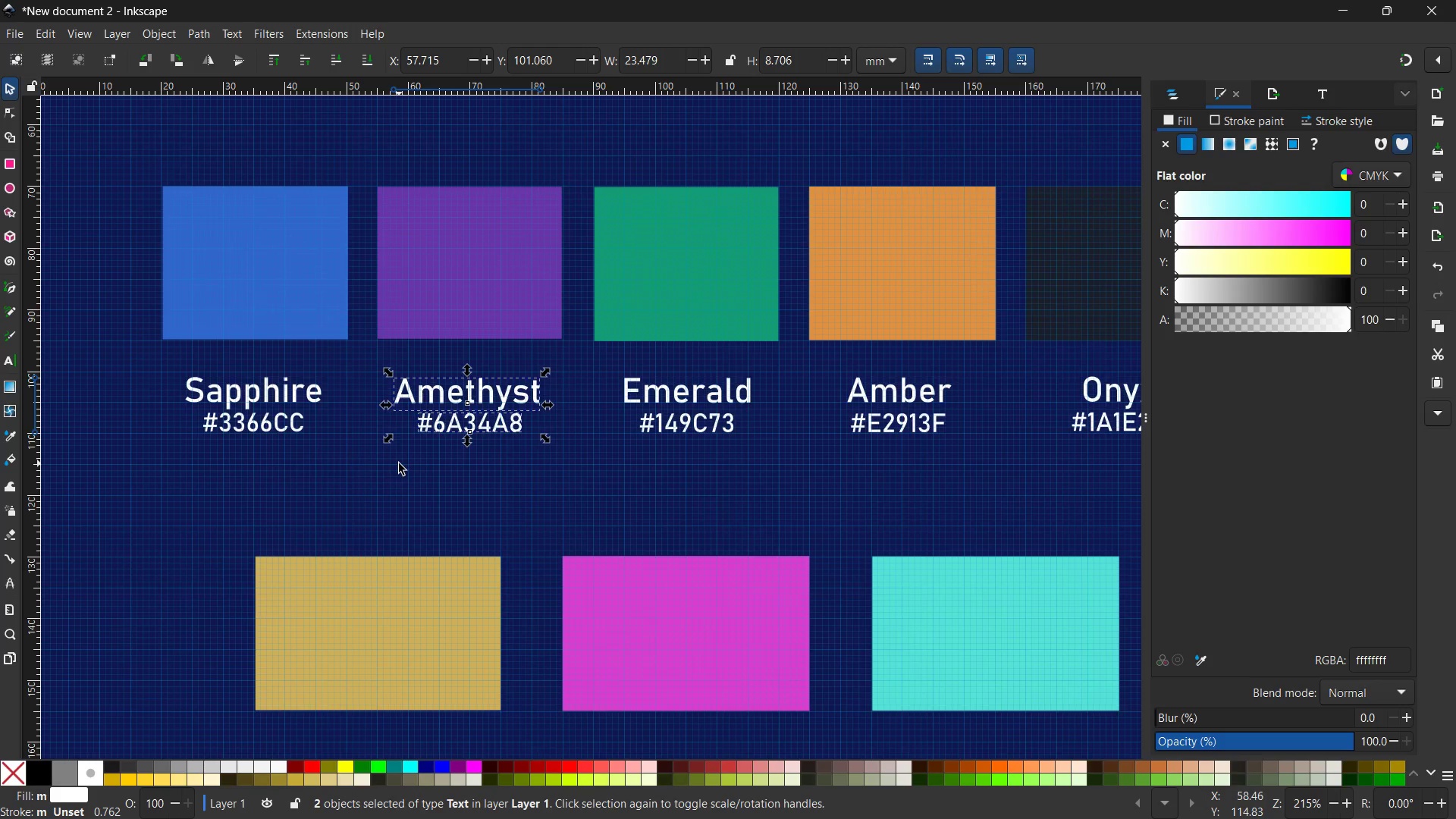 
scroll: coordinate [392, 452], scroll_direction: down, amount: 6.0
 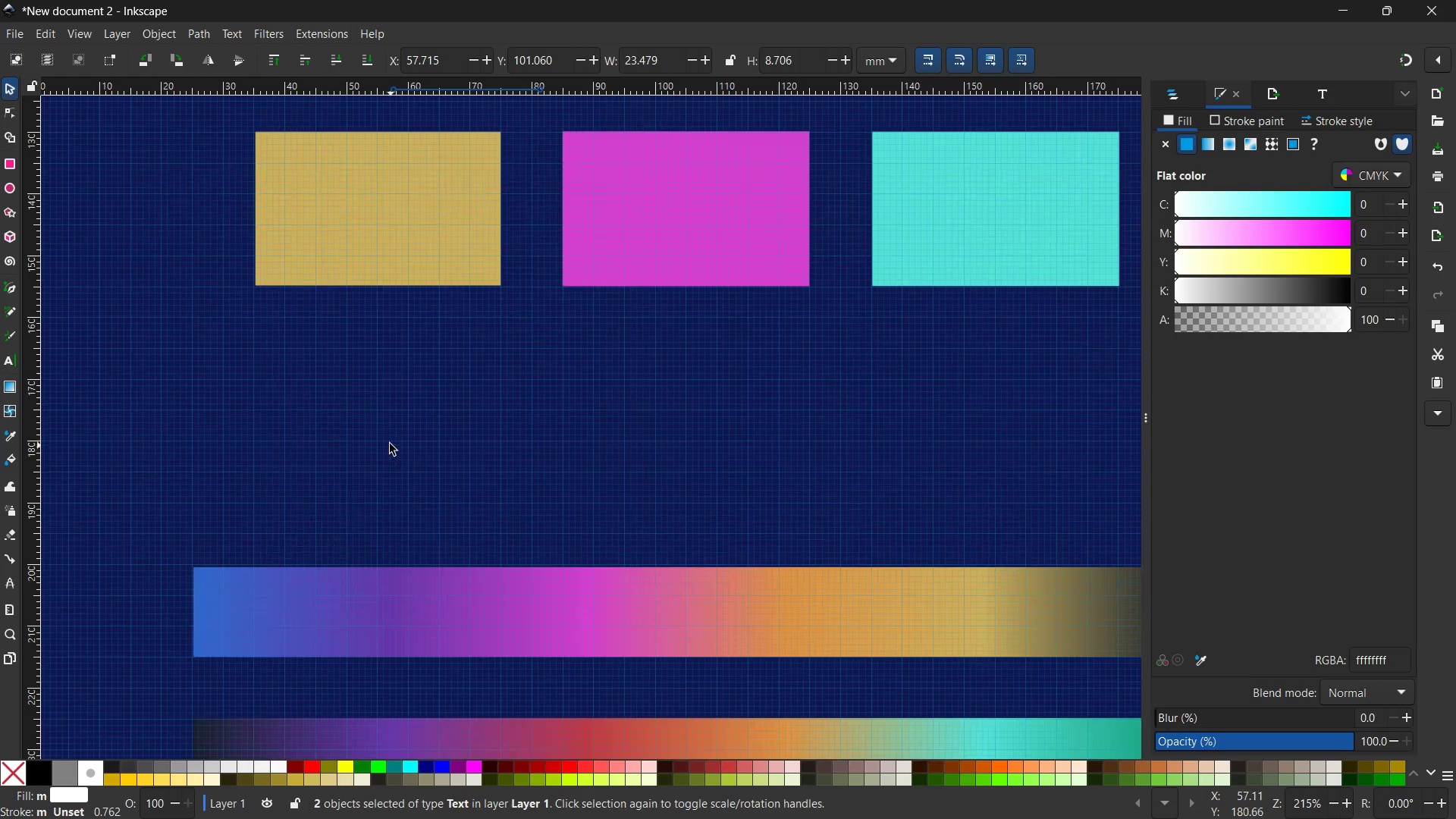 
key(Control+V)
 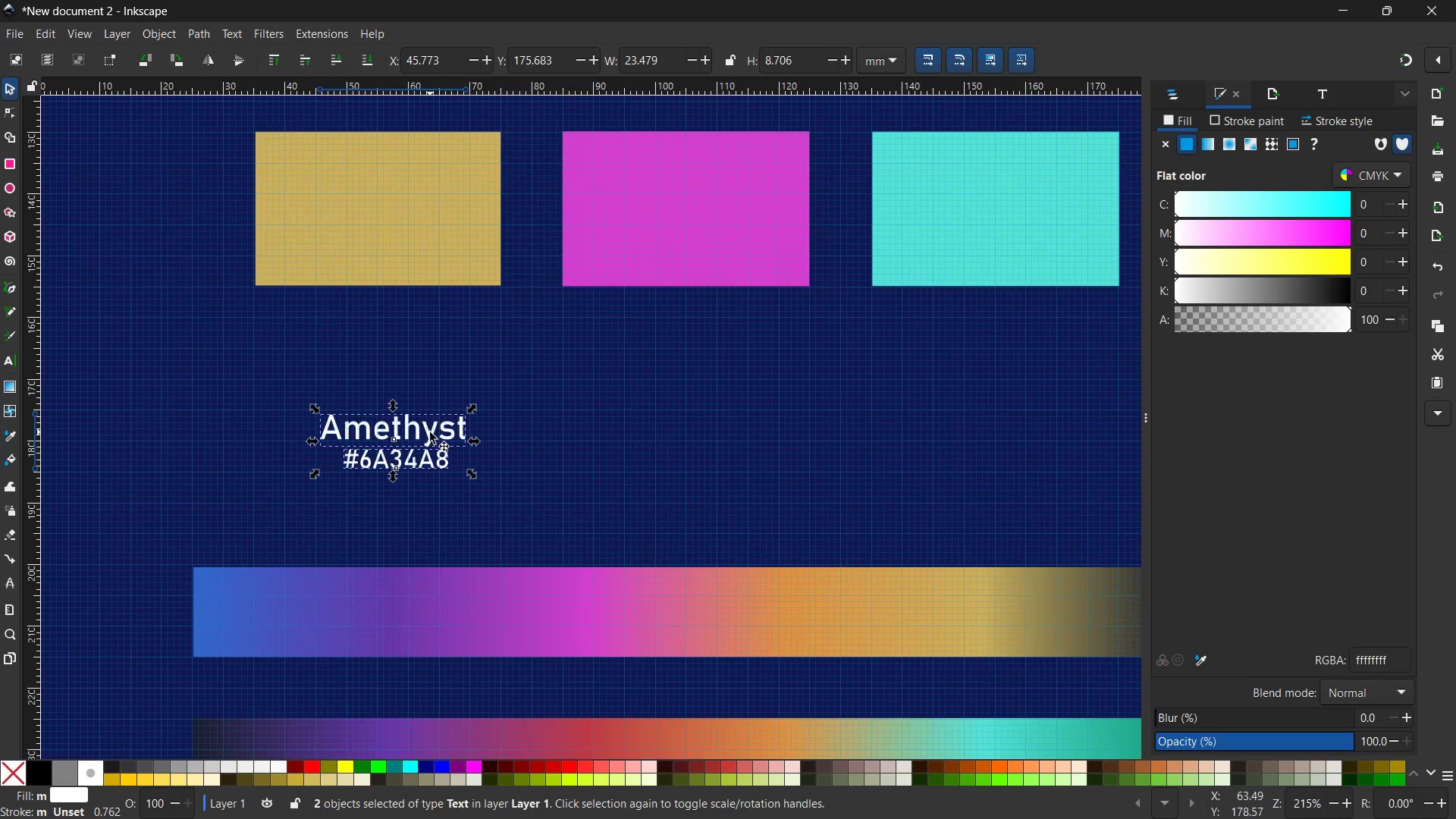 
left_click_drag(start_coordinate=[430, 432], to_coordinate=[411, 337])
 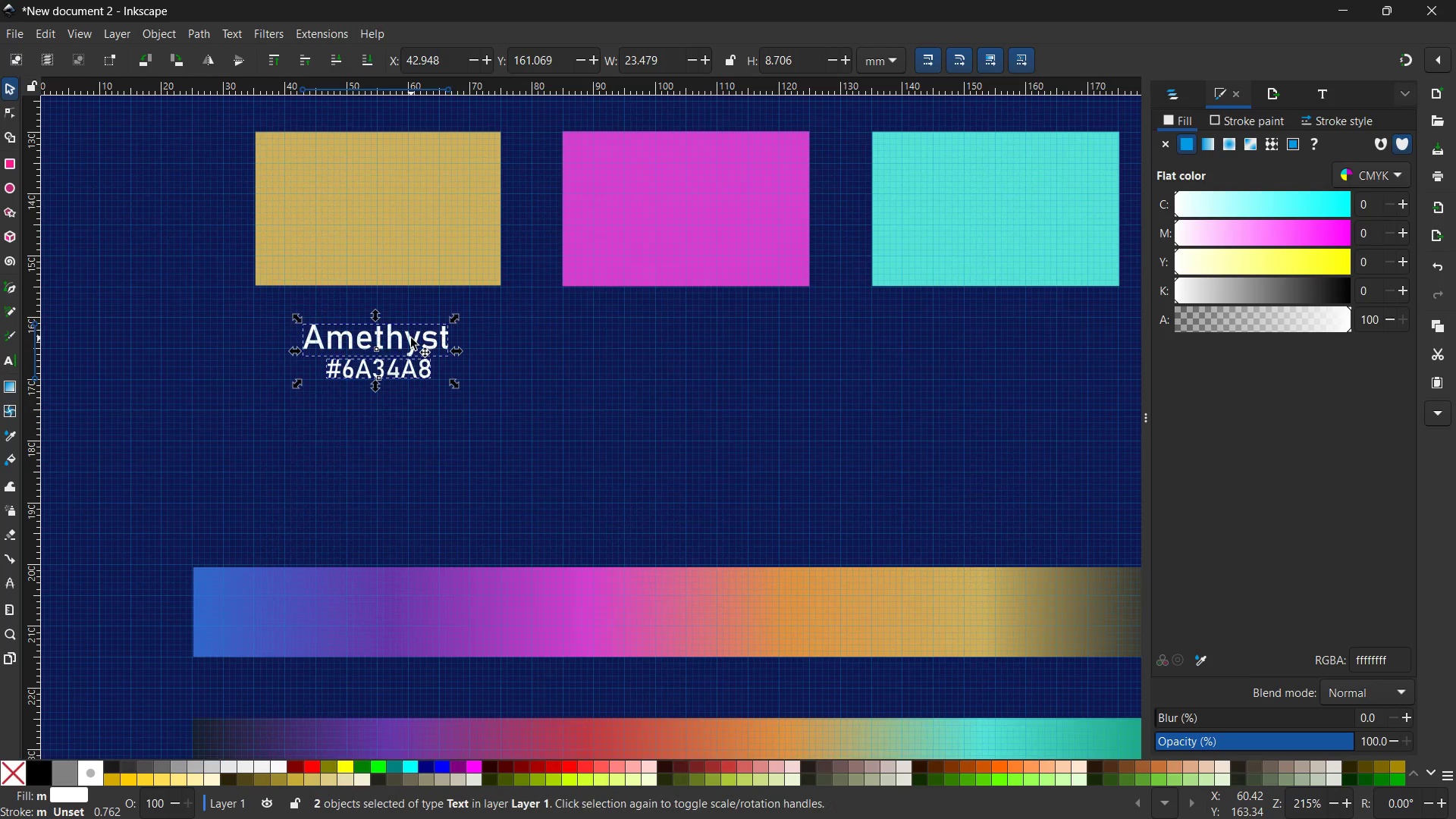 
key(Control+V)
 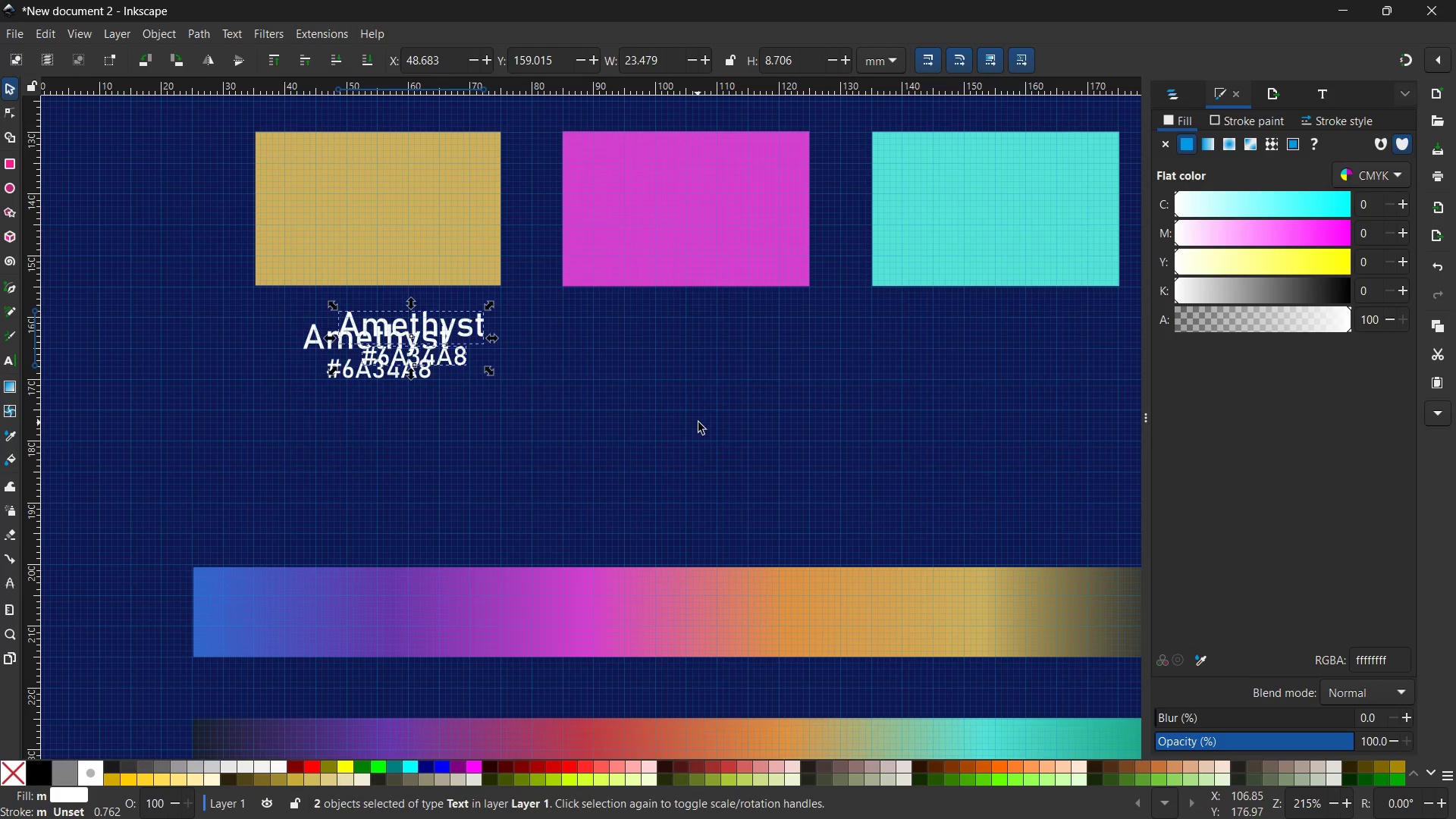 
hold_key(key=Space, duration=0.53)
 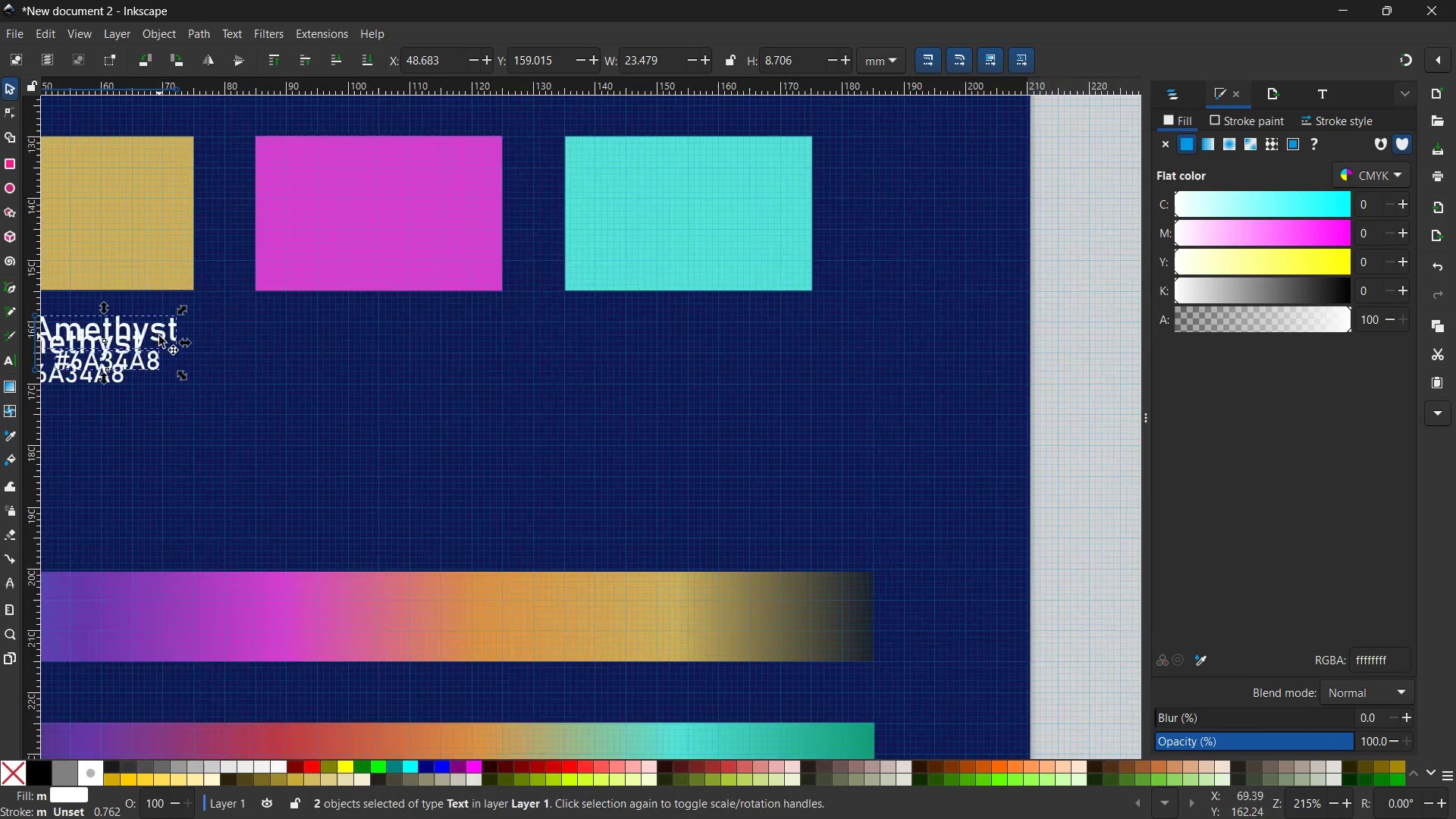 
left_click_drag(start_coordinate=[695, 425], to_coordinate=[380, 432])
 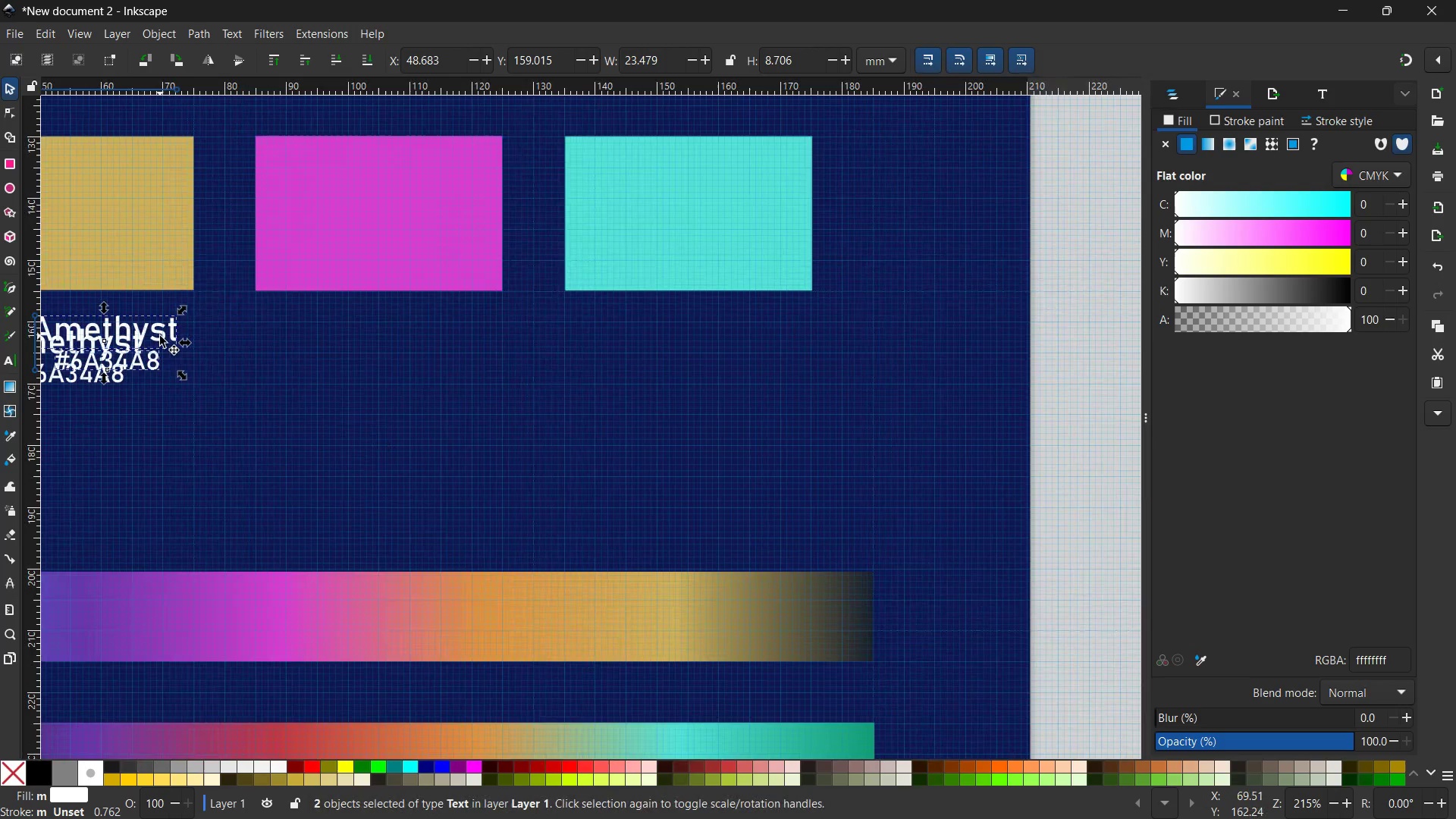 
left_click_drag(start_coordinate=[160, 336], to_coordinate=[439, 350])
 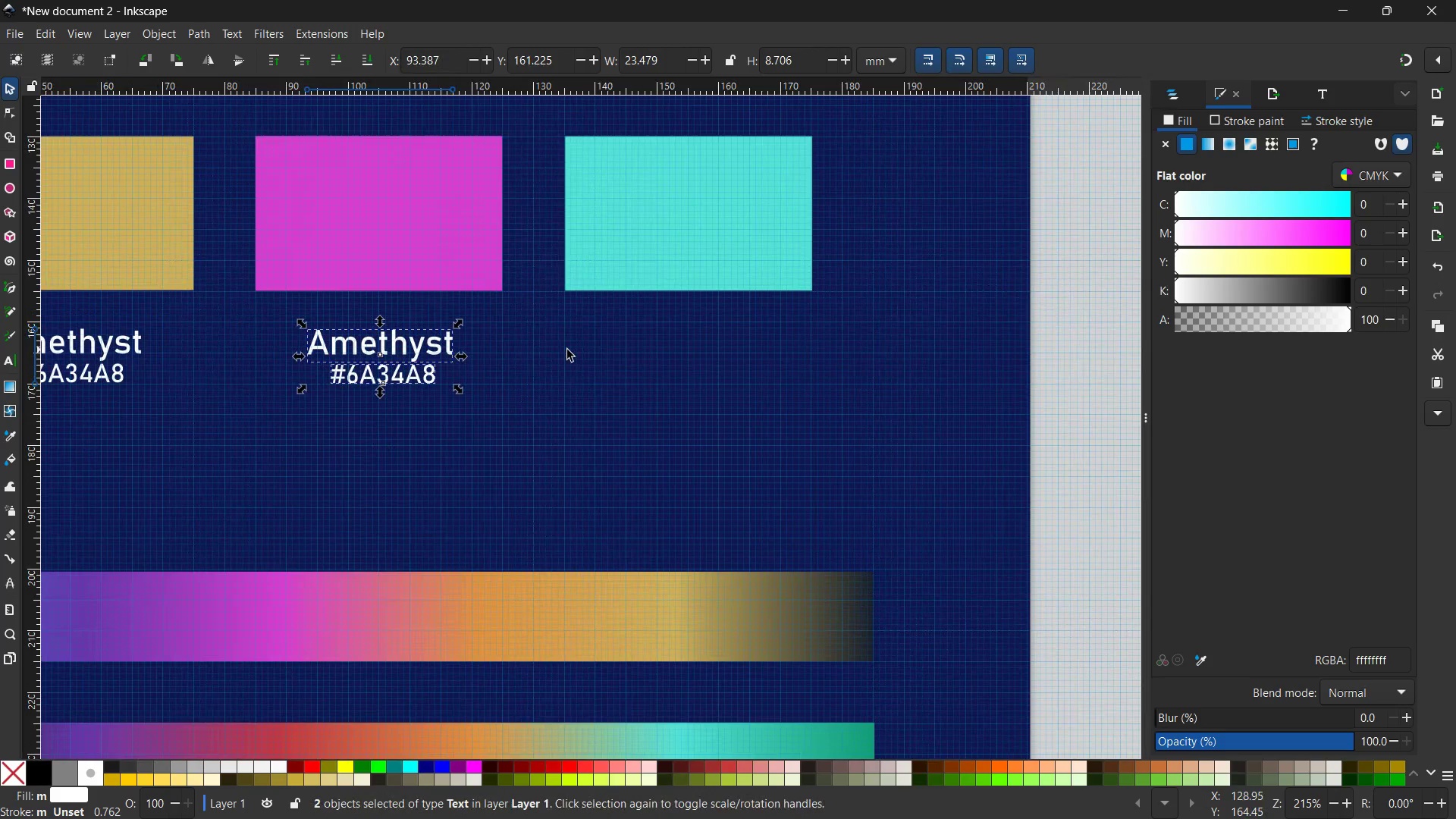 
key(Control+V)
 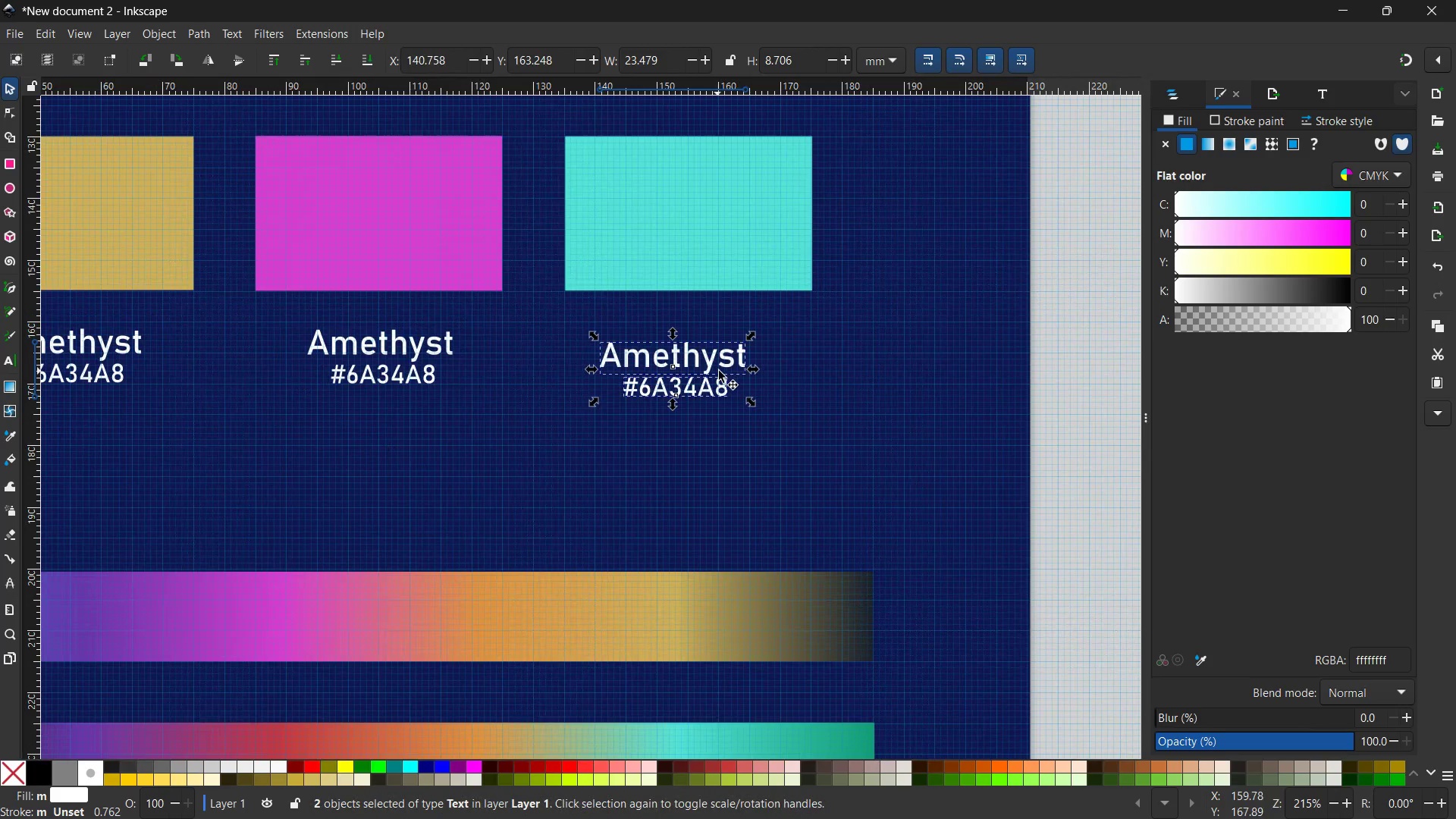 
left_click_drag(start_coordinate=[720, 371], to_coordinate=[738, 353])
 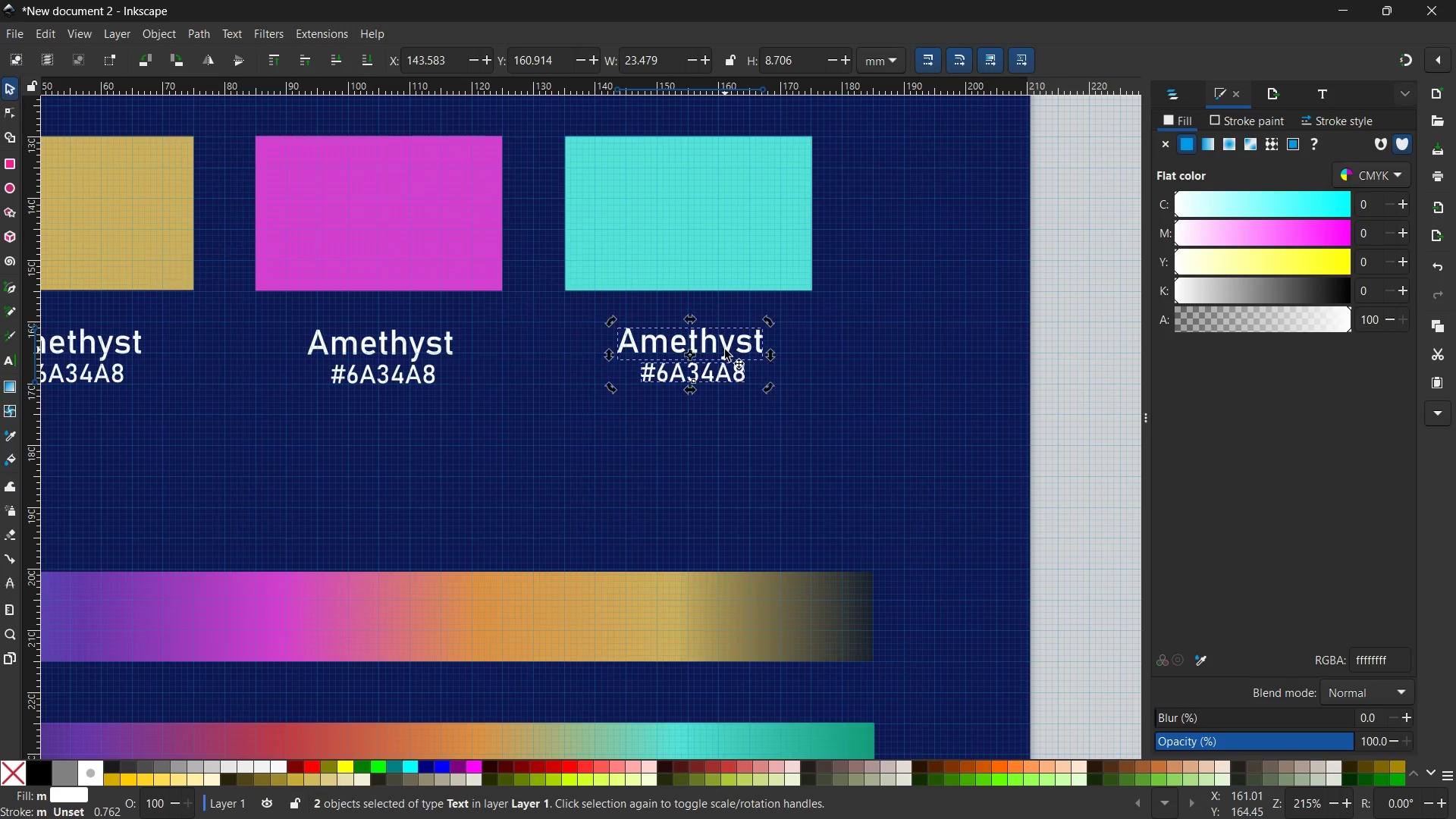 
double_click([725, 350])
 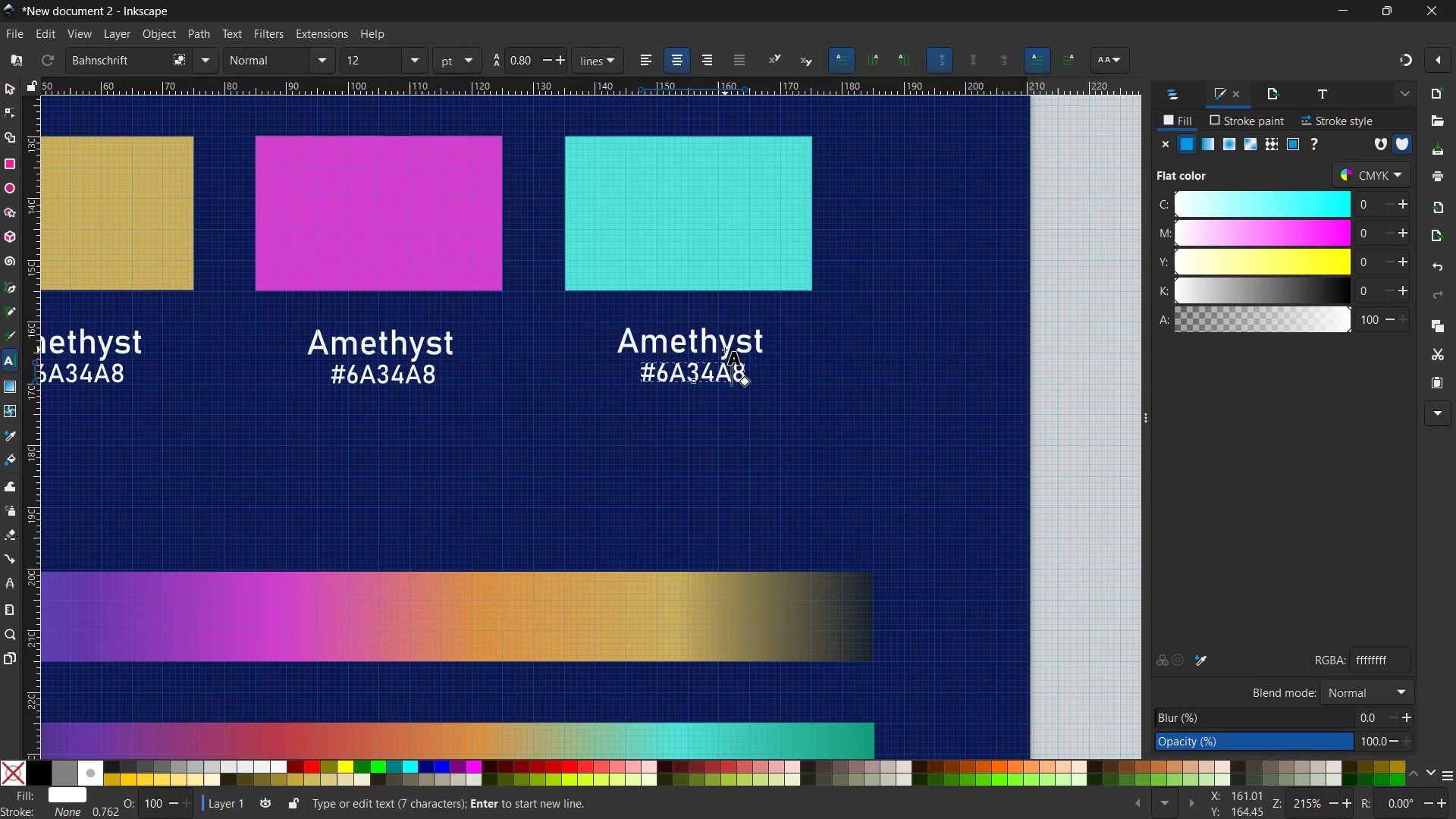 
triple_click([725, 350])
 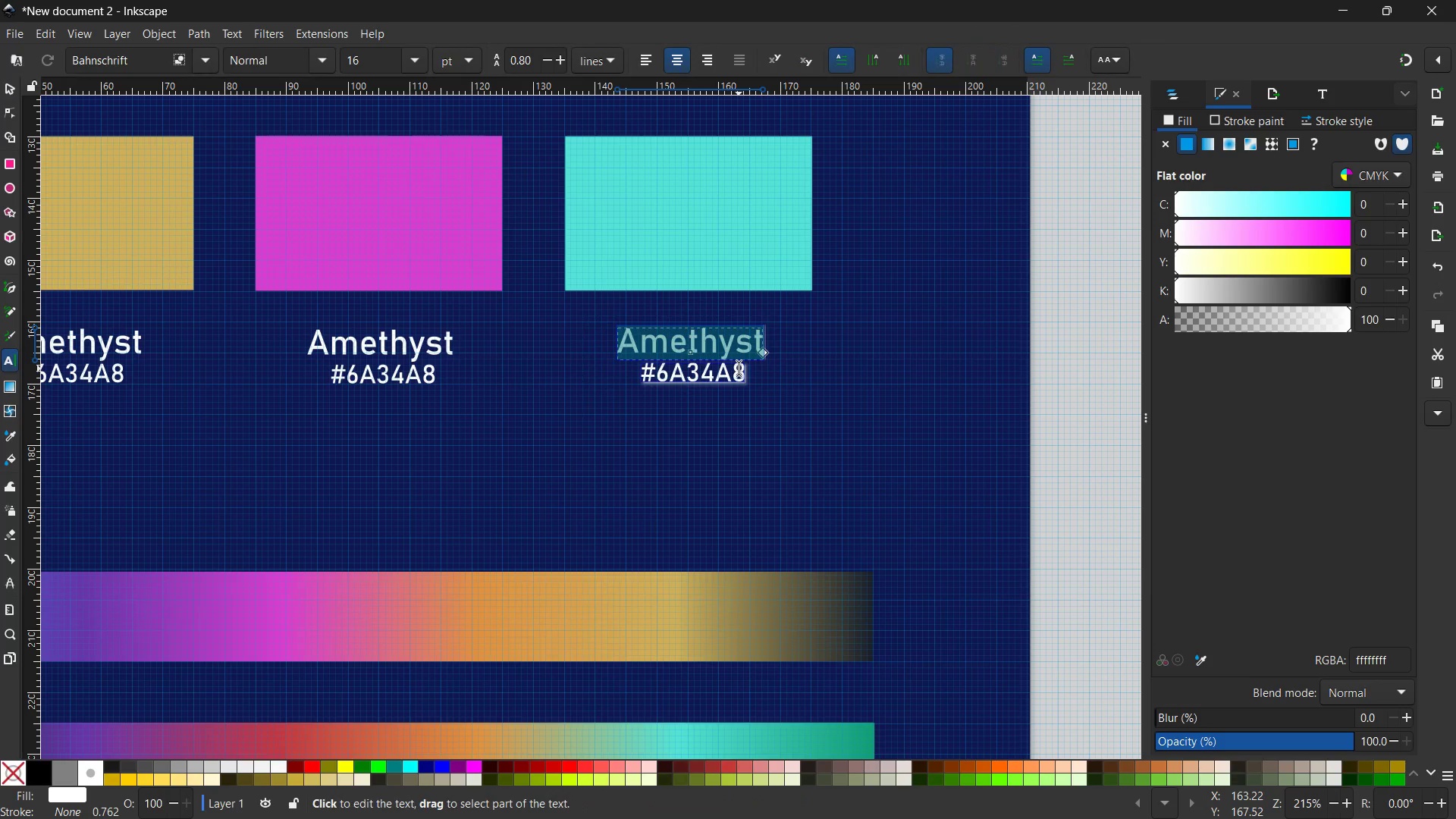 
type(Aqua)
 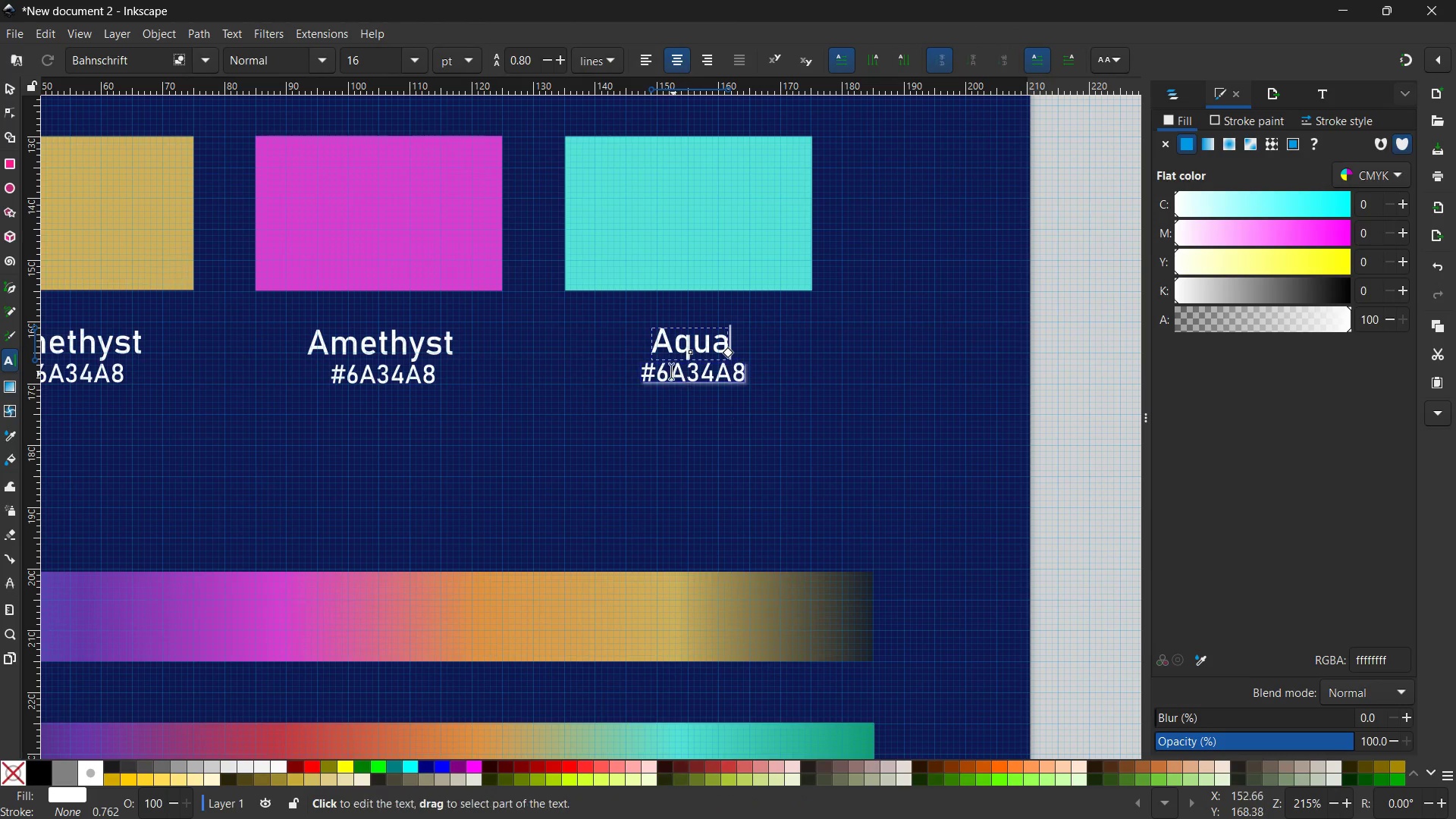 
left_click([664, 366])
 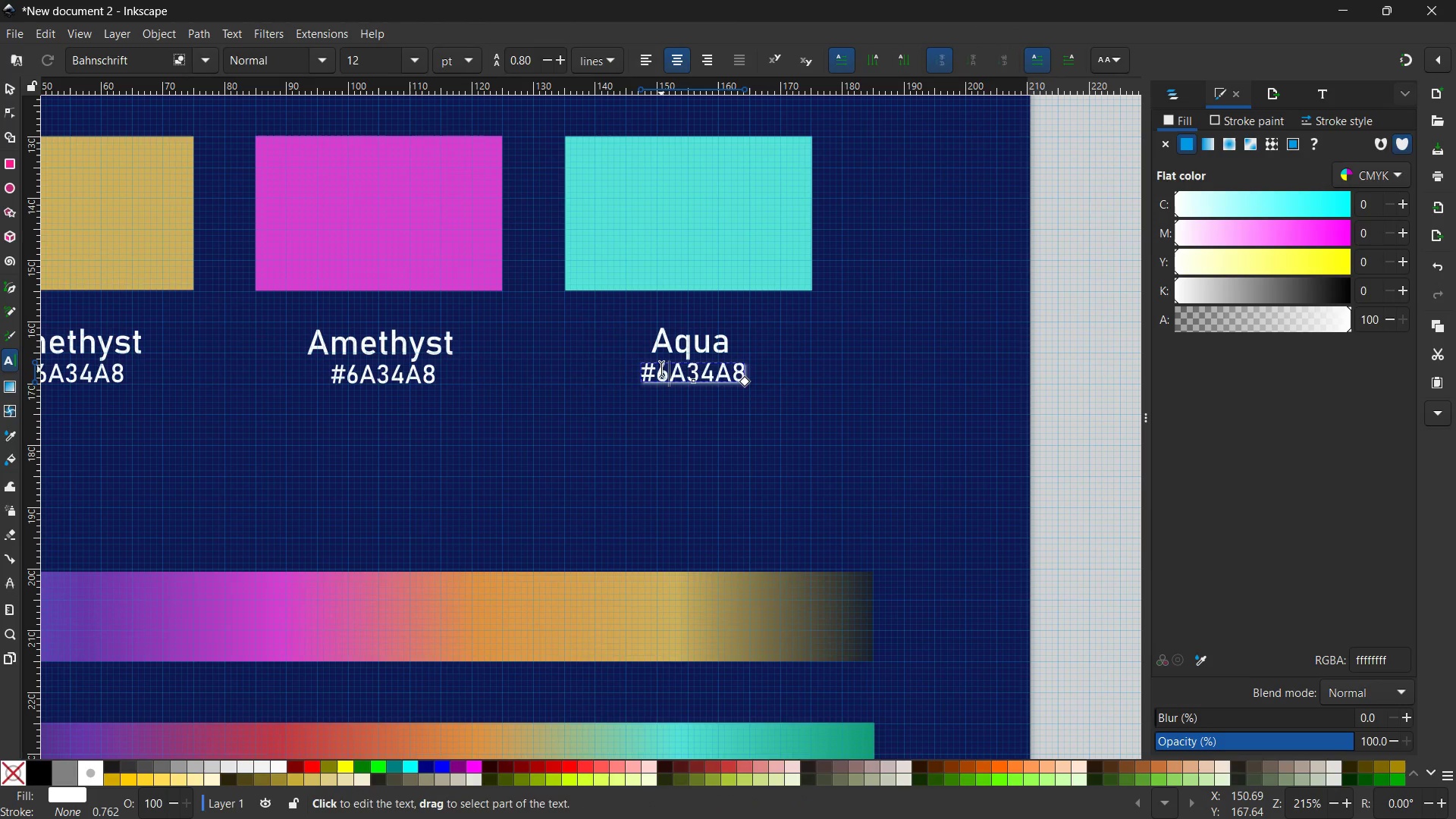 
left_click_drag(start_coordinate=[661, 369], to_coordinate=[748, 376])
 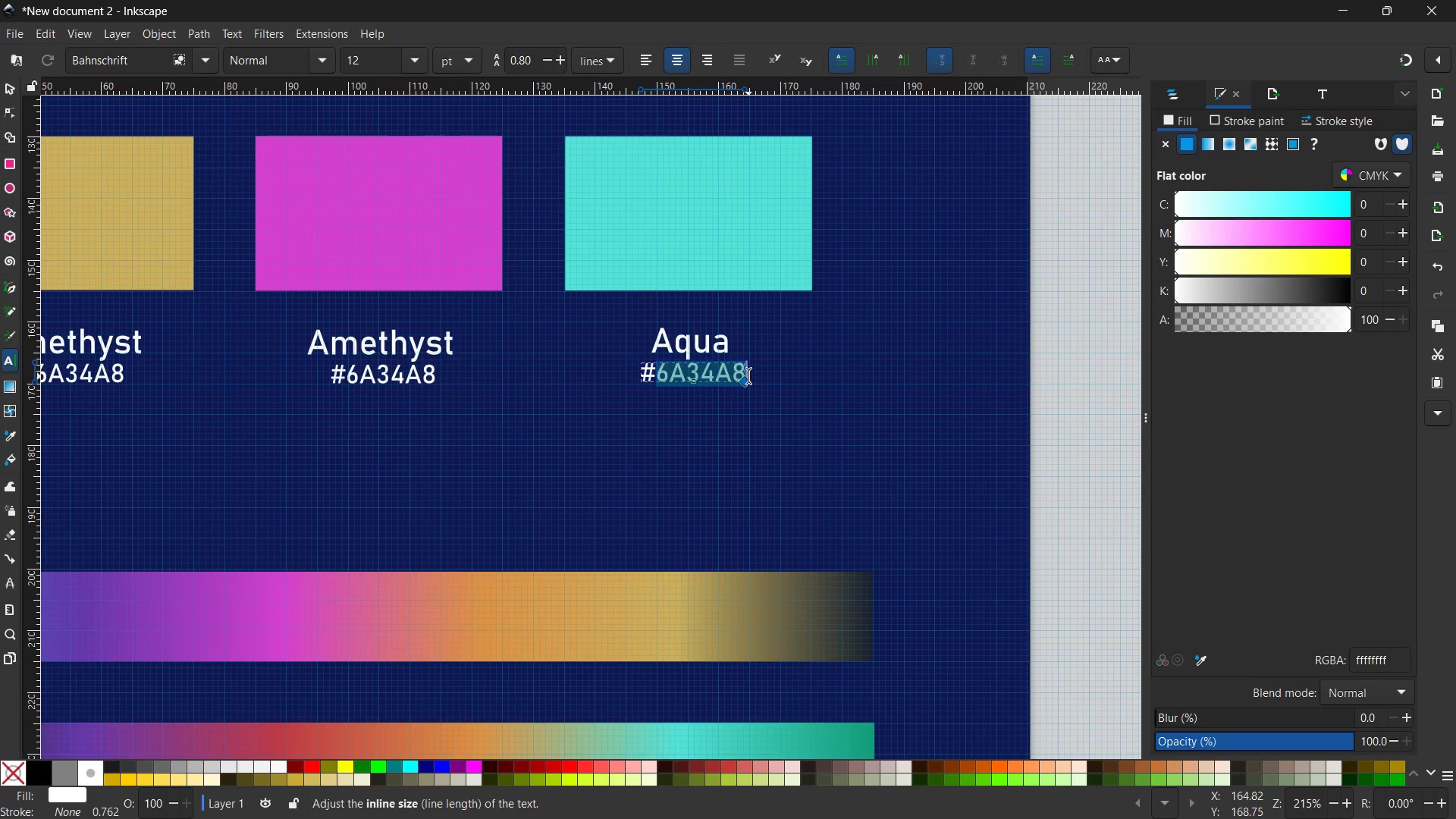 
type(55E2D5)
 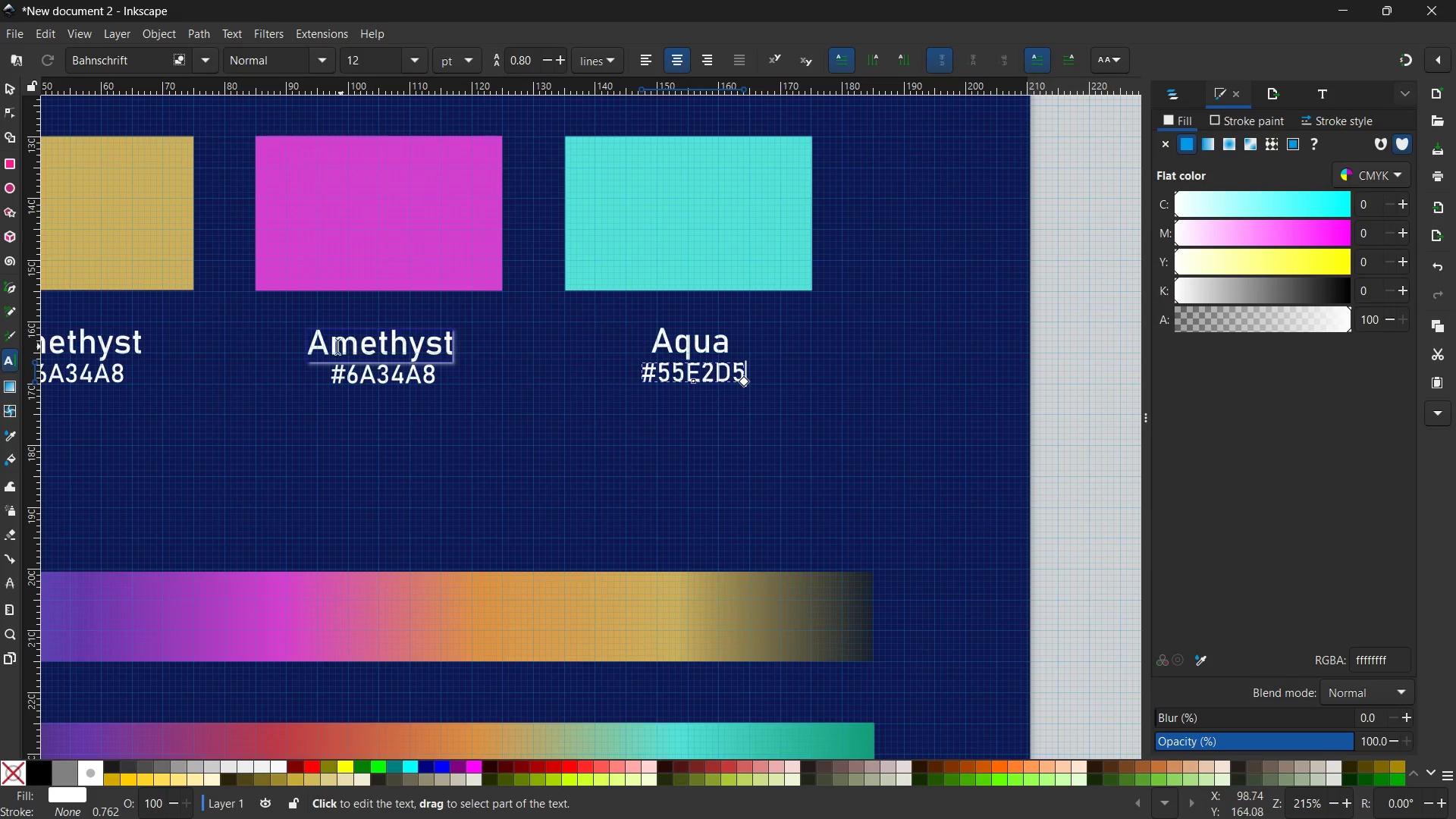 
double_click([326, 343])
 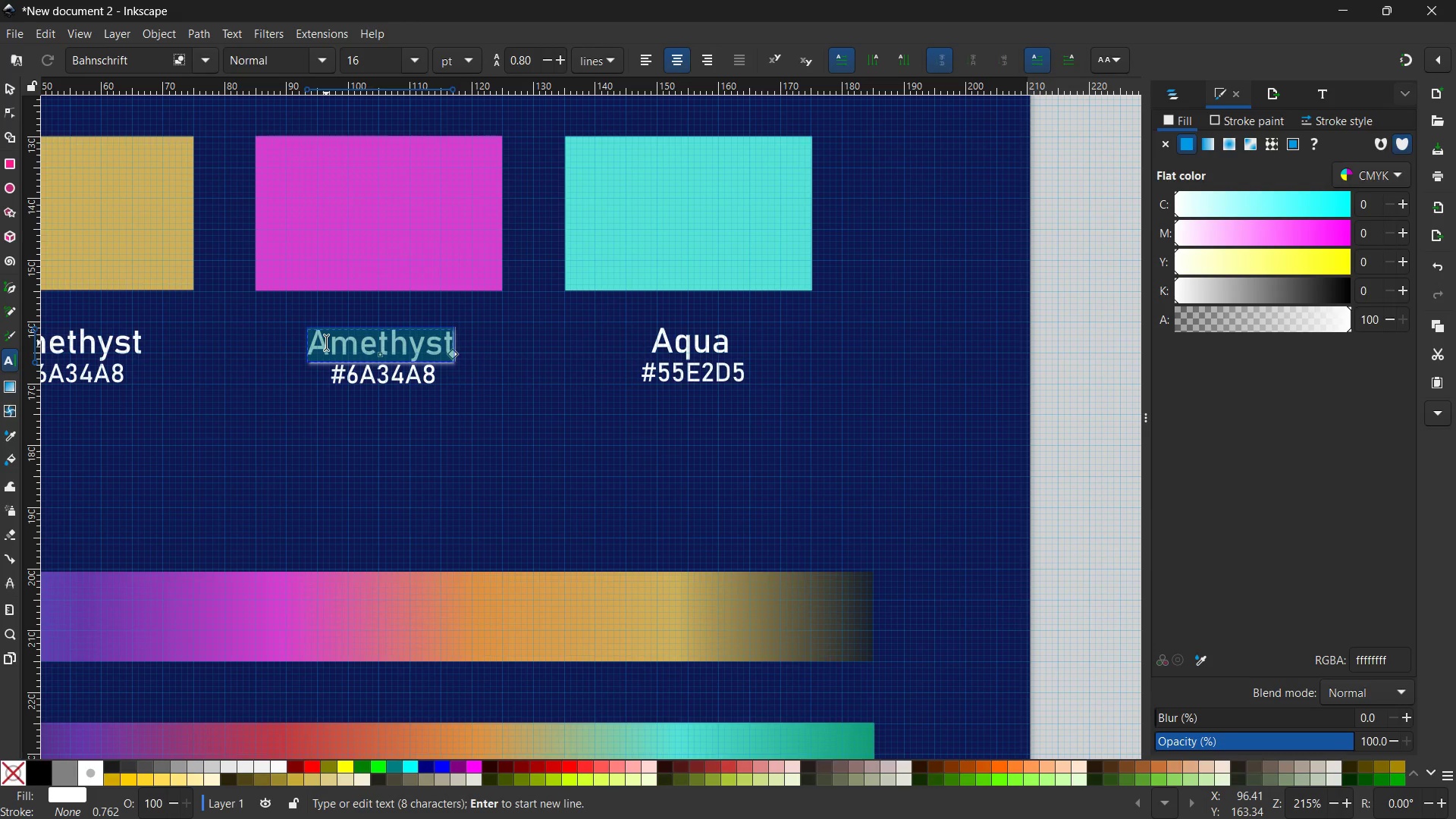 
triple_click([326, 343])
 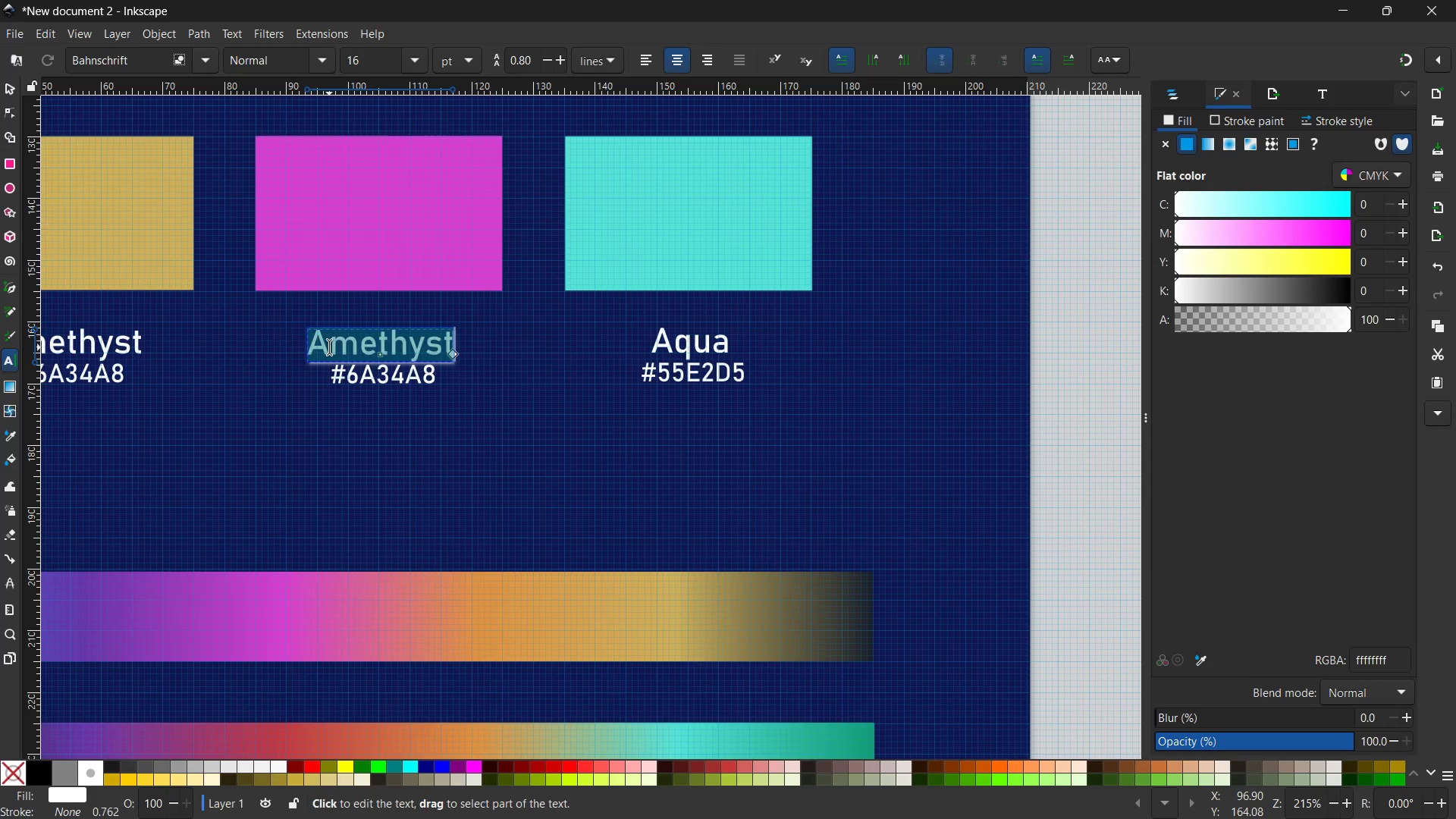 
type(Magenta)
 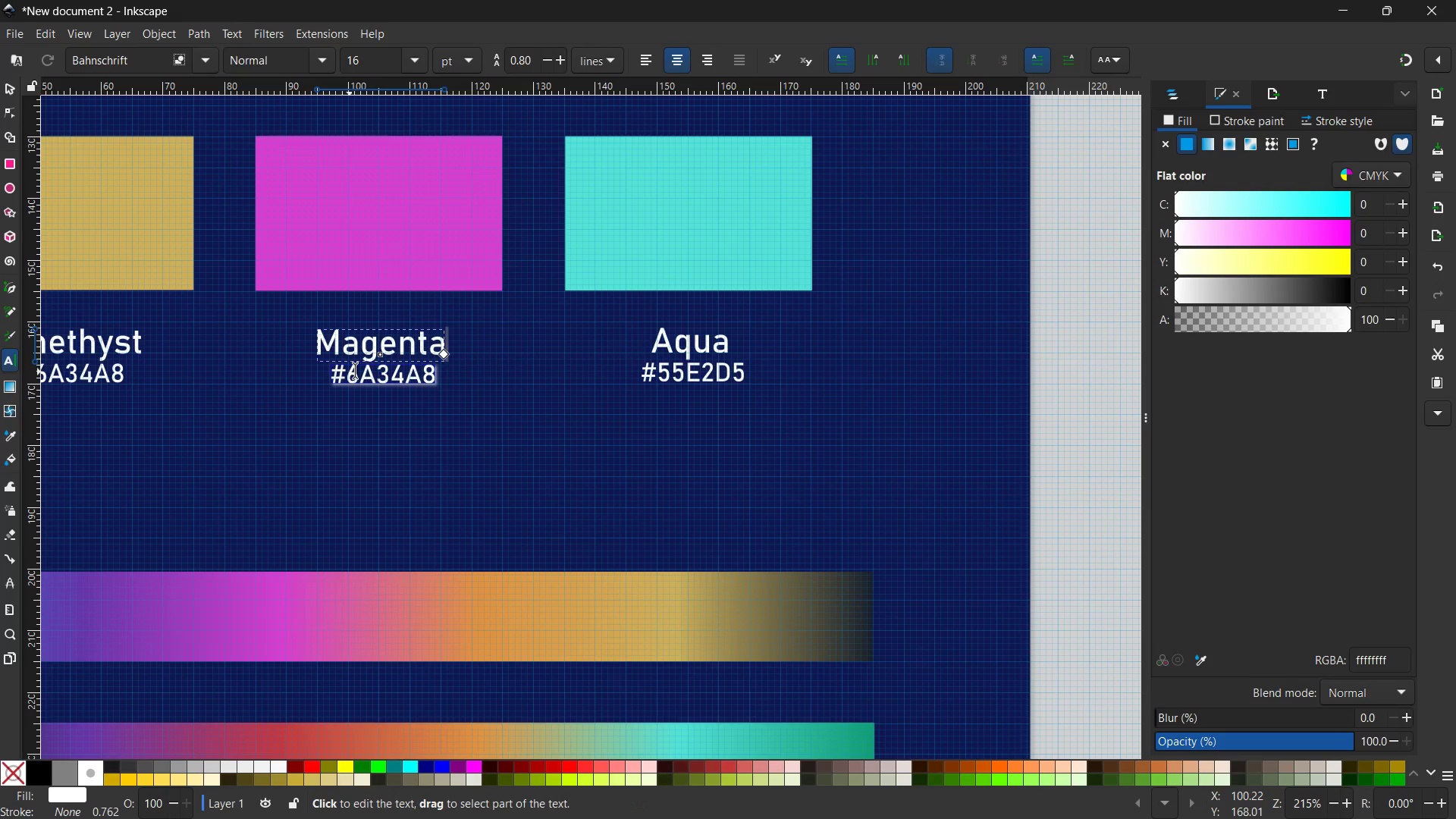 
left_click([355, 371])
 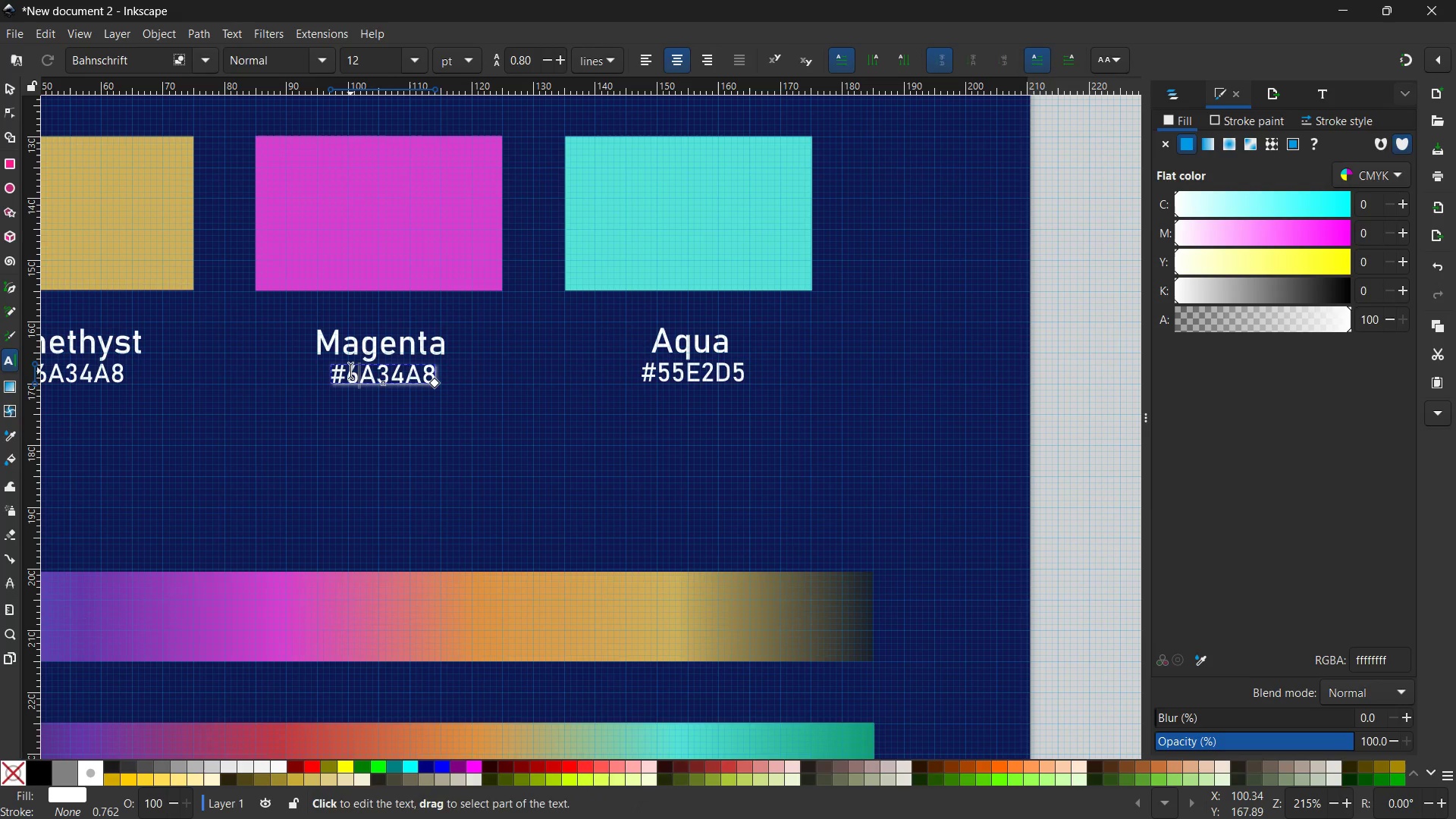 
left_click_drag(start_coordinate=[350, 371], to_coordinate=[450, 379])
 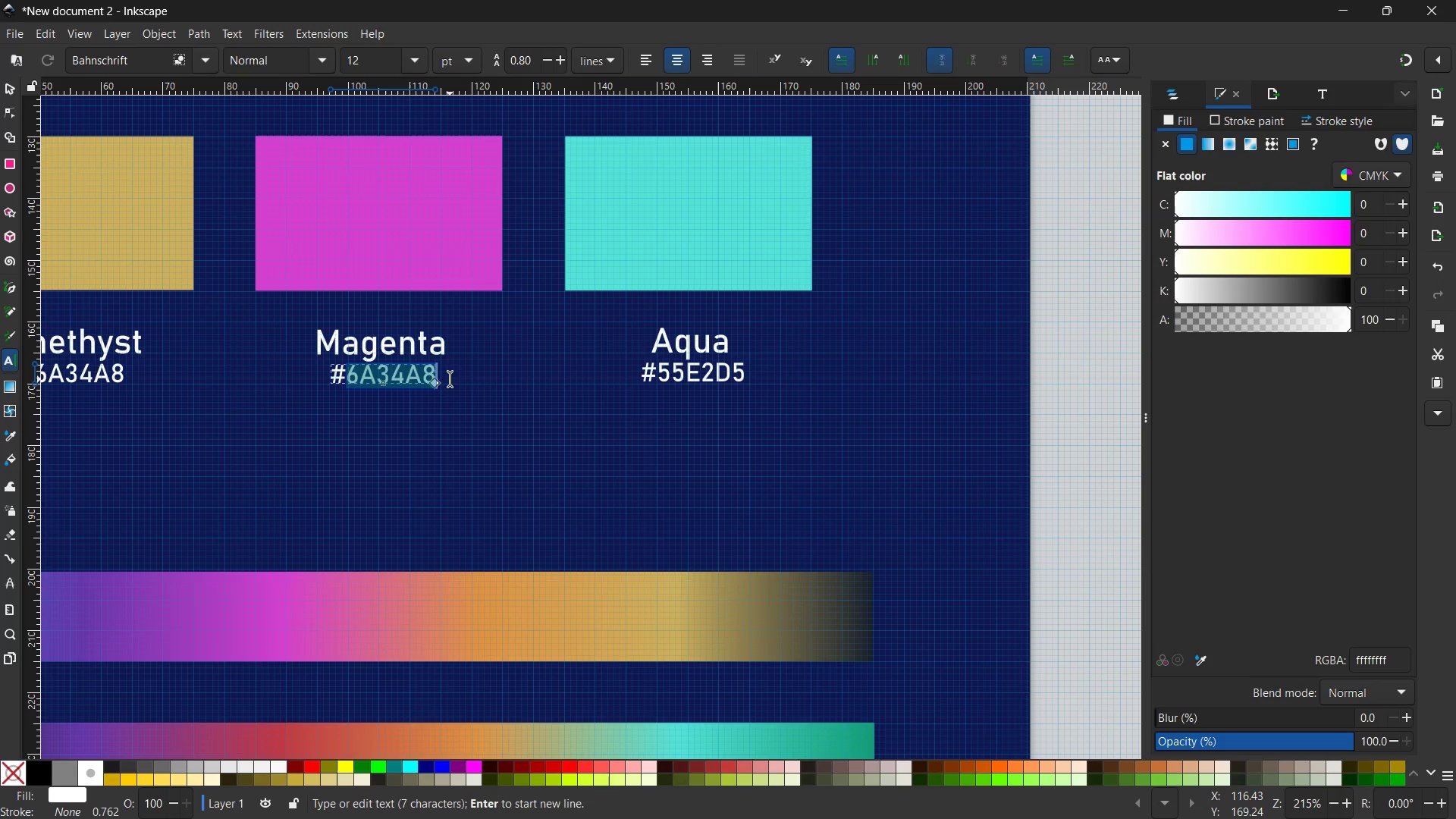 
type(DA3CCE)
 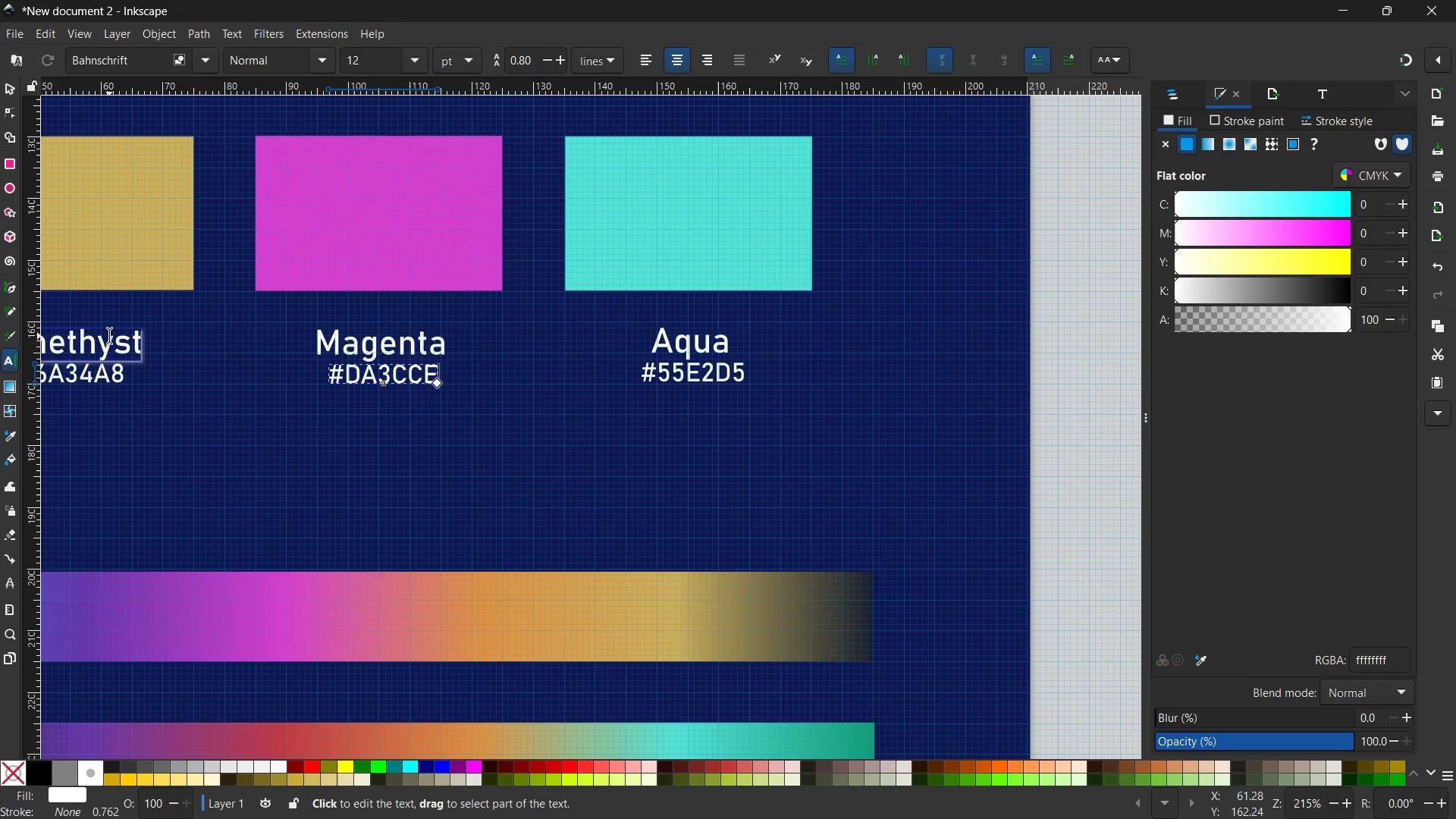 
left_click([99, 362])
 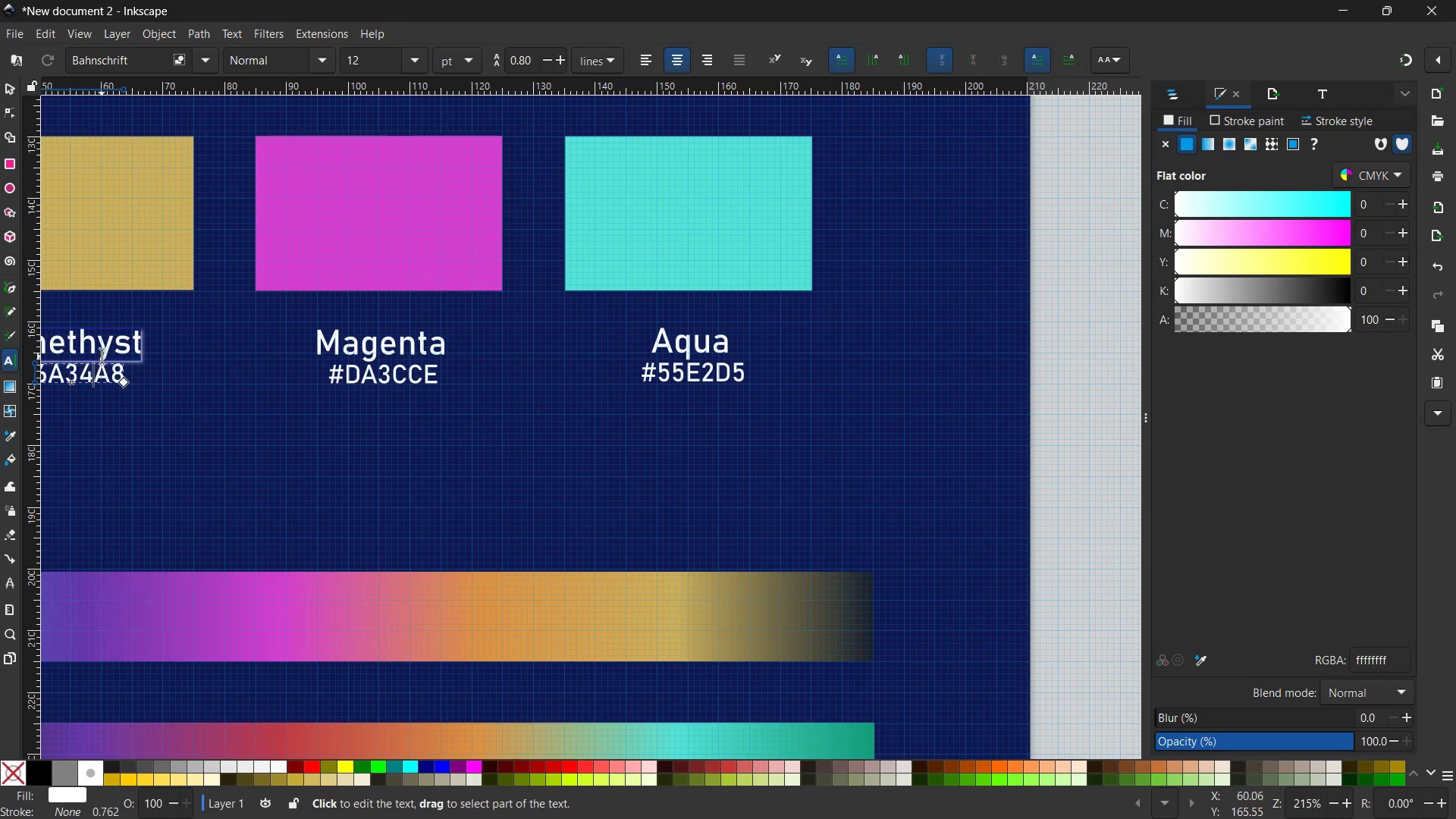 
double_click([102, 356])
 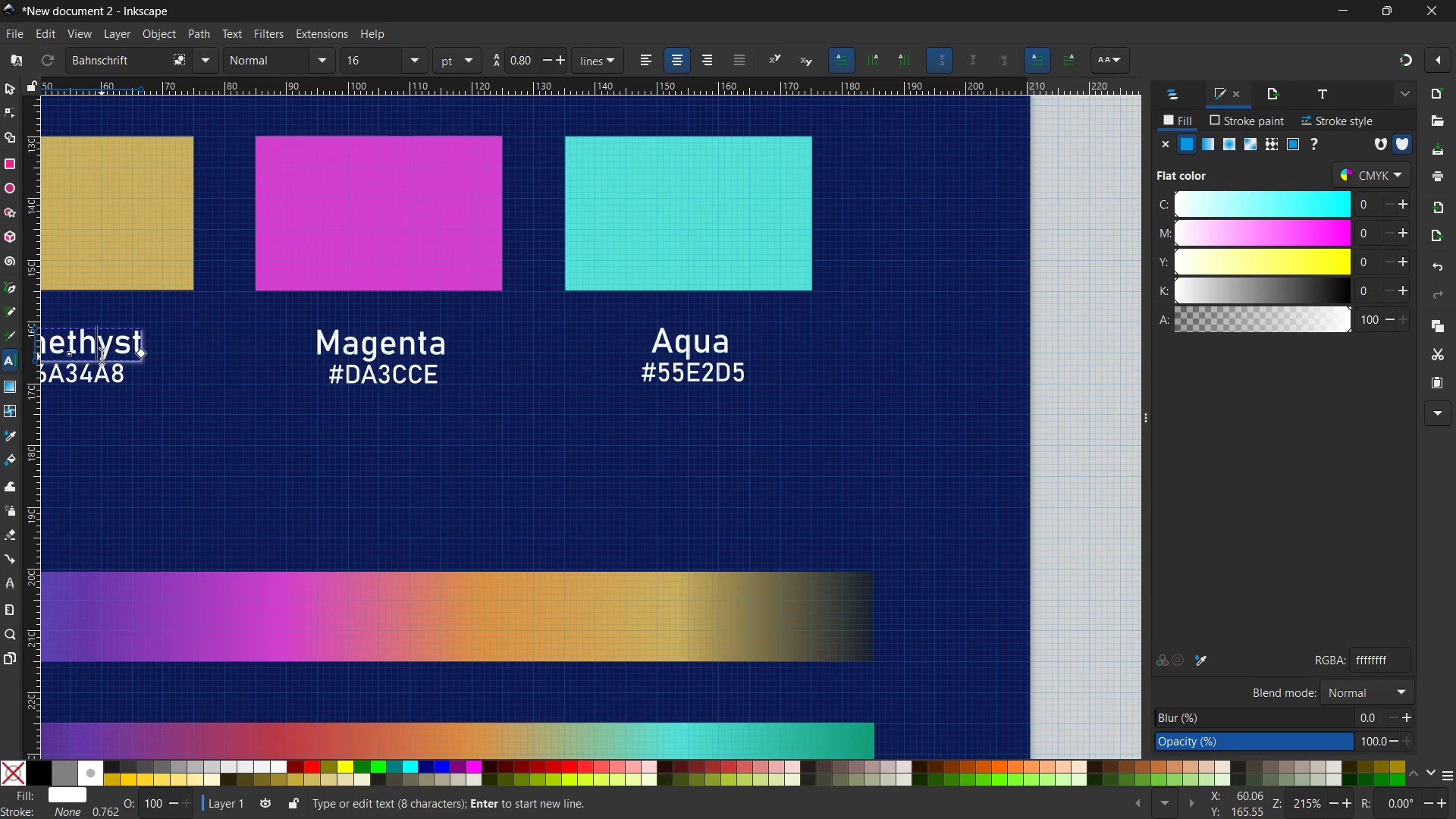 
triple_click([102, 356])
 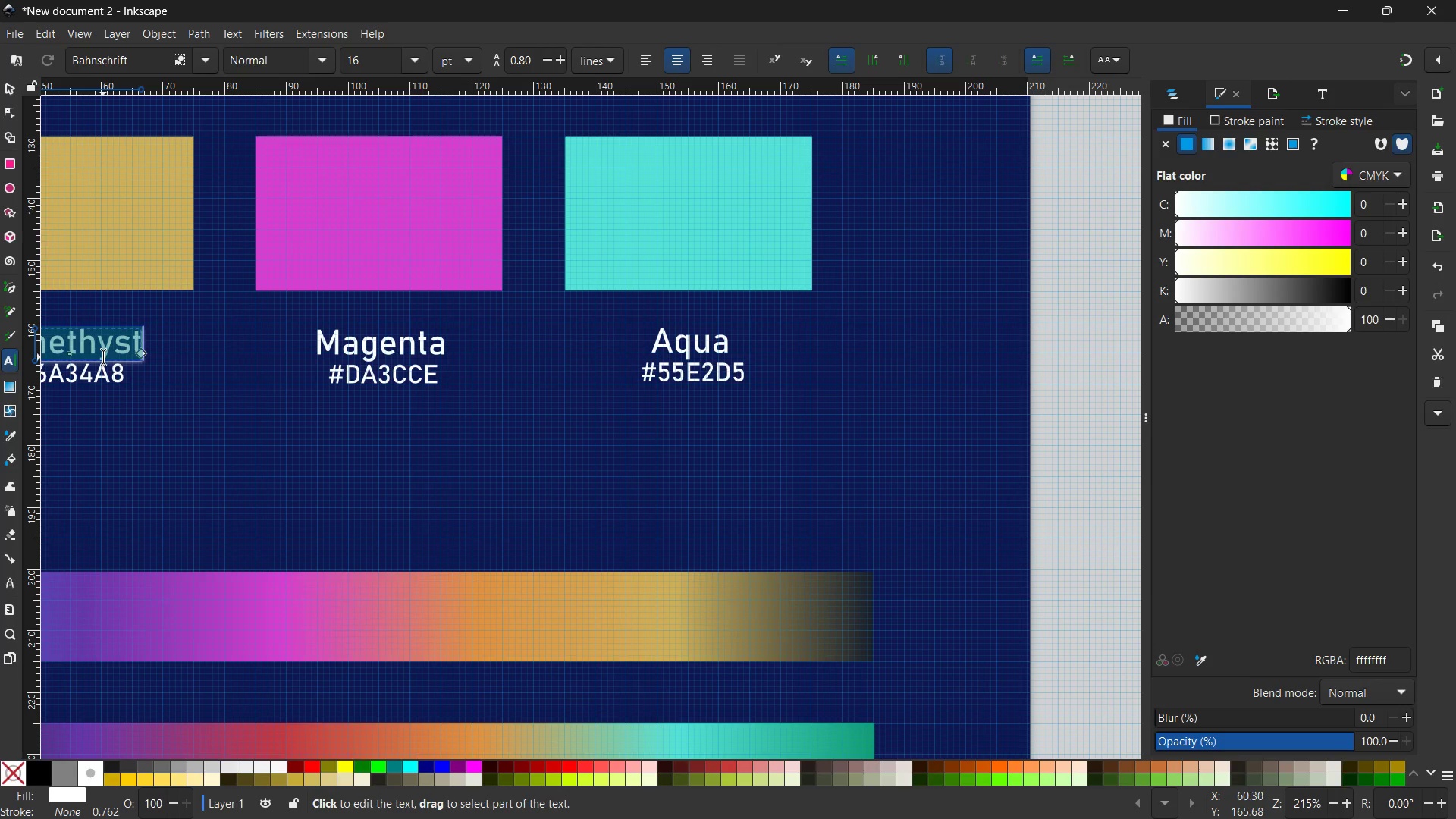 
type(Gold )
 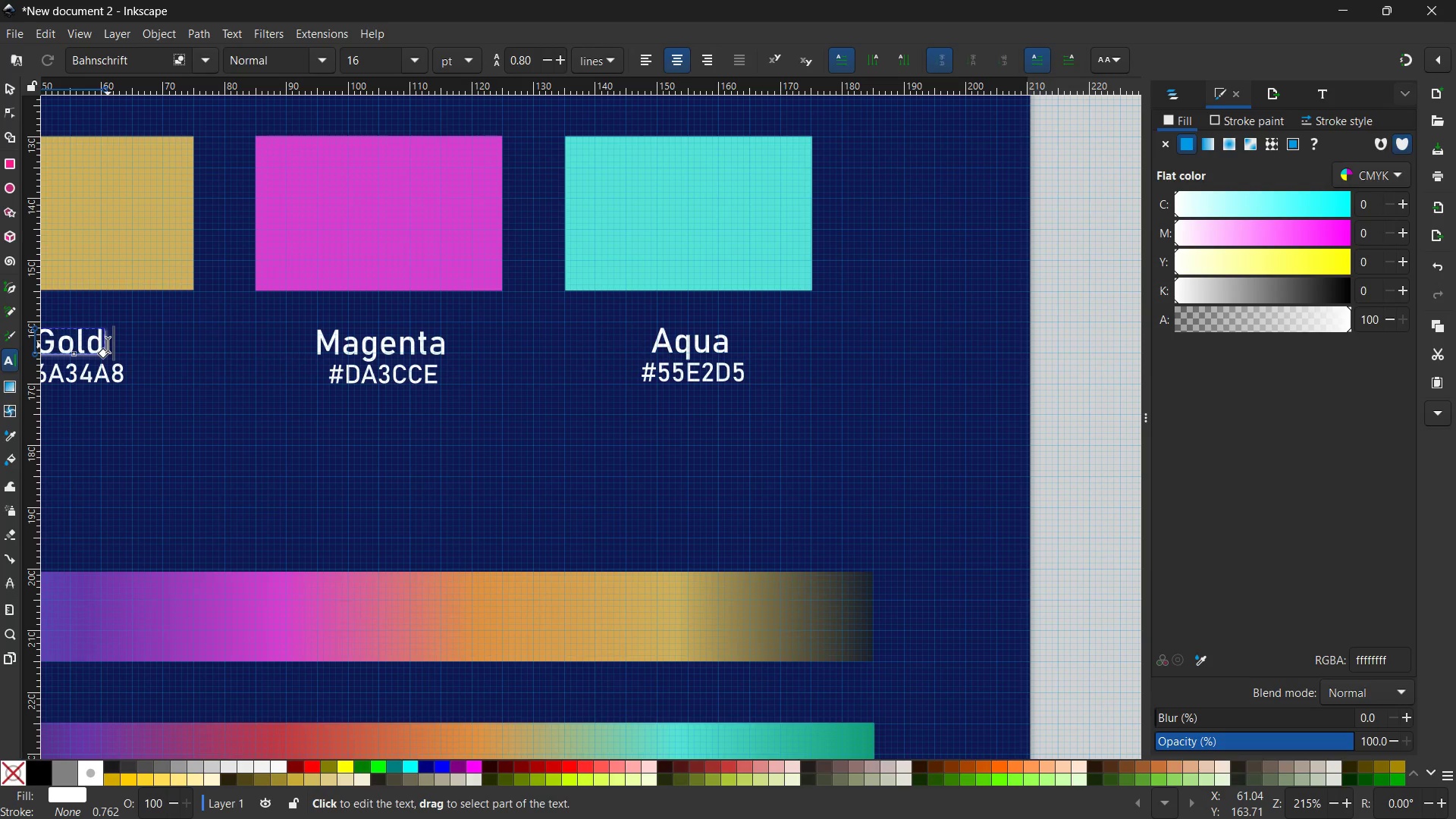 
wait(14.64)
 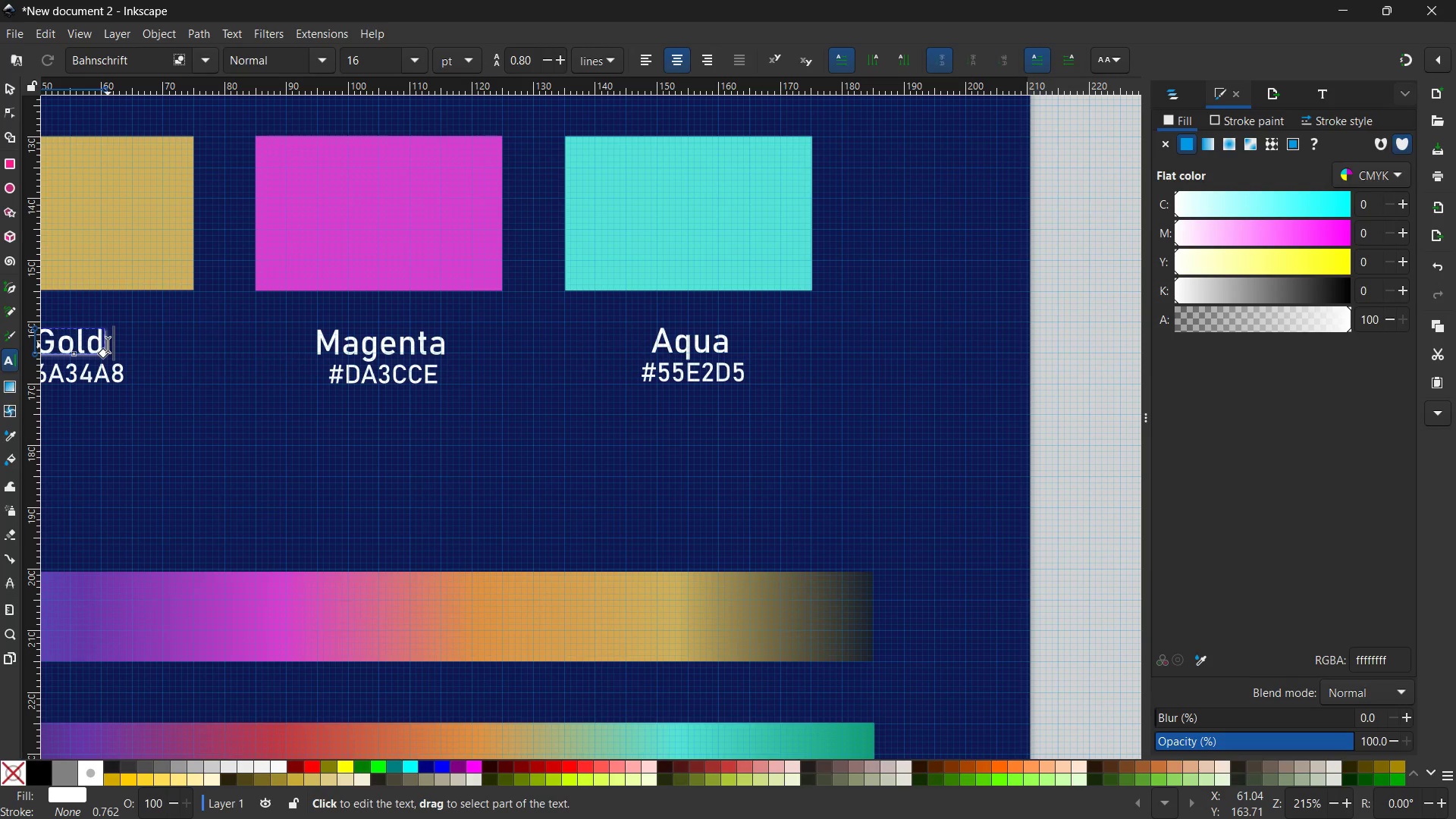 
left_click([80, 382])
 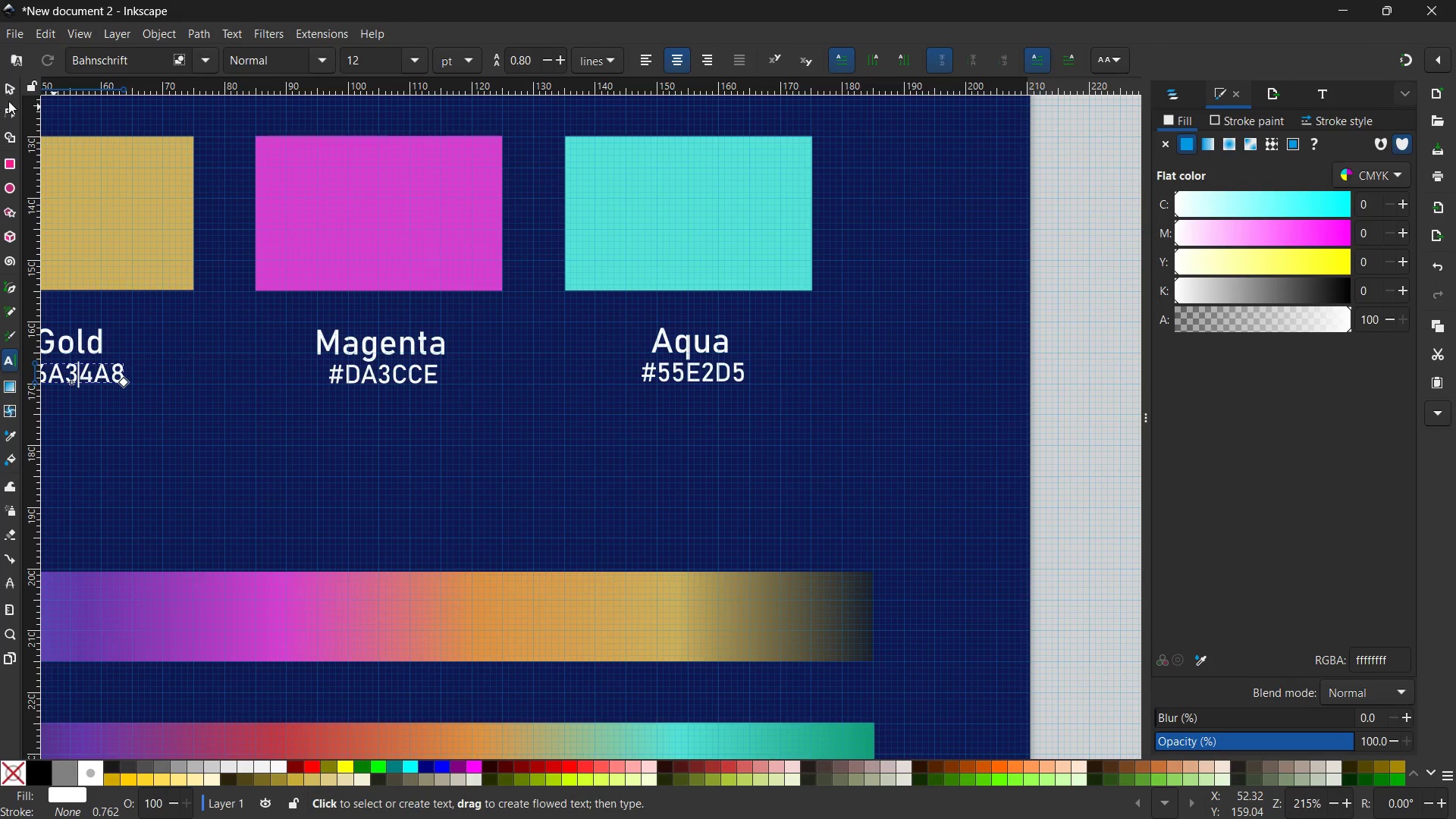 
left_click([10, 98])
 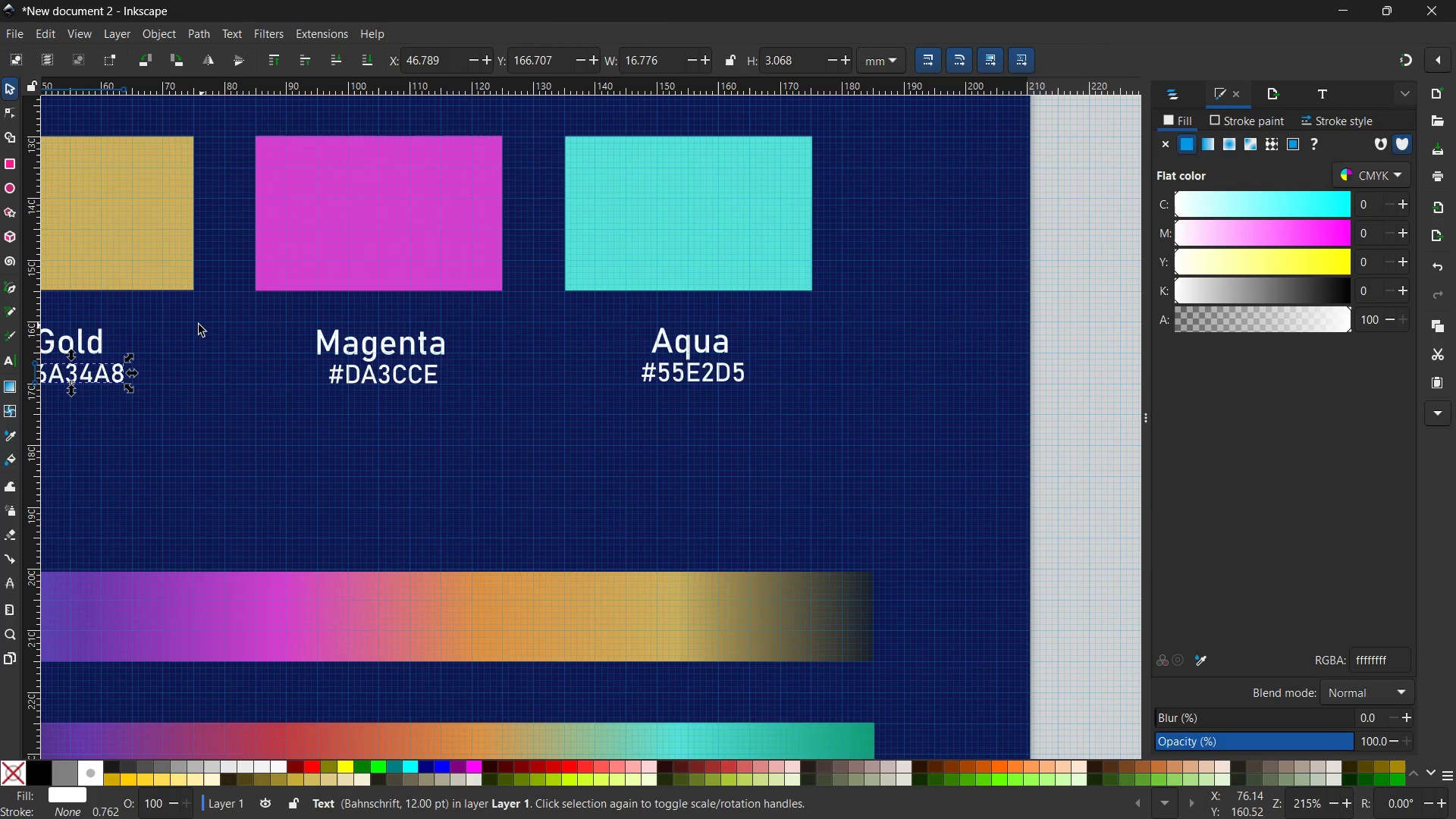 
hold_key(key=Space, duration=0.81)
 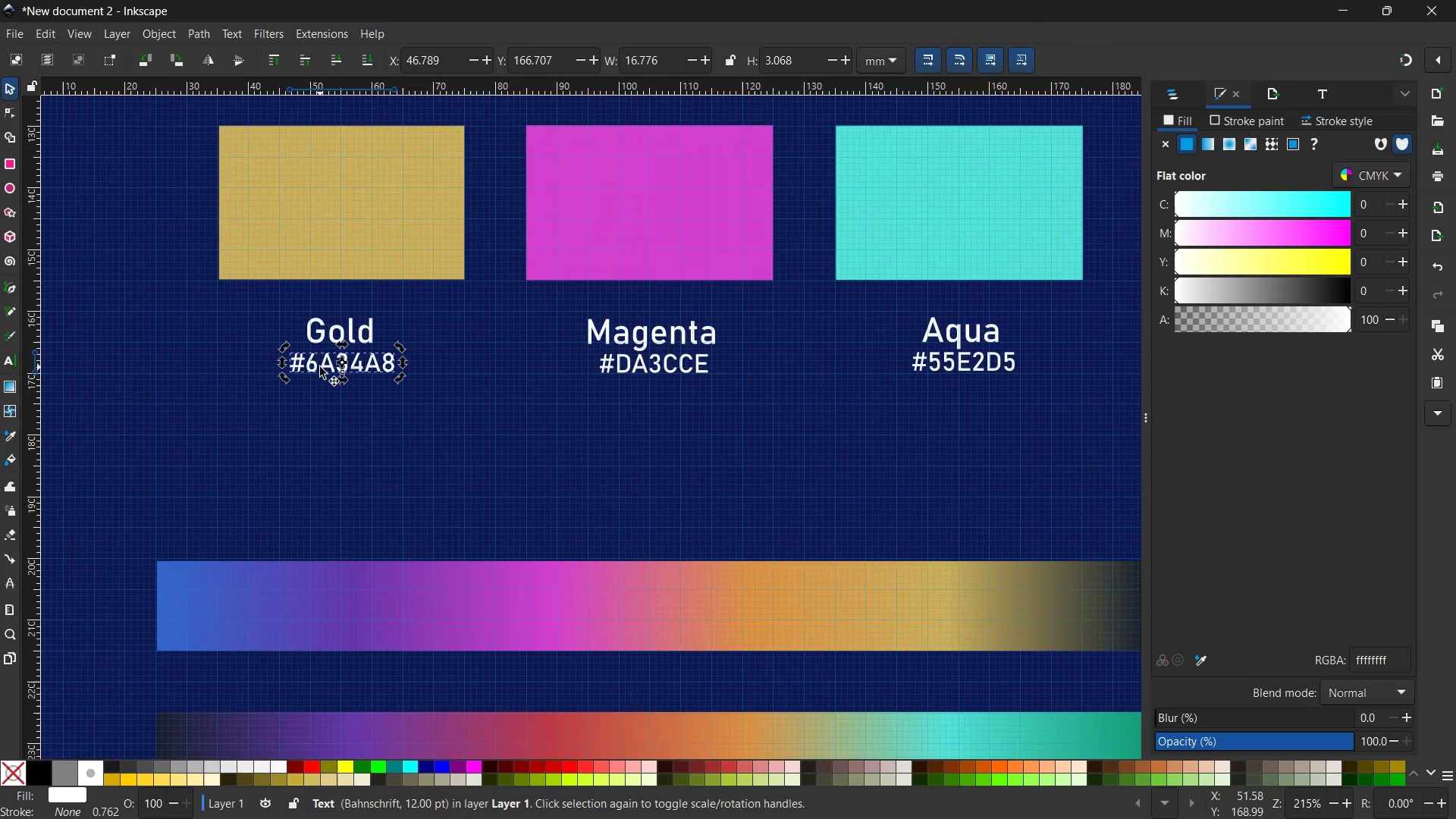 
left_click_drag(start_coordinate=[196, 325], to_coordinate=[466, 314])
 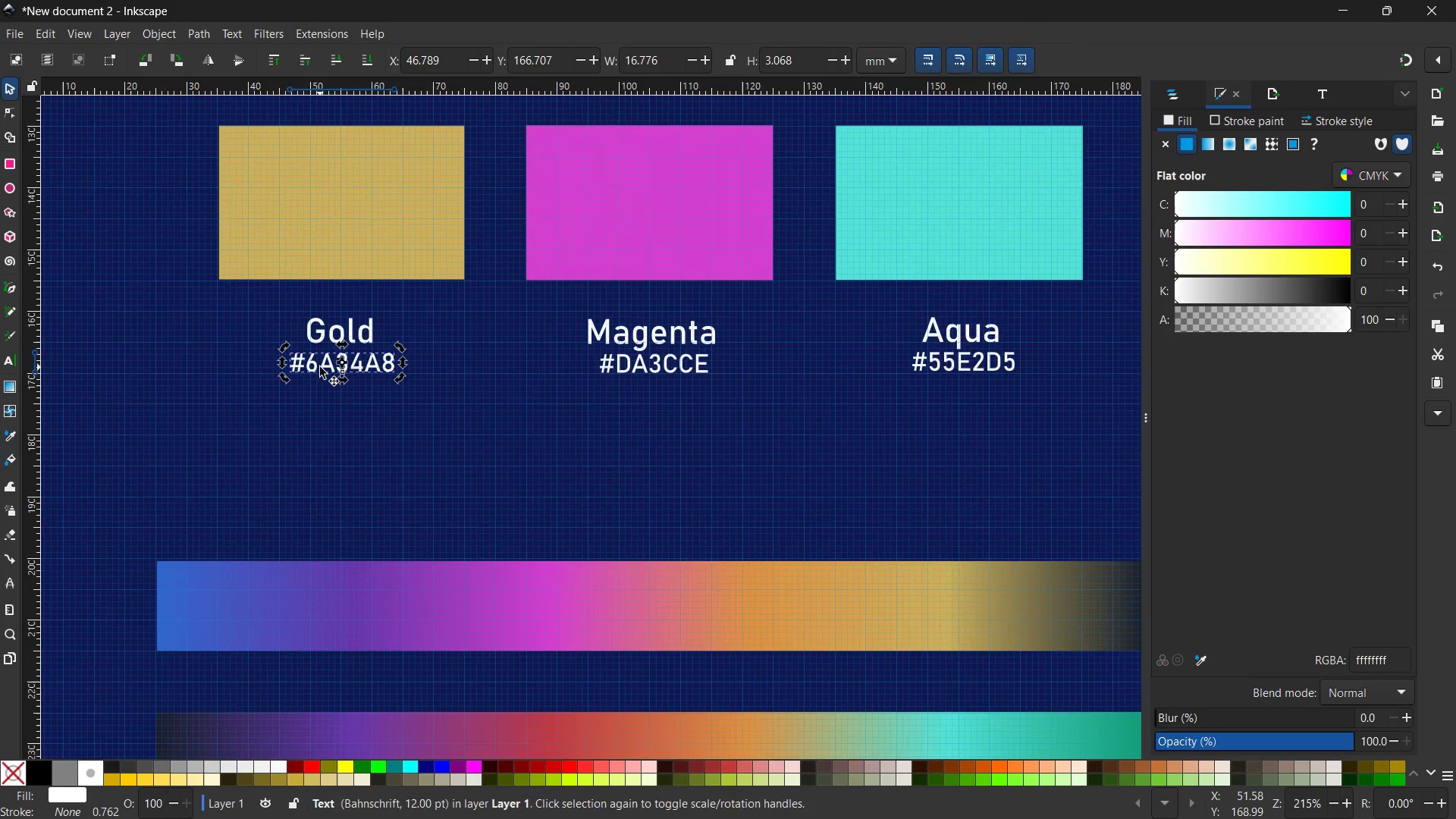 
double_click([320, 367])
 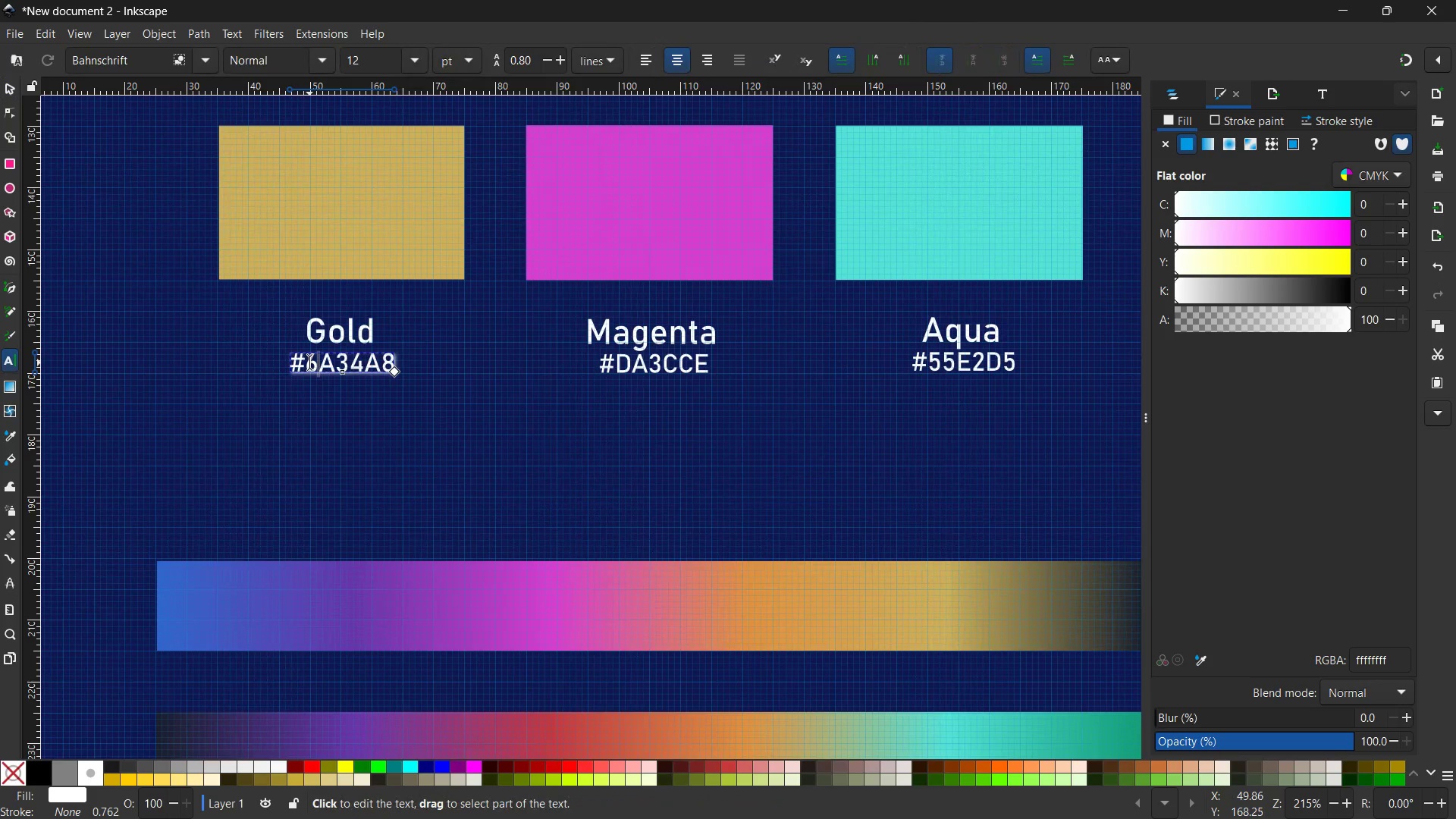 
triple_click([309, 362])
 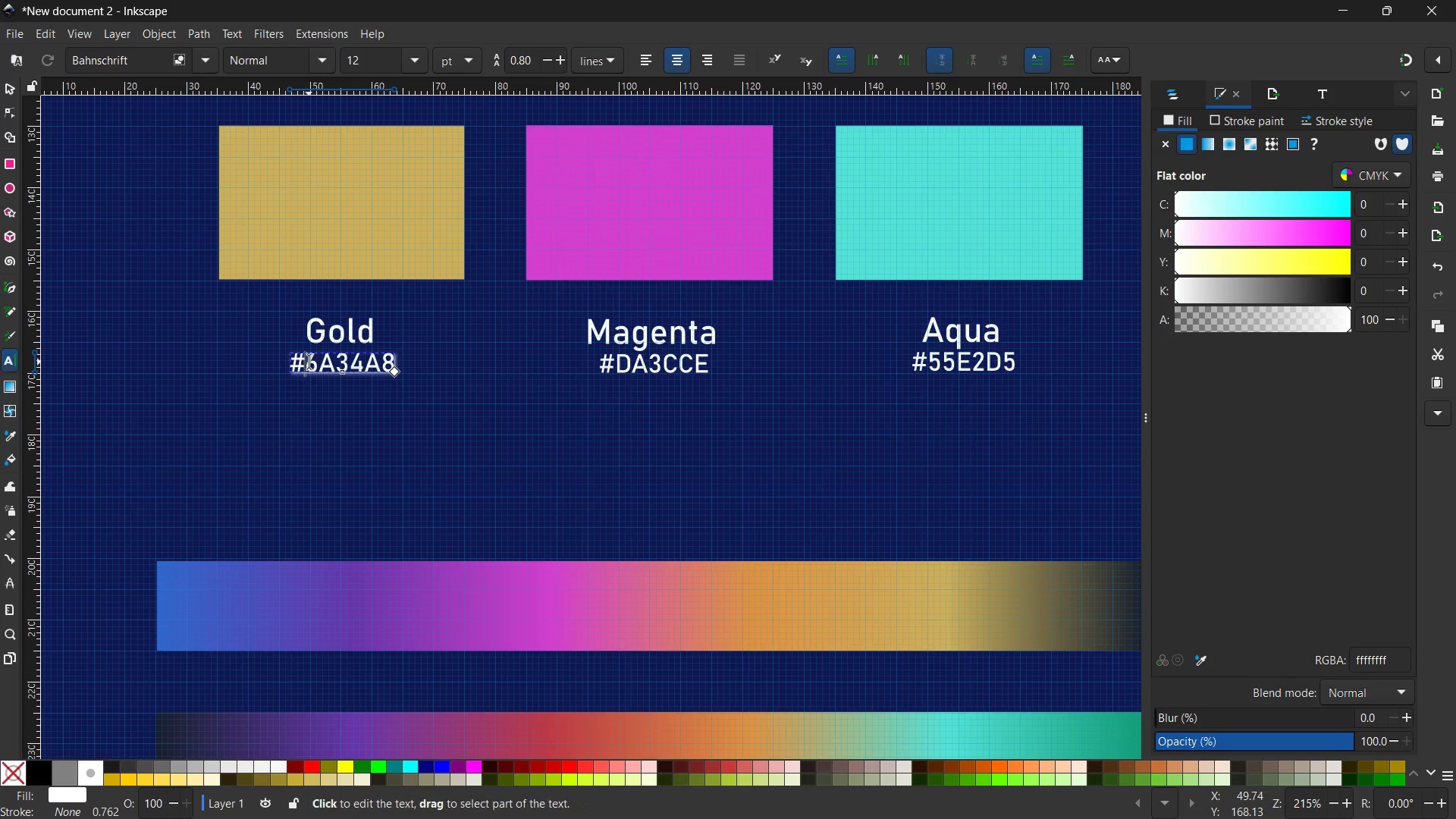 
left_click_drag(start_coordinate=[309, 362], to_coordinate=[415, 357])
 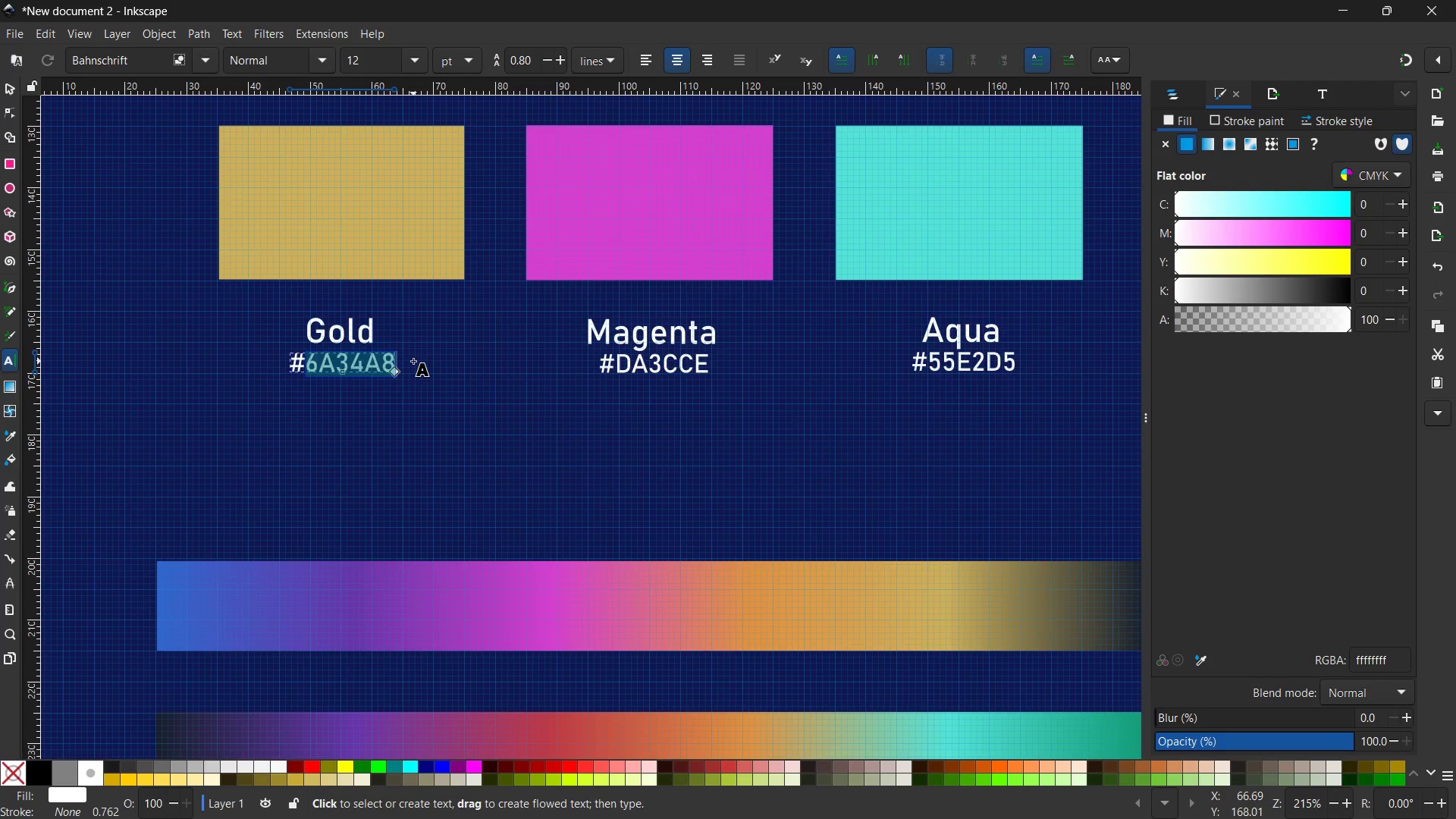 
type(CFAE58)
 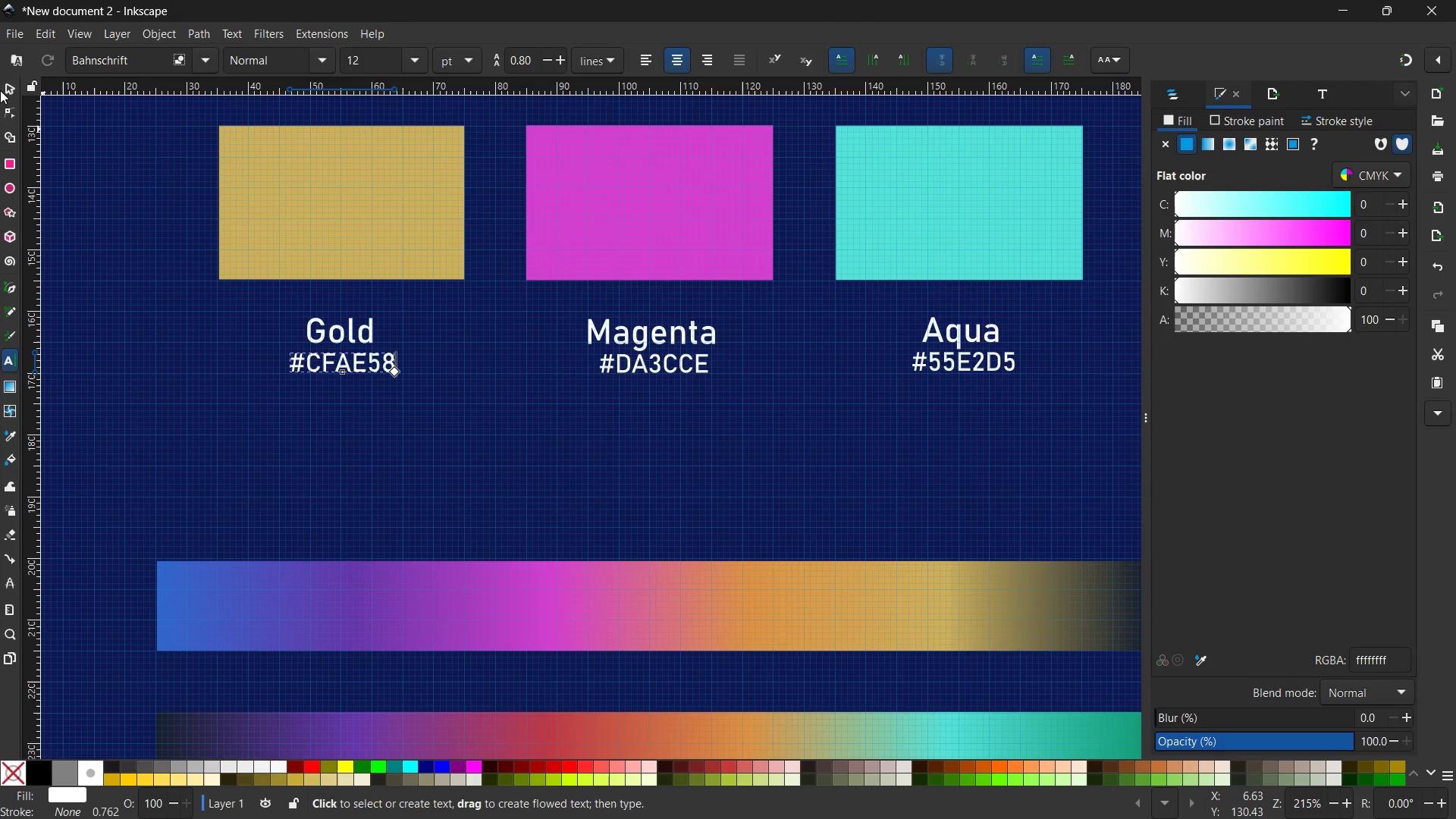 
left_click([2, 94])
 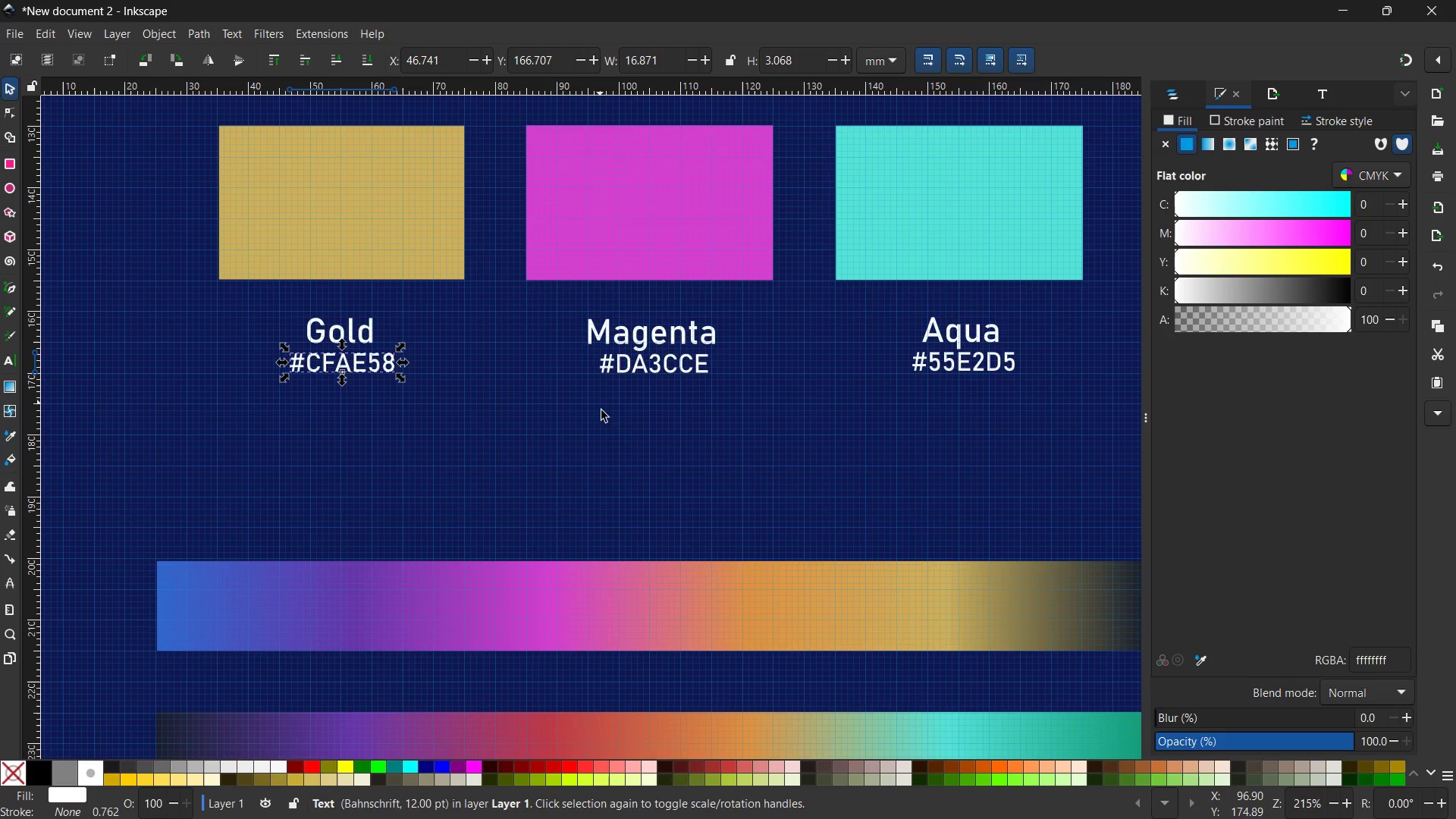 
left_click([610, 427])
 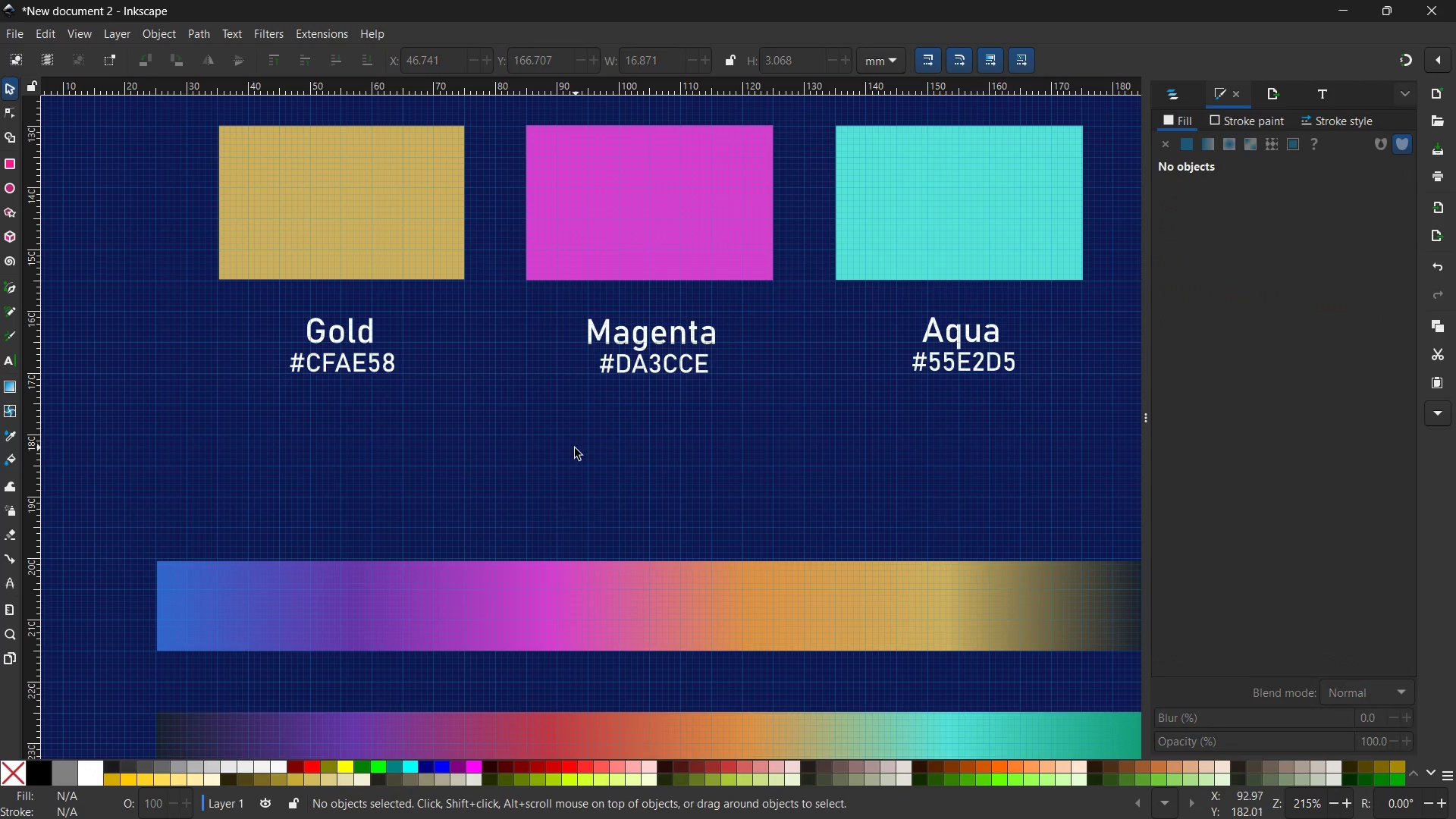 
hold_key(key=ControlLeft, duration=1.55)
scroll: coordinate [576, 453], scroll_direction: down, amount: 4.0
 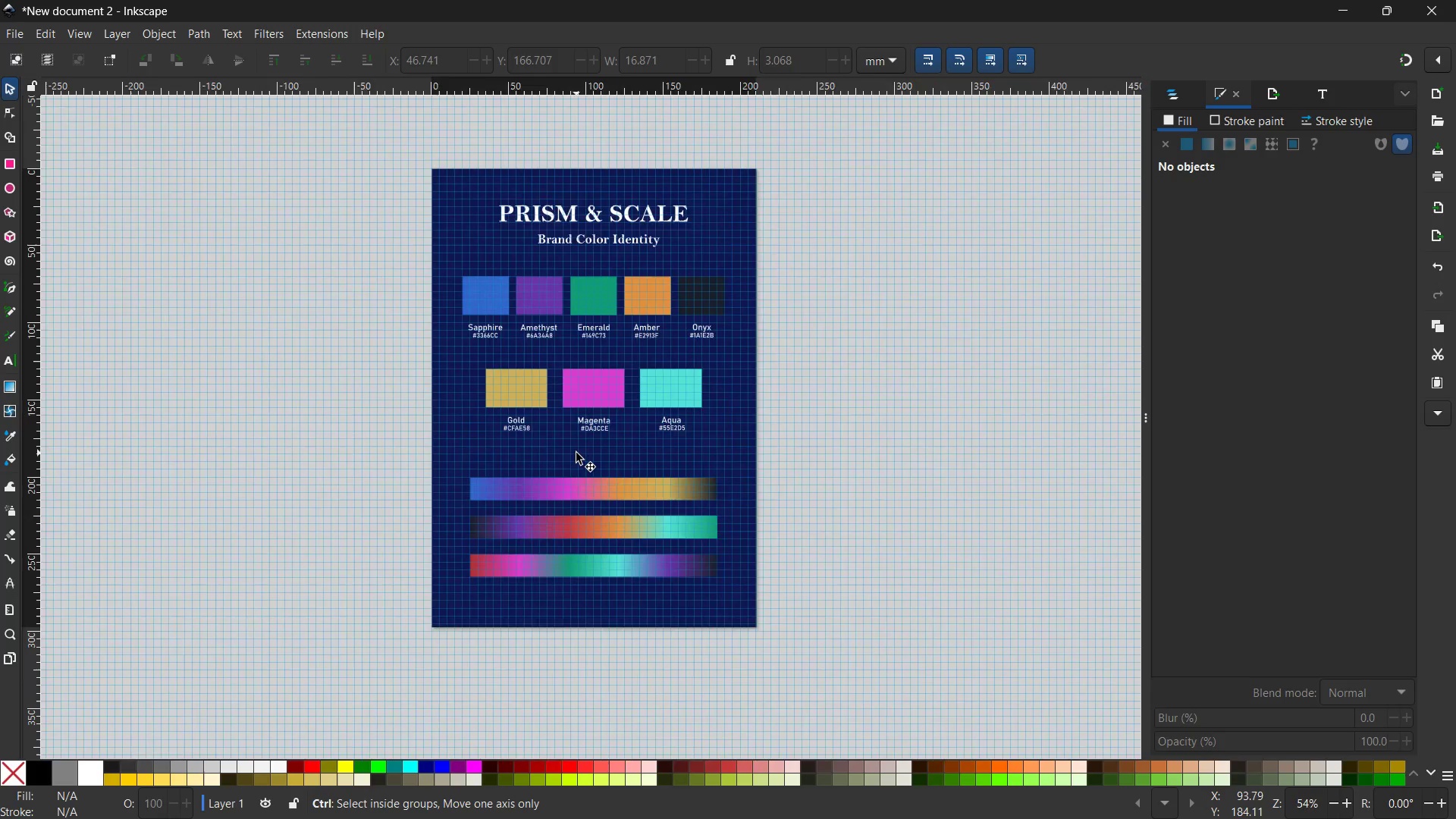 
scroll: coordinate [576, 453], scroll_direction: none, amount: 0.0
 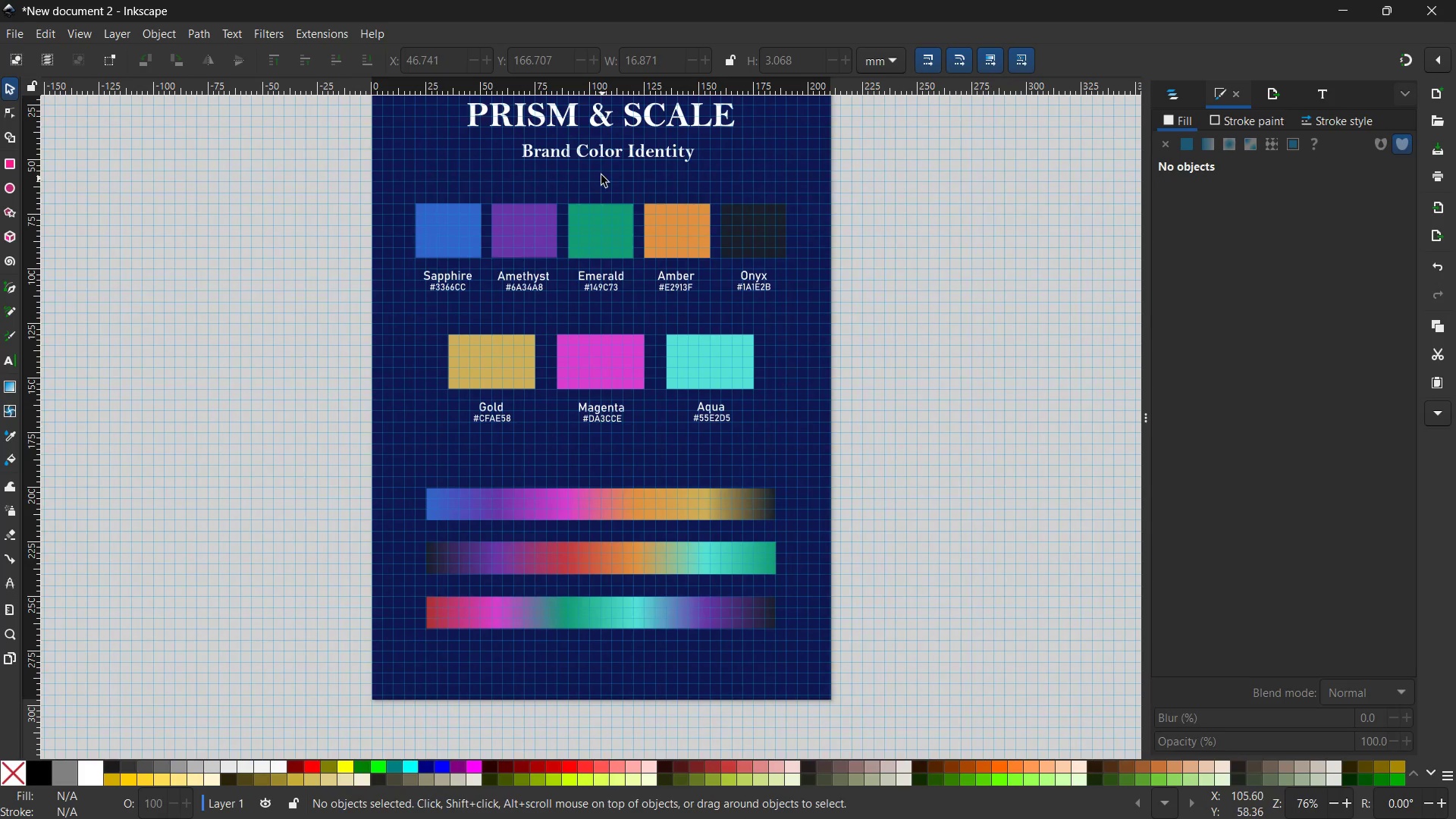 
left_click([599, 149])
 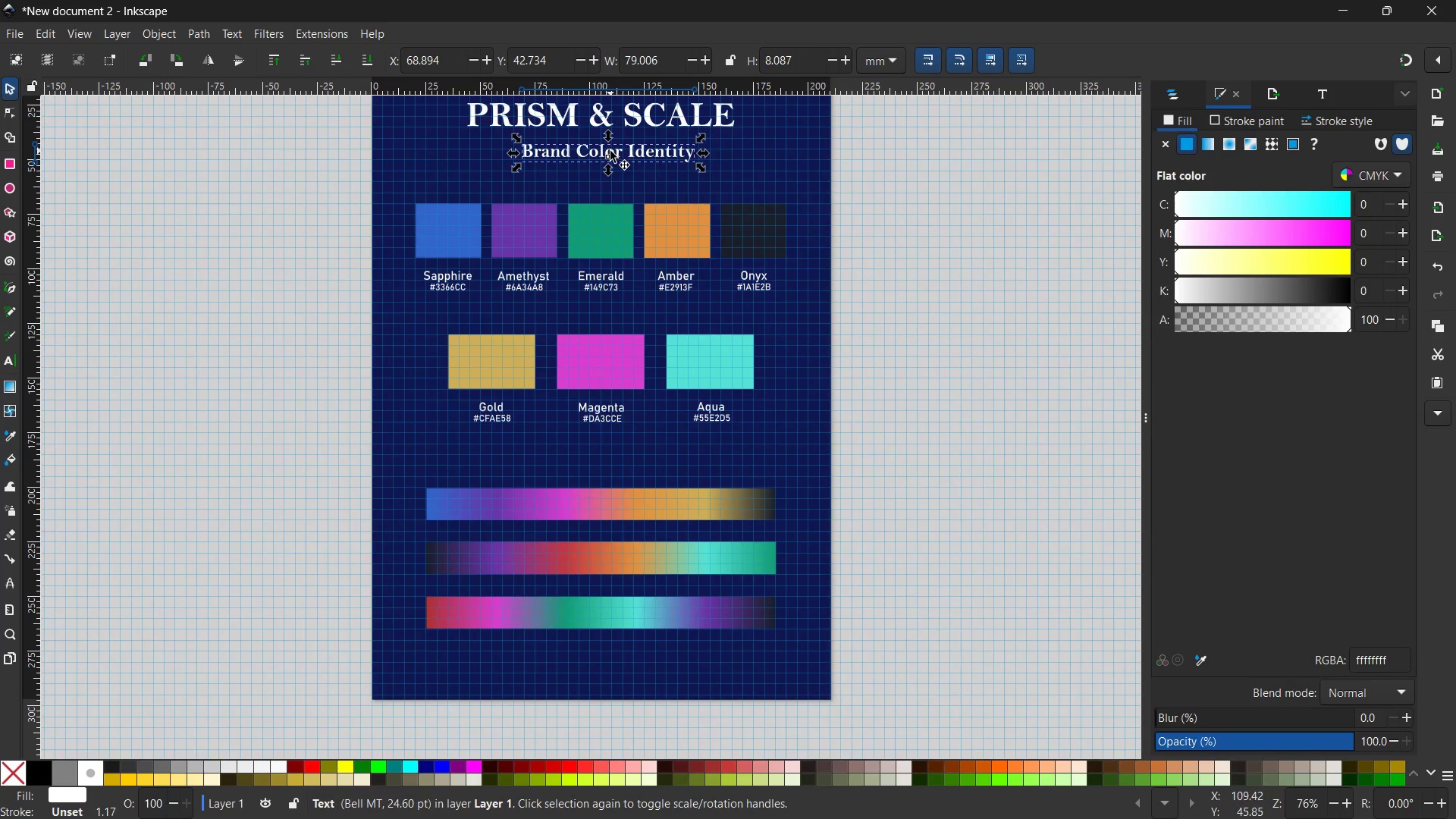 
left_click_drag(start_coordinate=[613, 153], to_coordinate=[604, 189])
 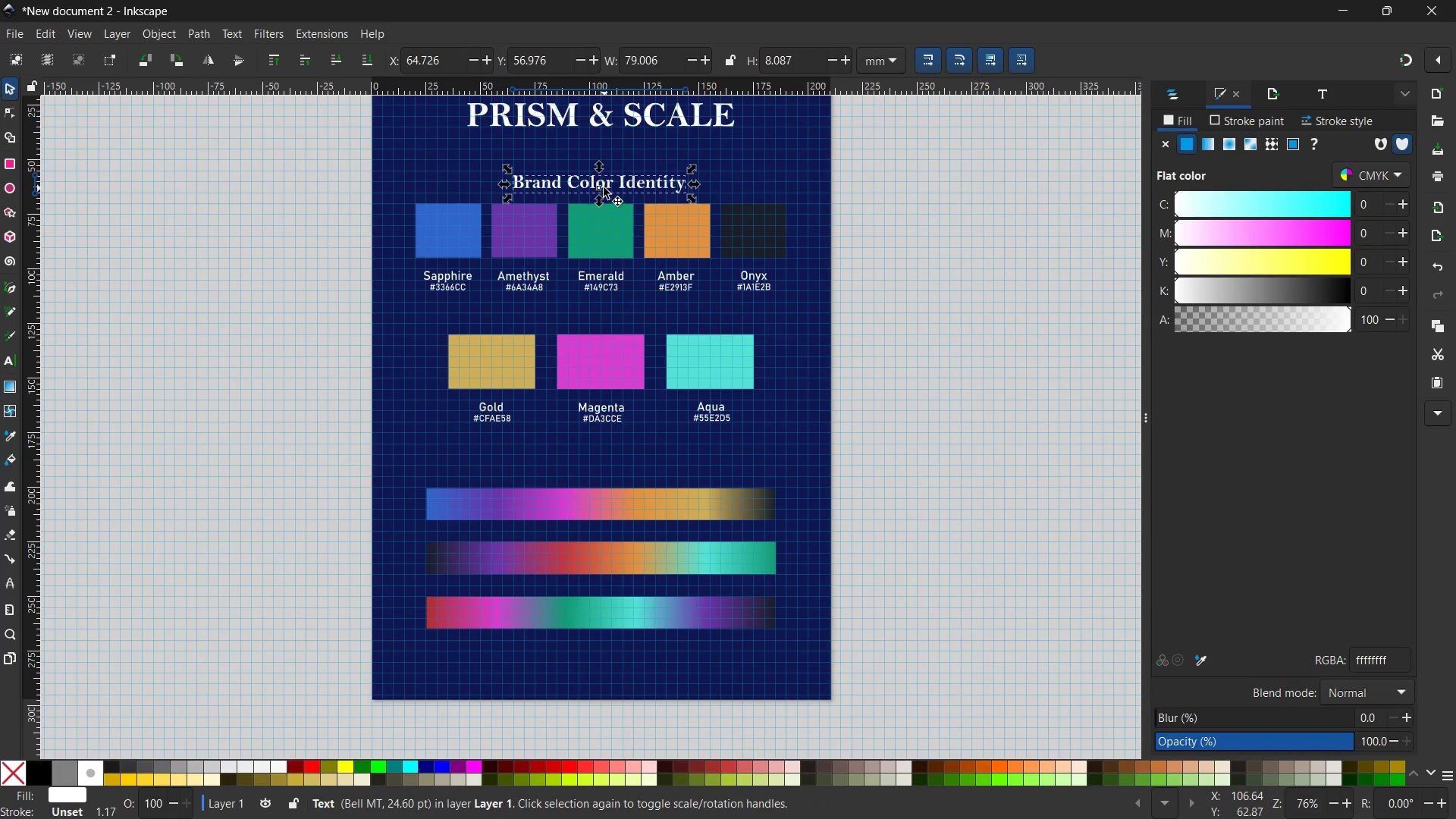 
key(Control+C)
 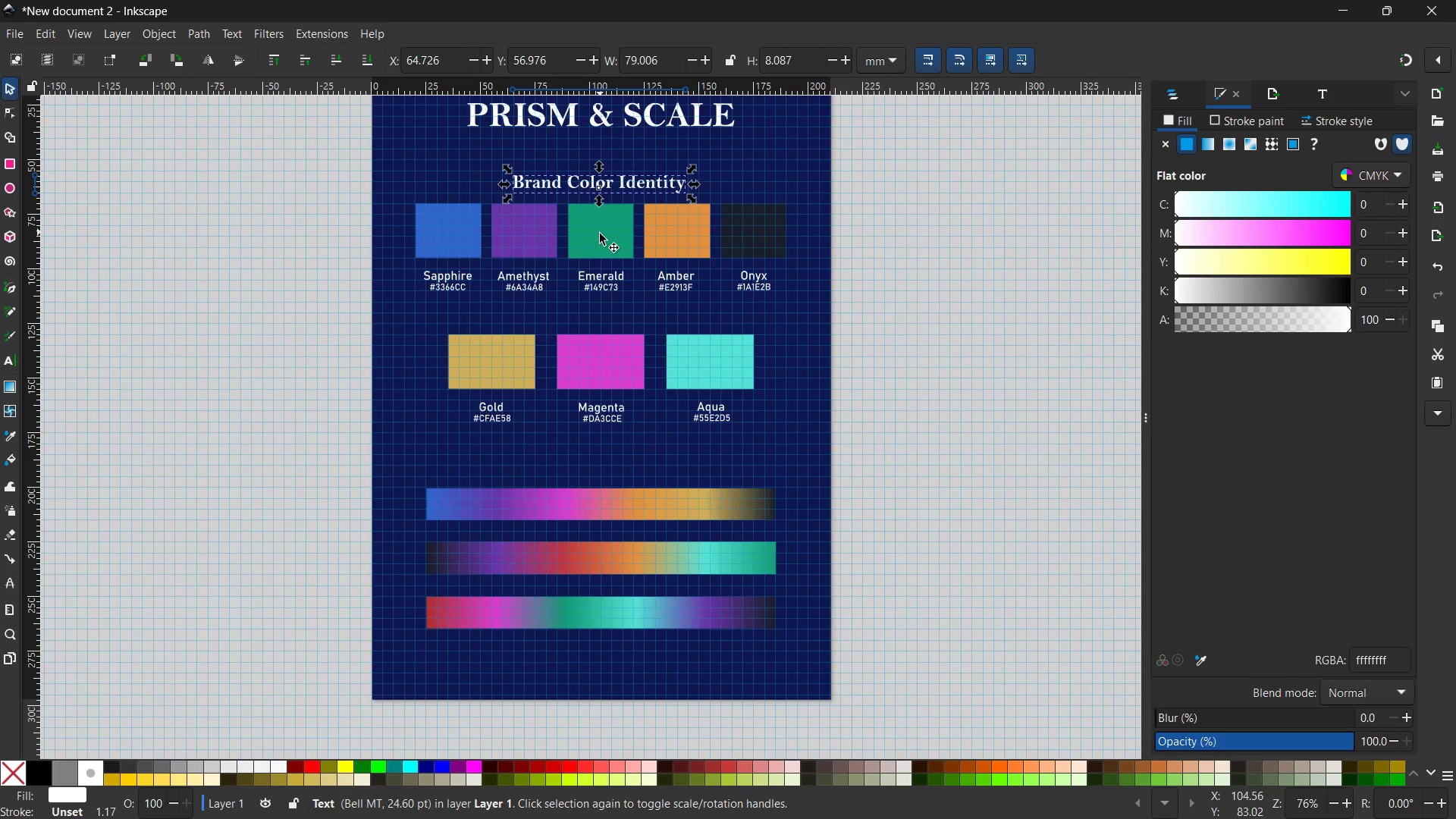 
key(Control+V)
 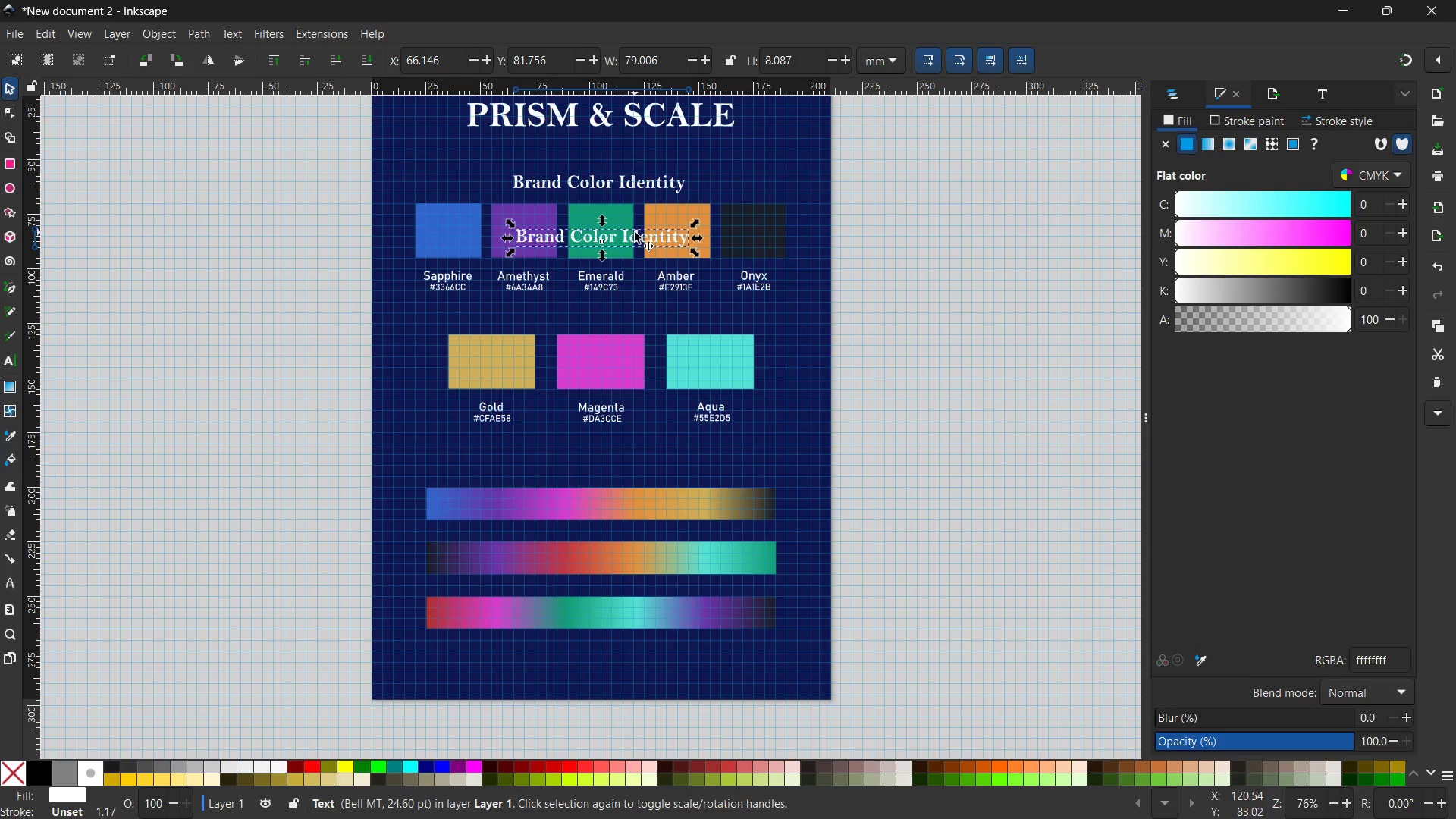 
left_click_drag(start_coordinate=[635, 231], to_coordinate=[636, 327])
 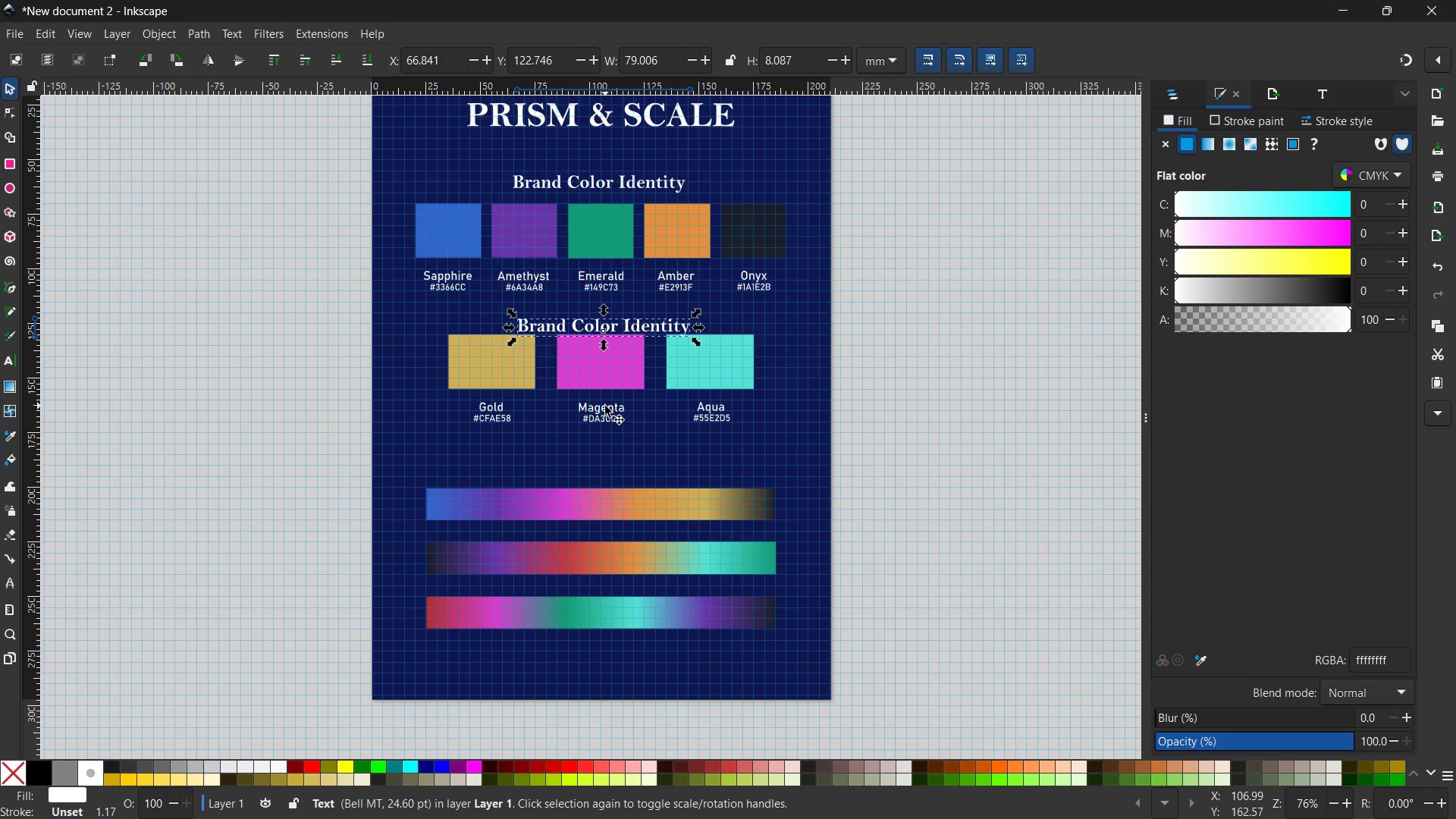 
key(Control+V)
 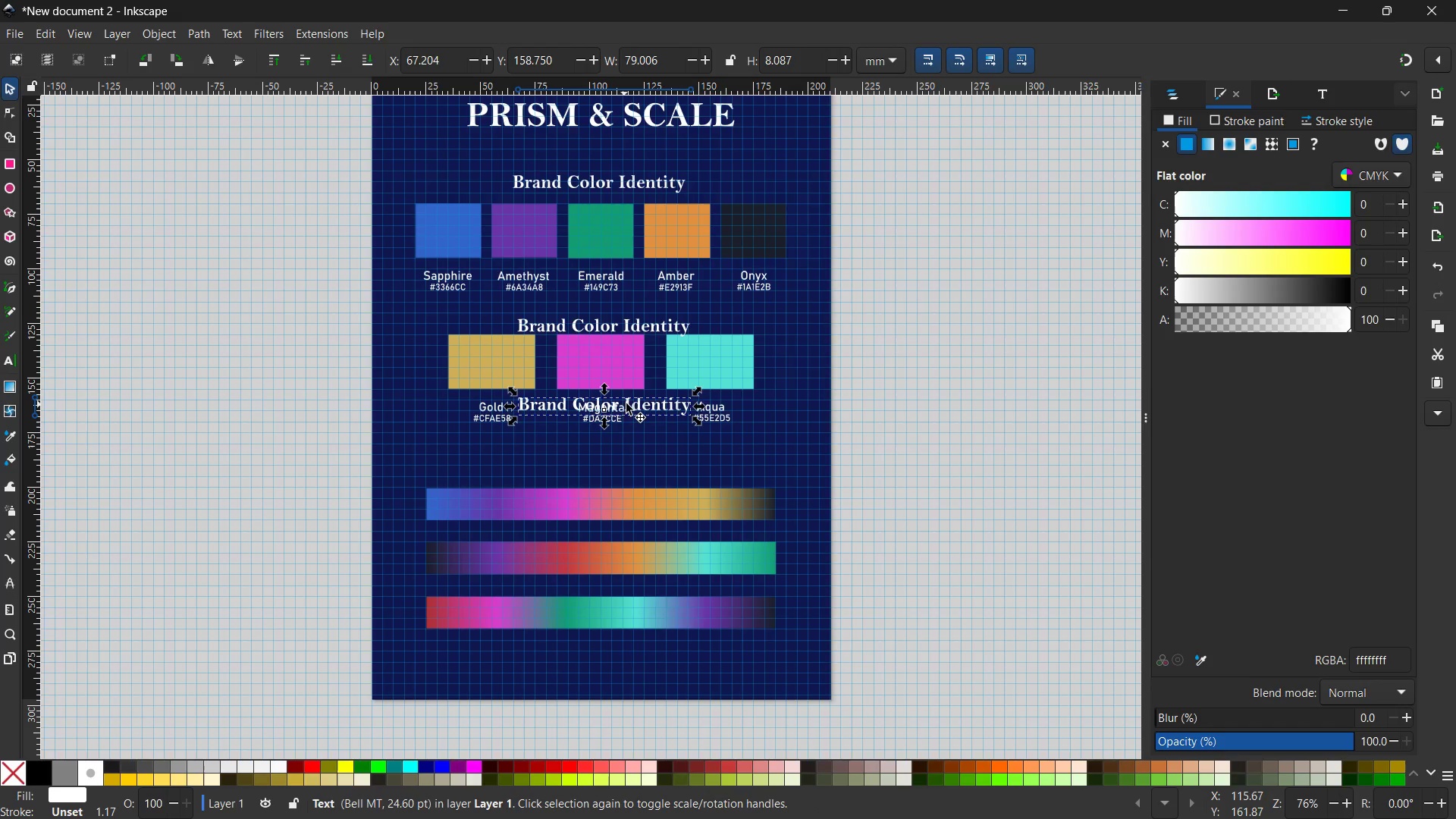 
left_click_drag(start_coordinate=[629, 403], to_coordinate=[623, 472])
 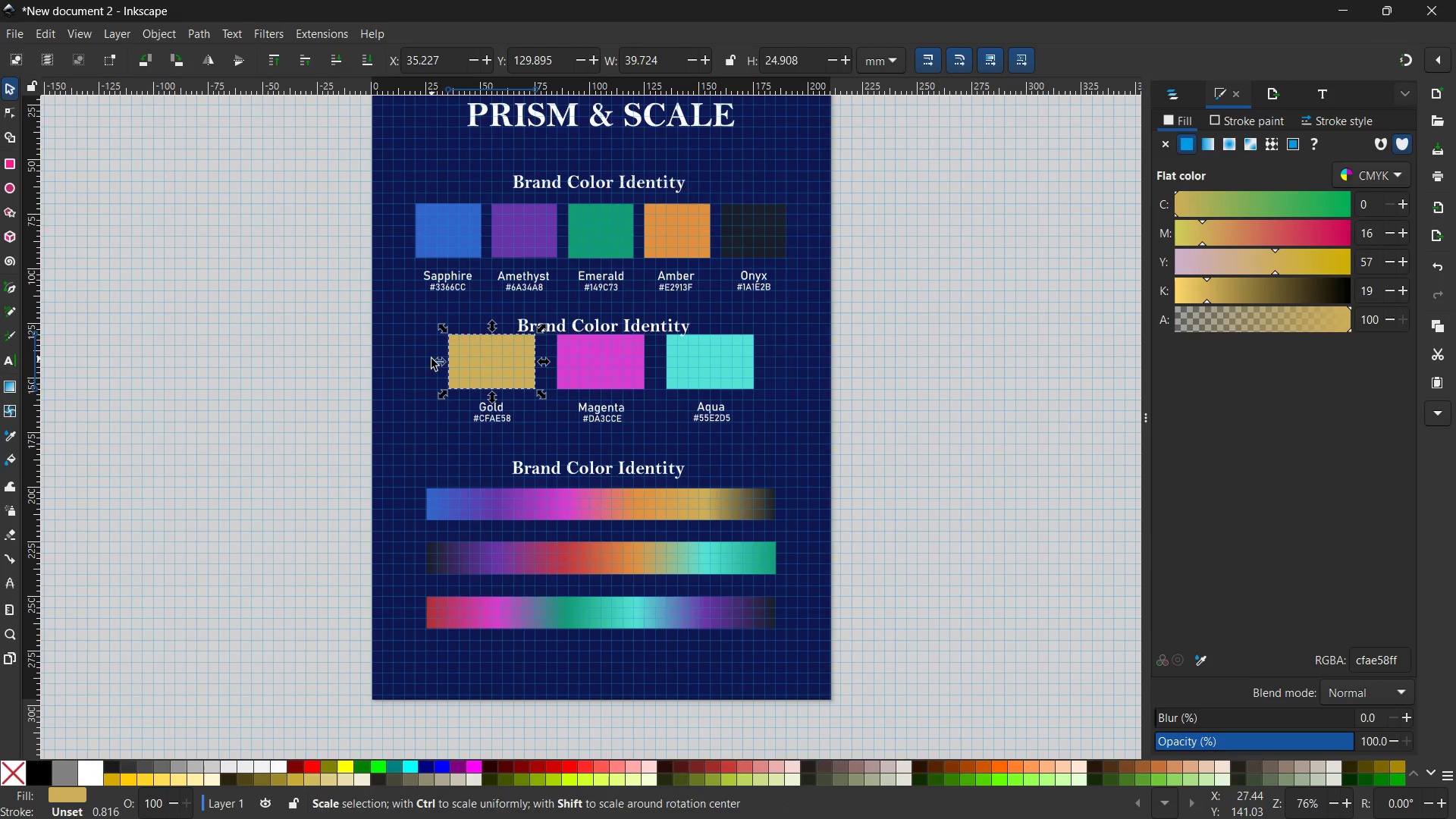 
left_click([430, 359])
 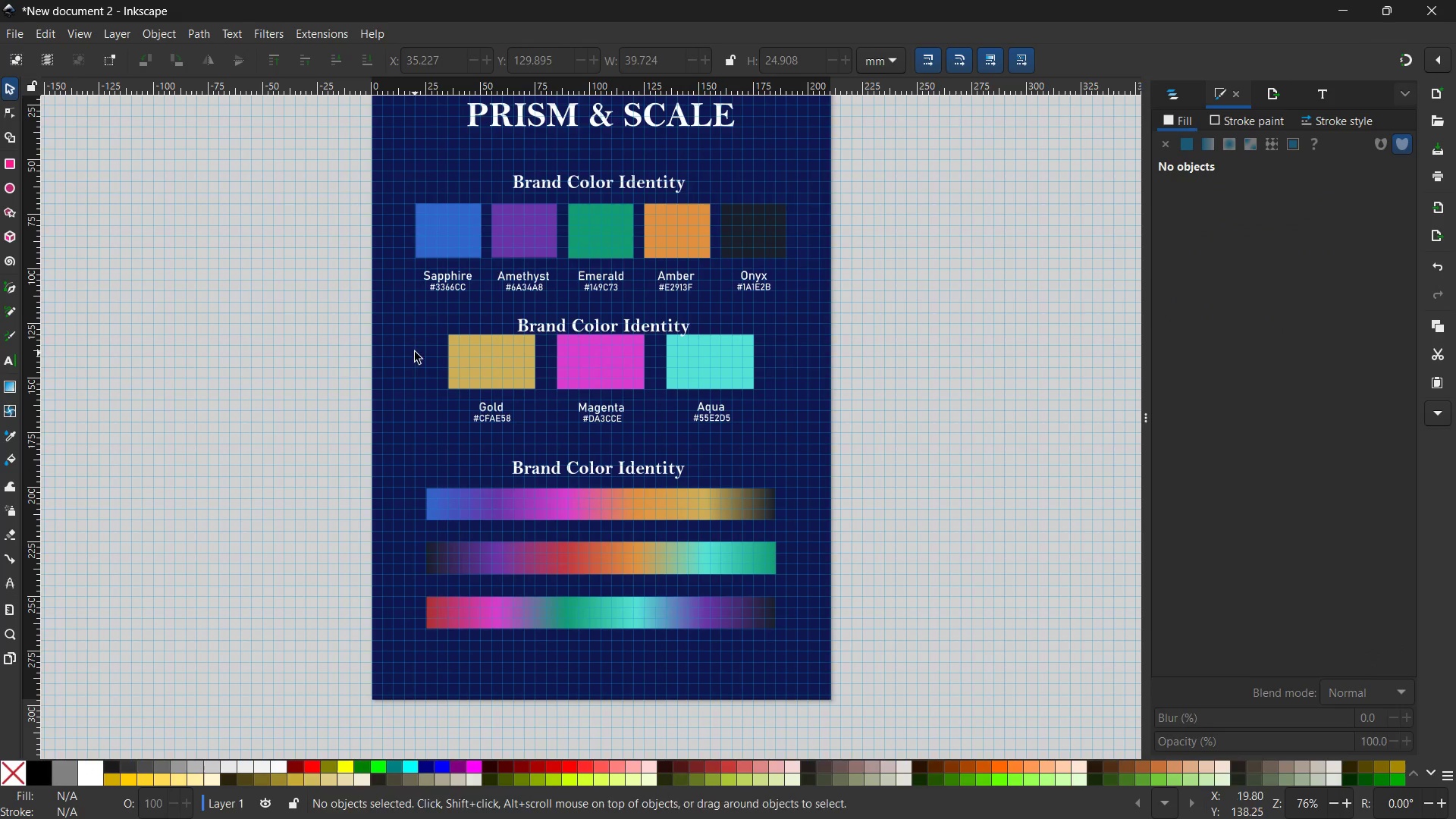 
left_click_drag(start_coordinate=[415, 351], to_coordinate=[781, 438])
 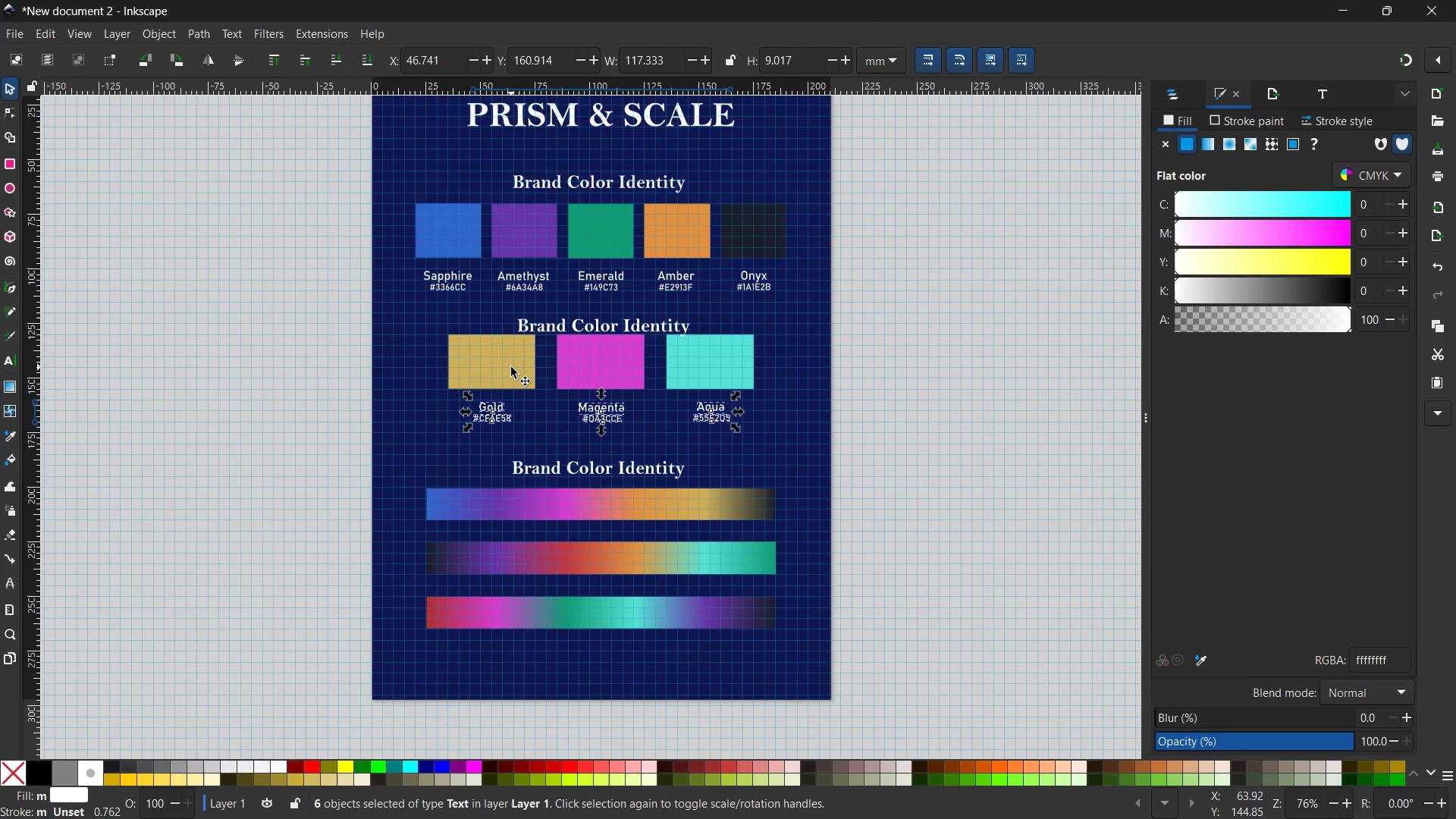 
hold_key(key=ShiftLeft, duration=2.25)
left_click([511, 367])
 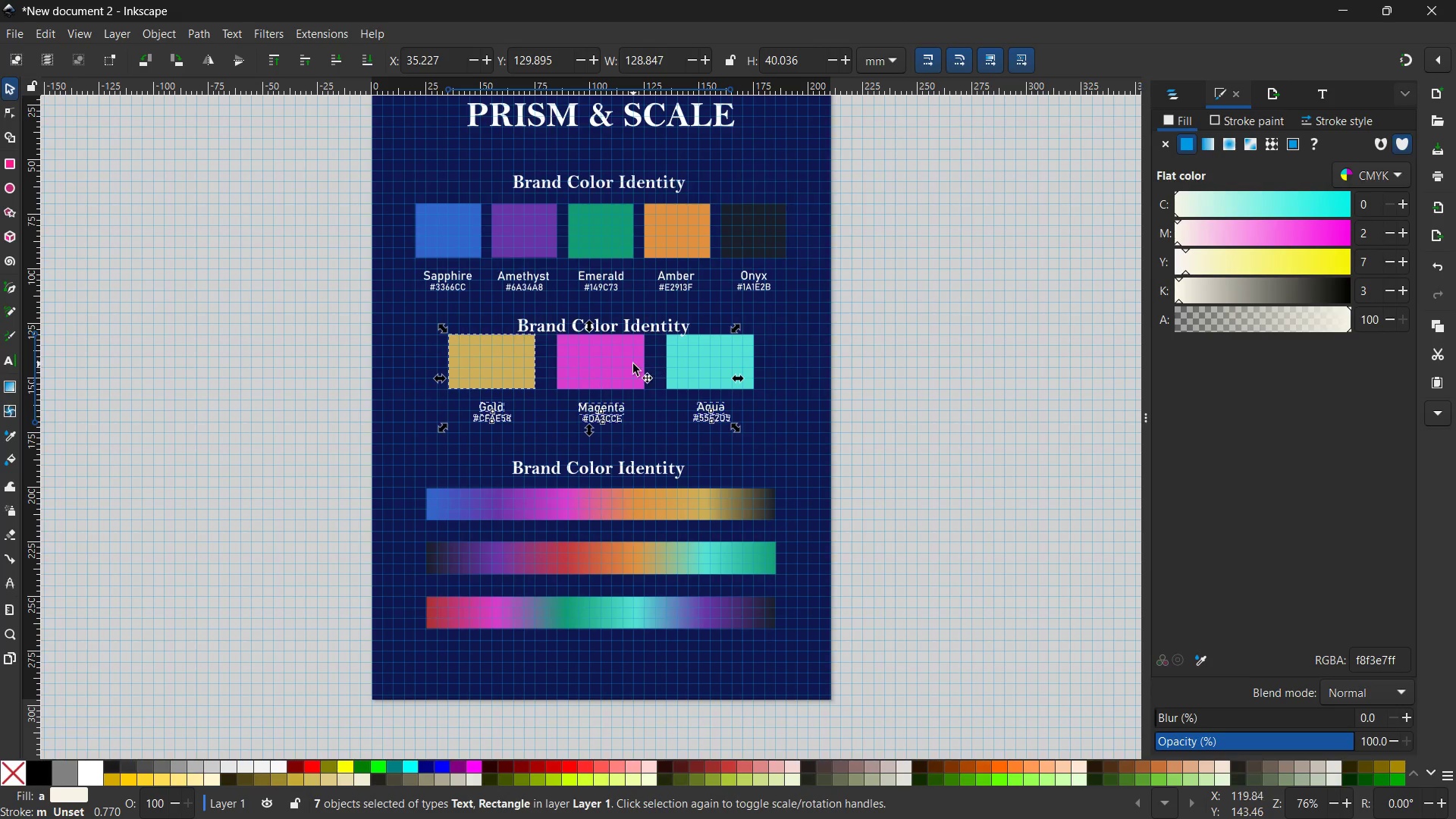 
left_click([632, 364])
 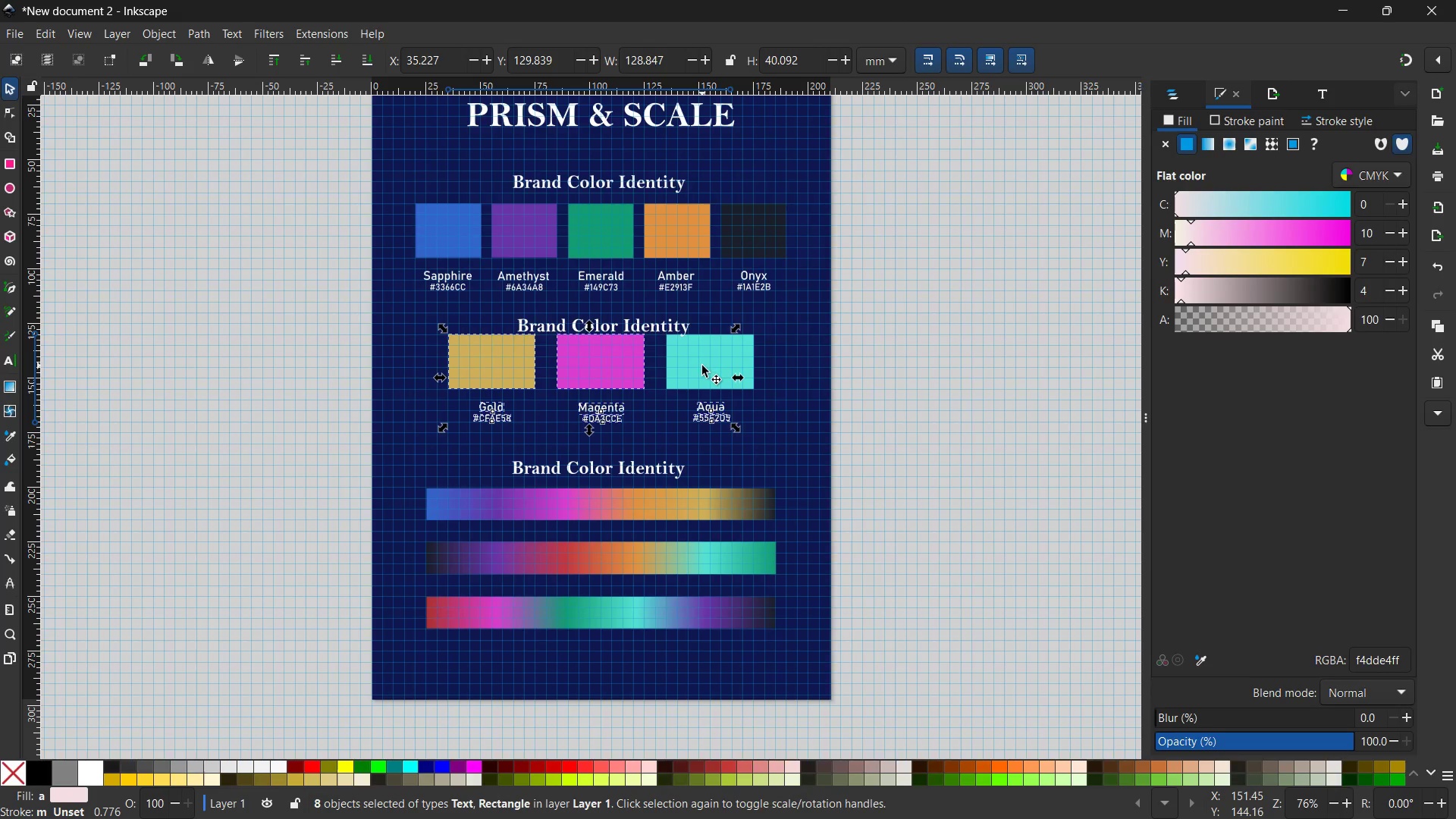 
double_click([703, 366])
 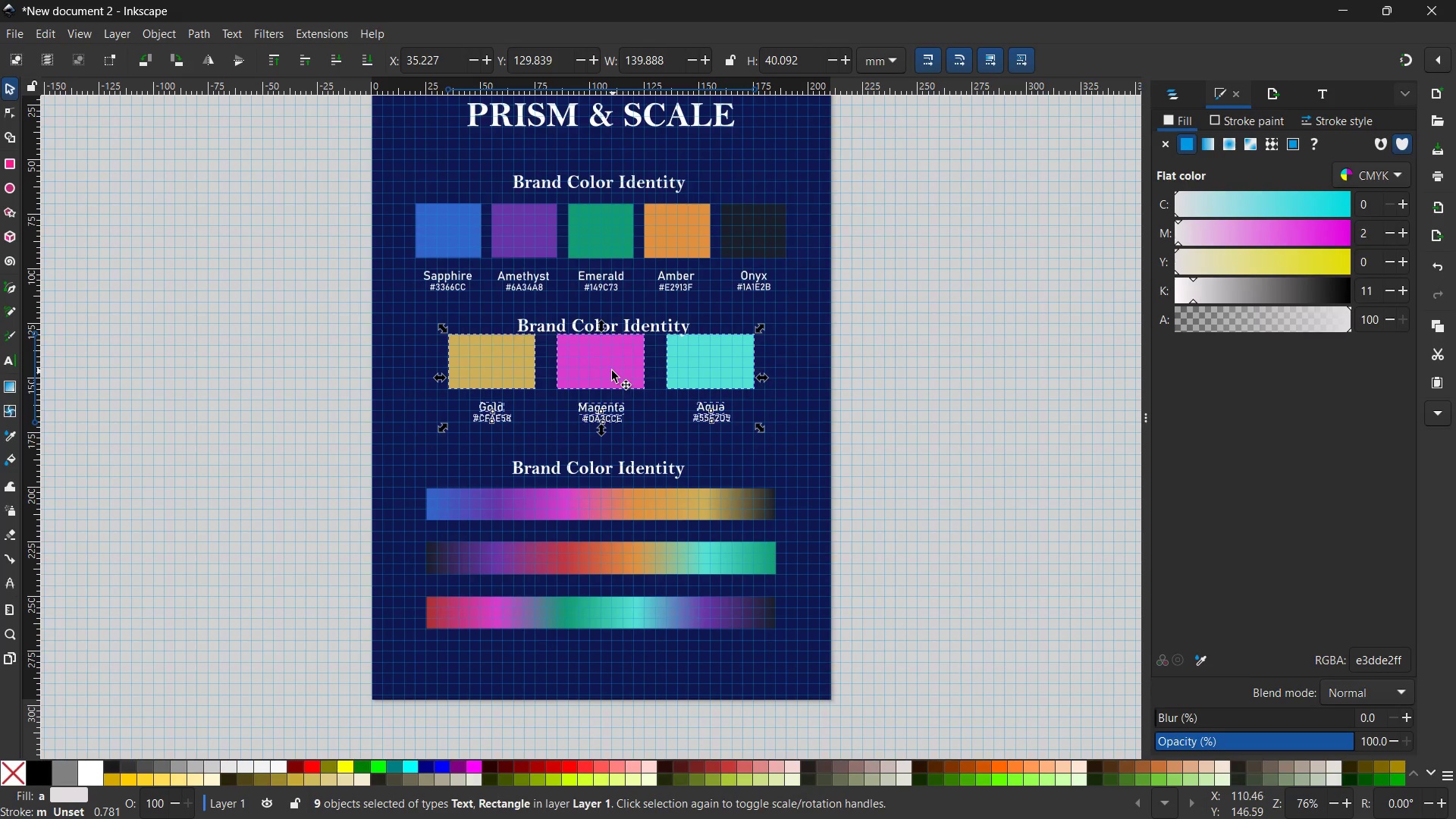 
left_click_drag(start_coordinate=[610, 371], to_coordinate=[610, 384])
 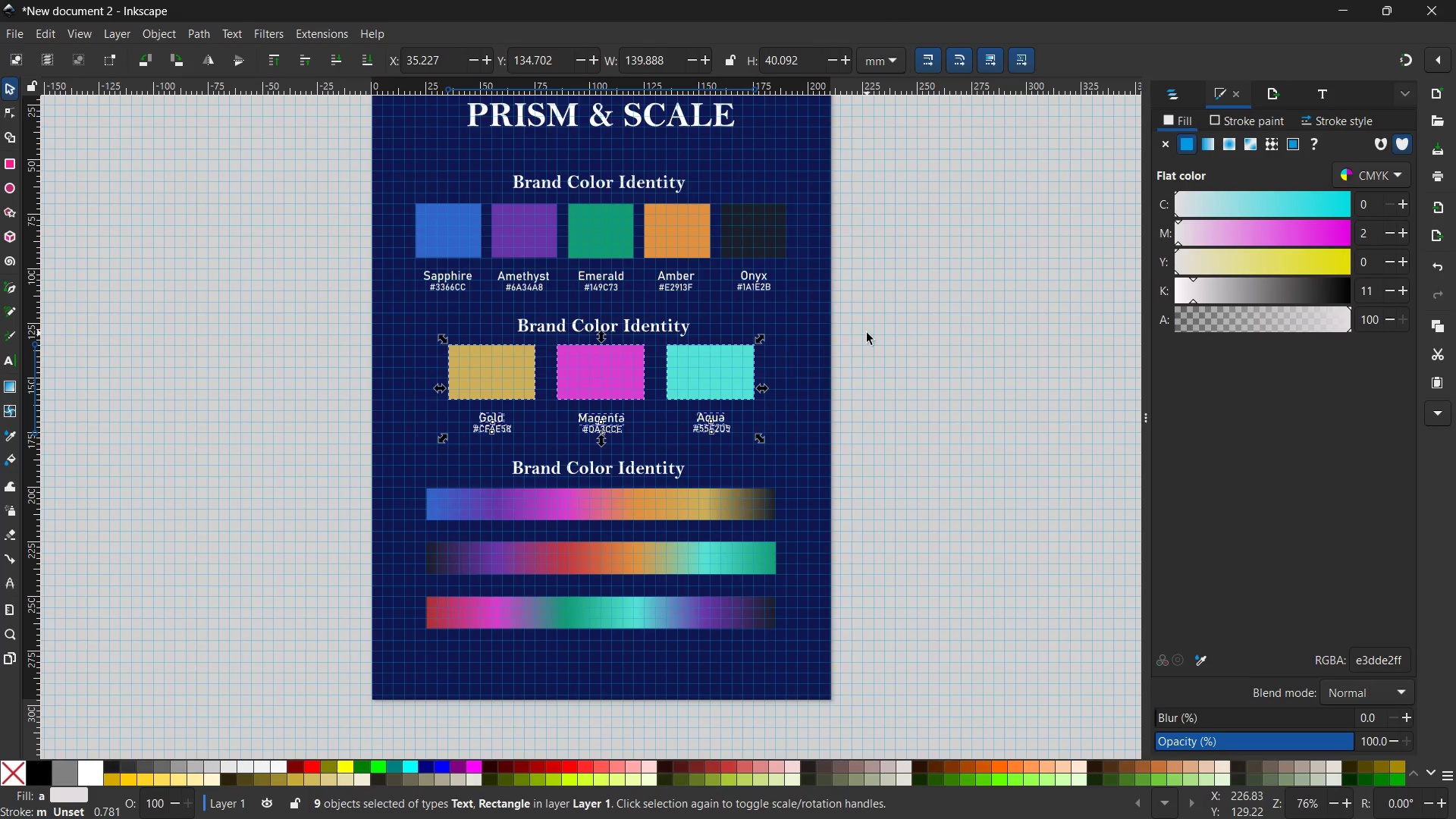 
left_click([867, 333])
 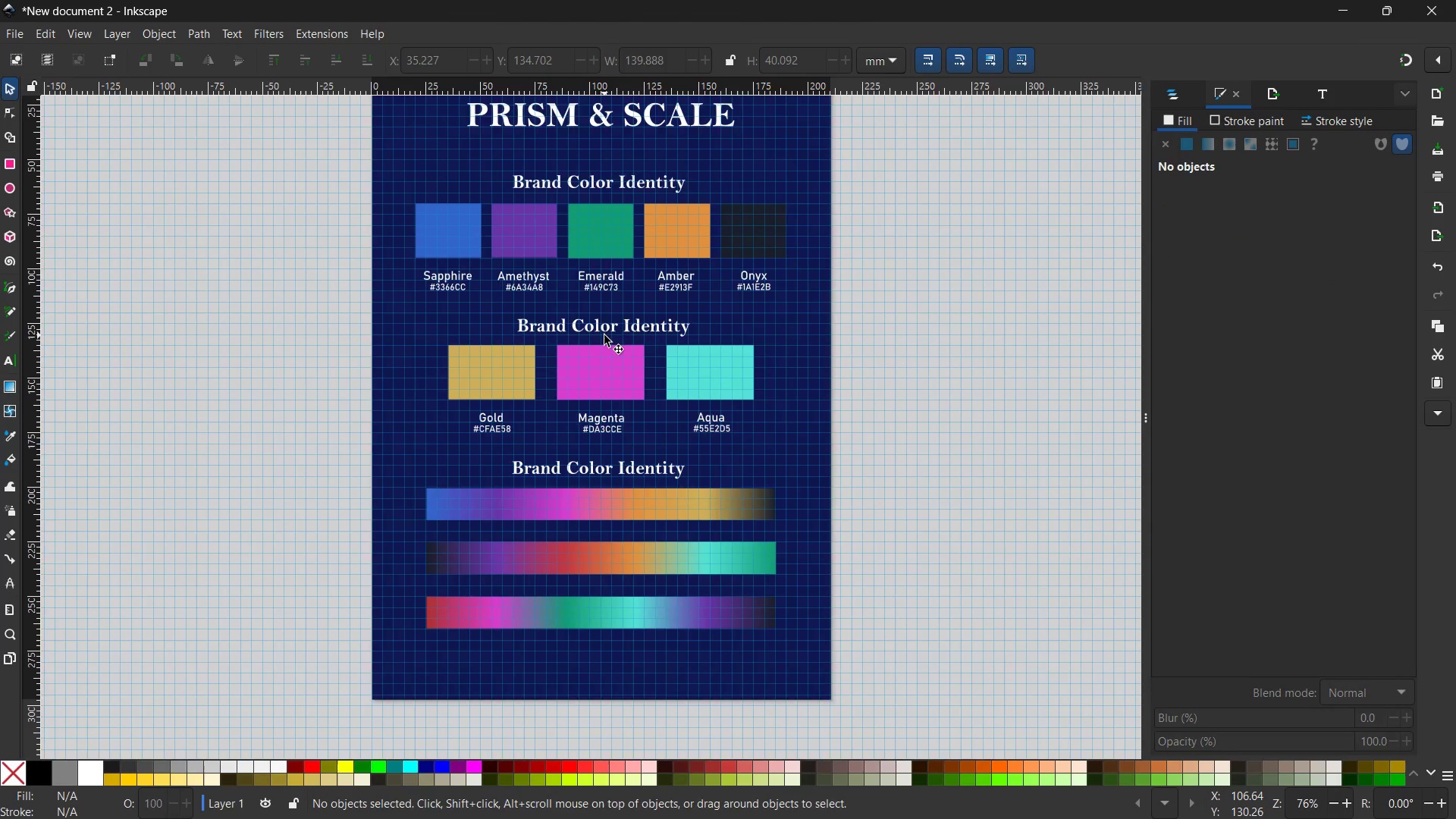 
hold_key(key=ControlLeft, duration=1.06)
scroll: coordinate [604, 335], scroll_direction: up, amount: 3.0
 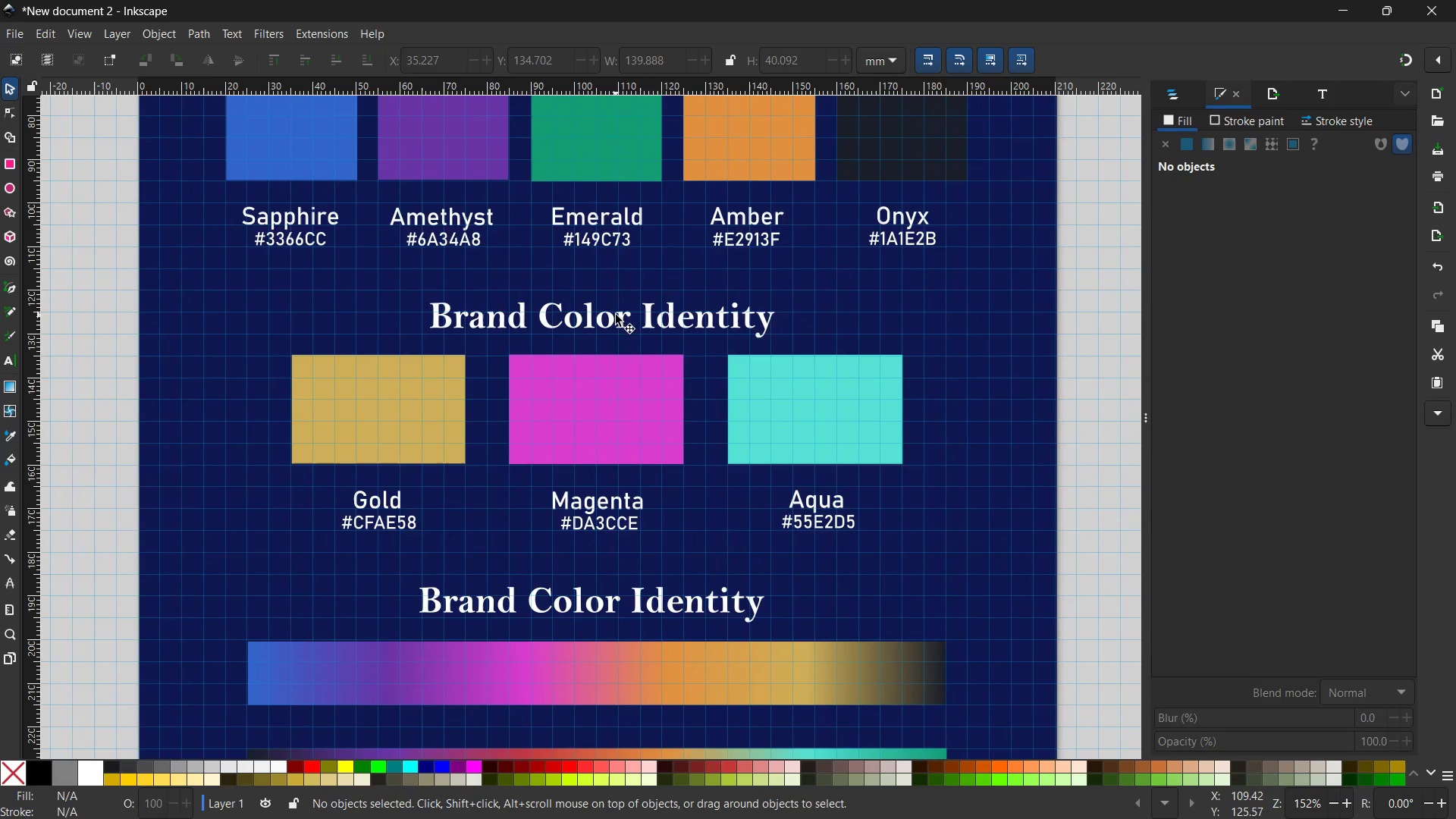 
left_click([616, 315])
 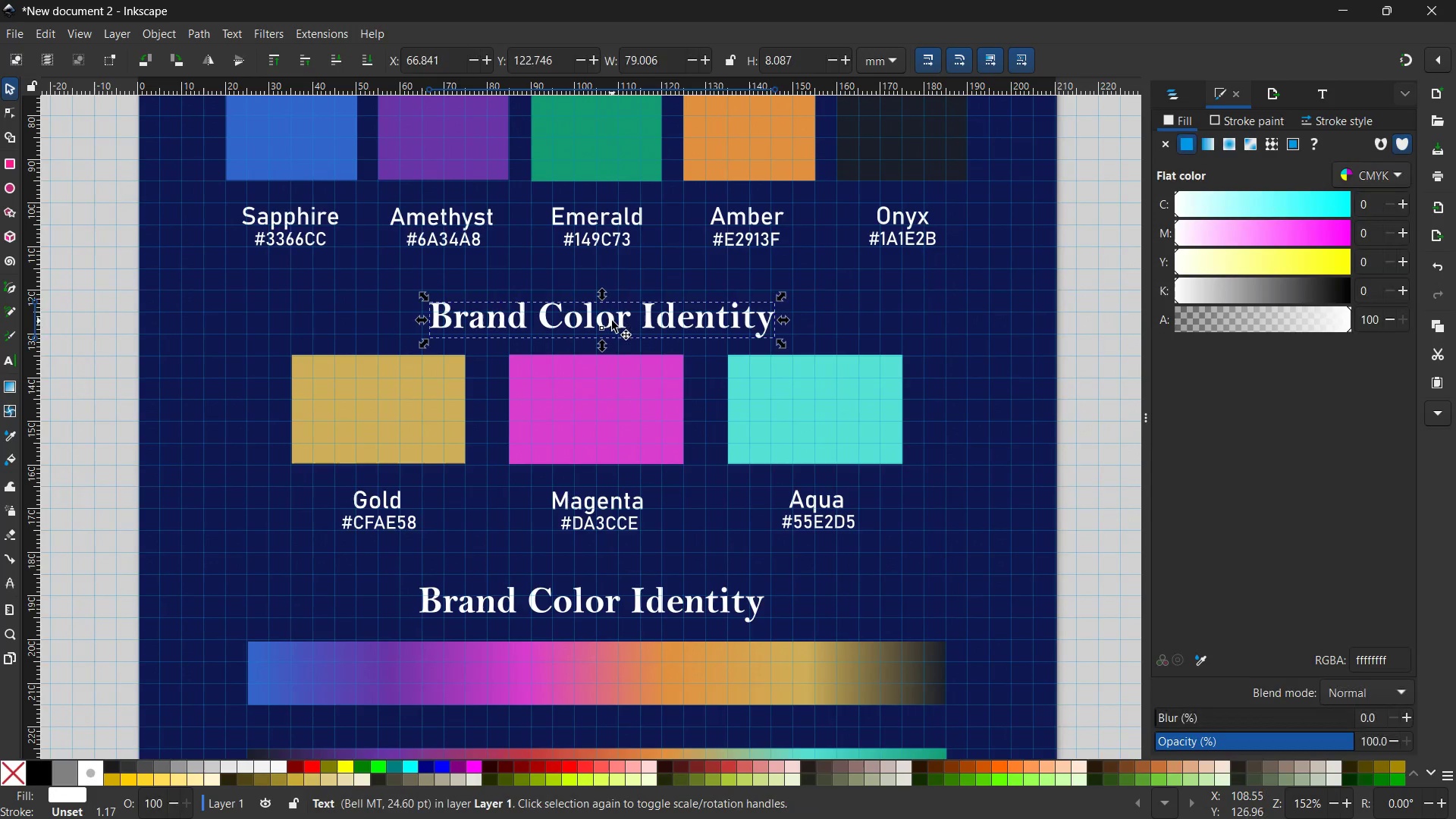 
left_click_drag(start_coordinate=[612, 321], to_coordinate=[611, 329])
 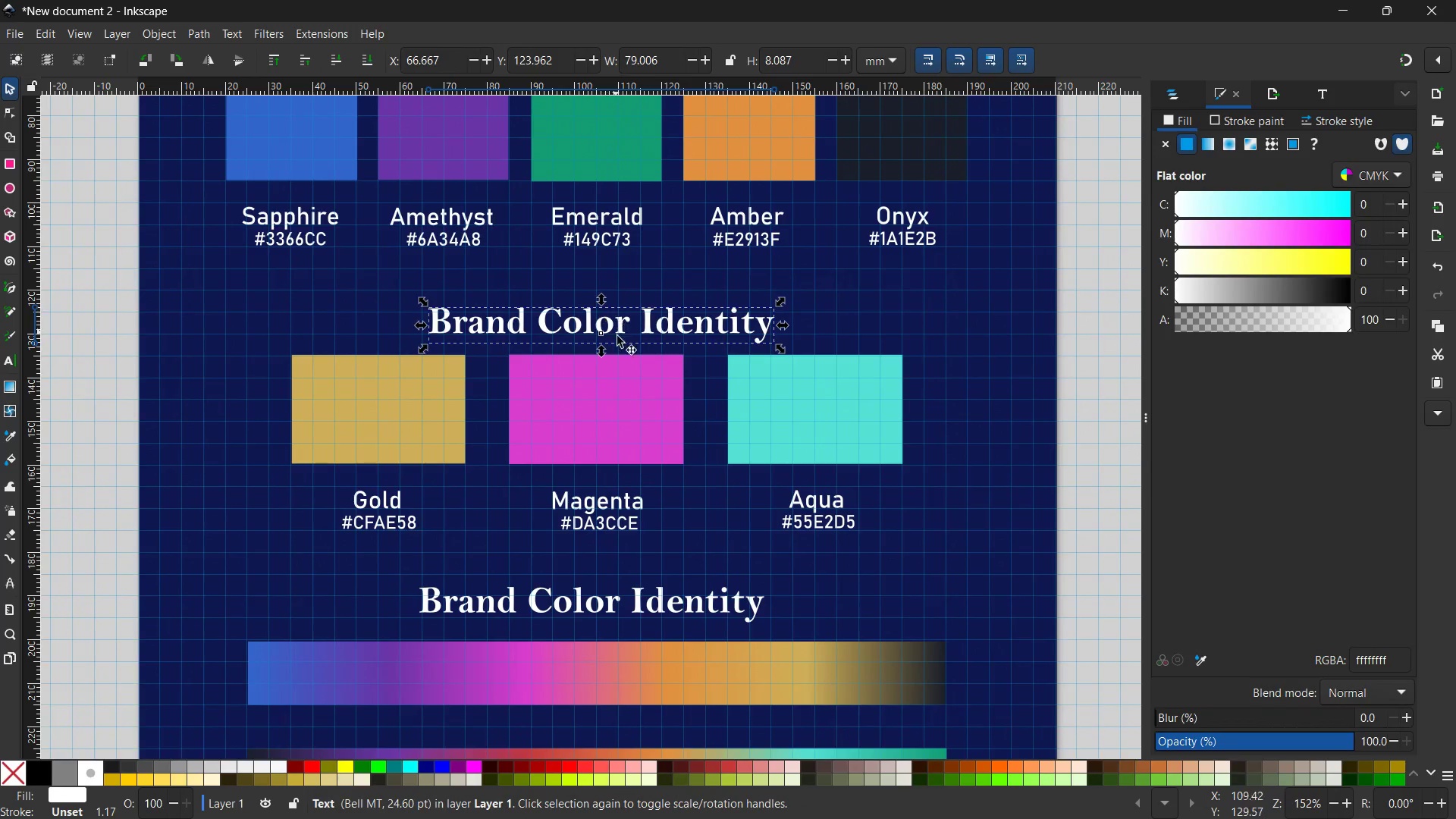 
double_click([605, 318])
 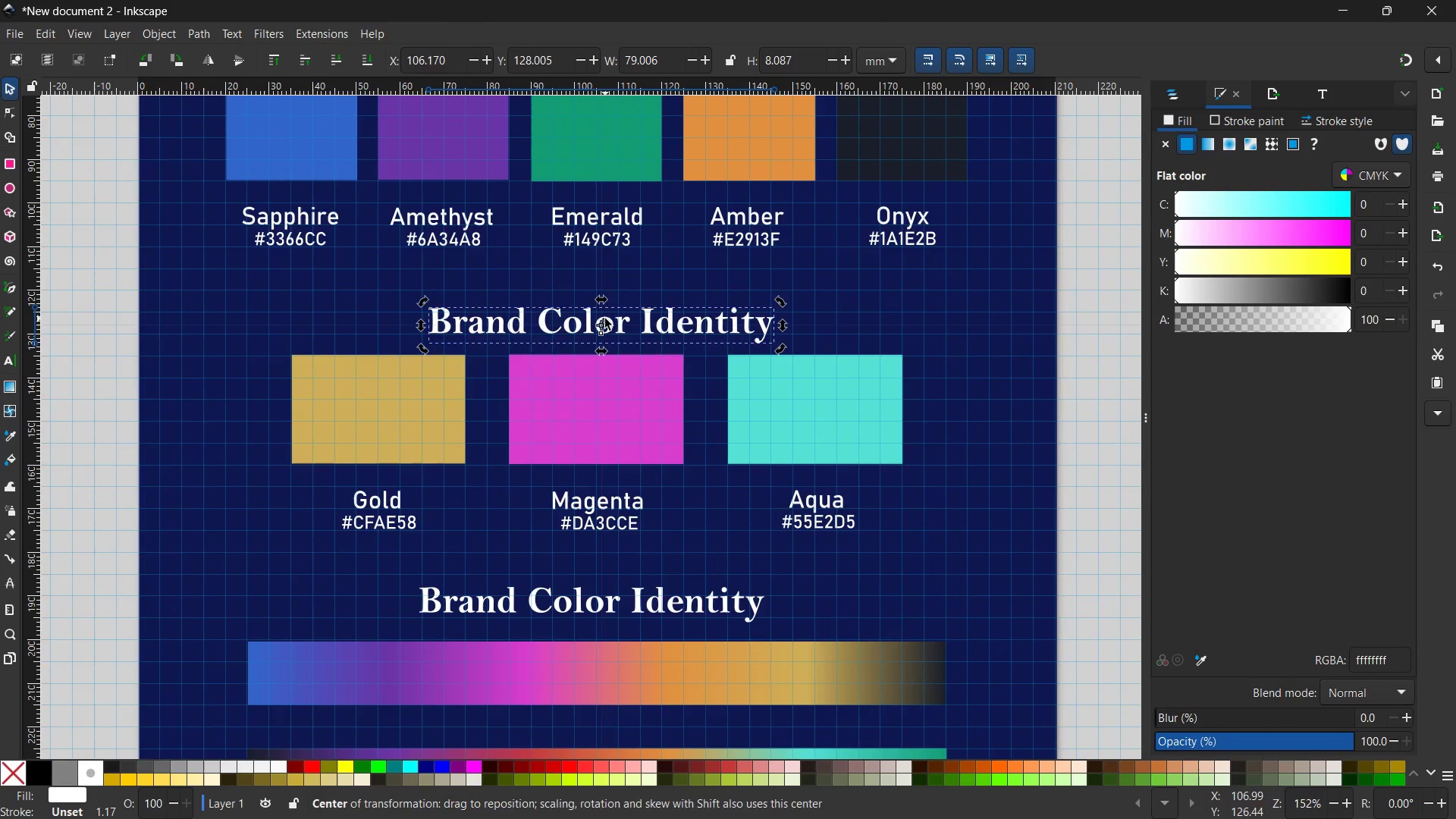 
triple_click([605, 318])
 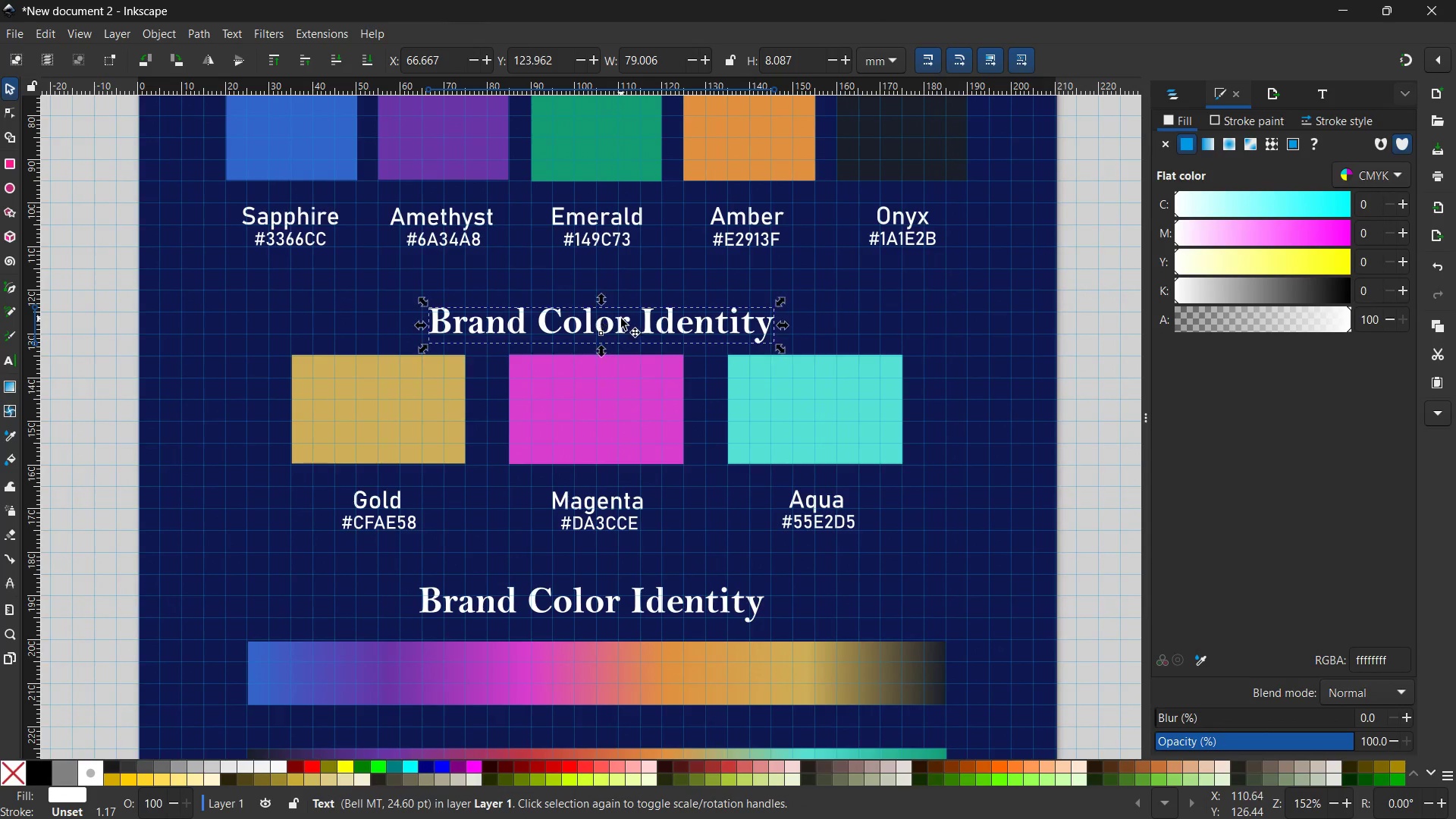 
triple_click([621, 318])
 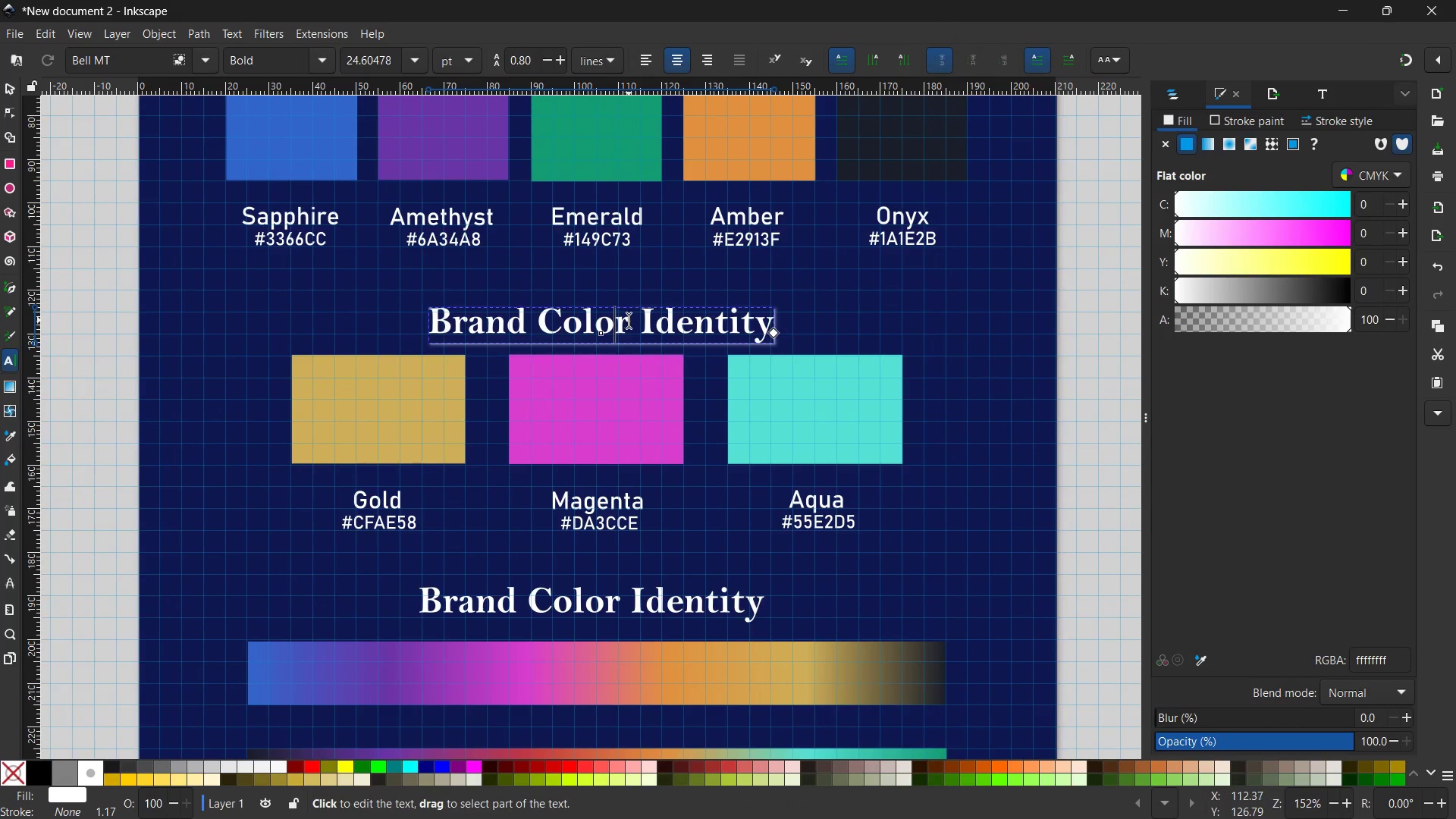 
left_click_drag(start_coordinate=[629, 321], to_coordinate=[403, 315])
 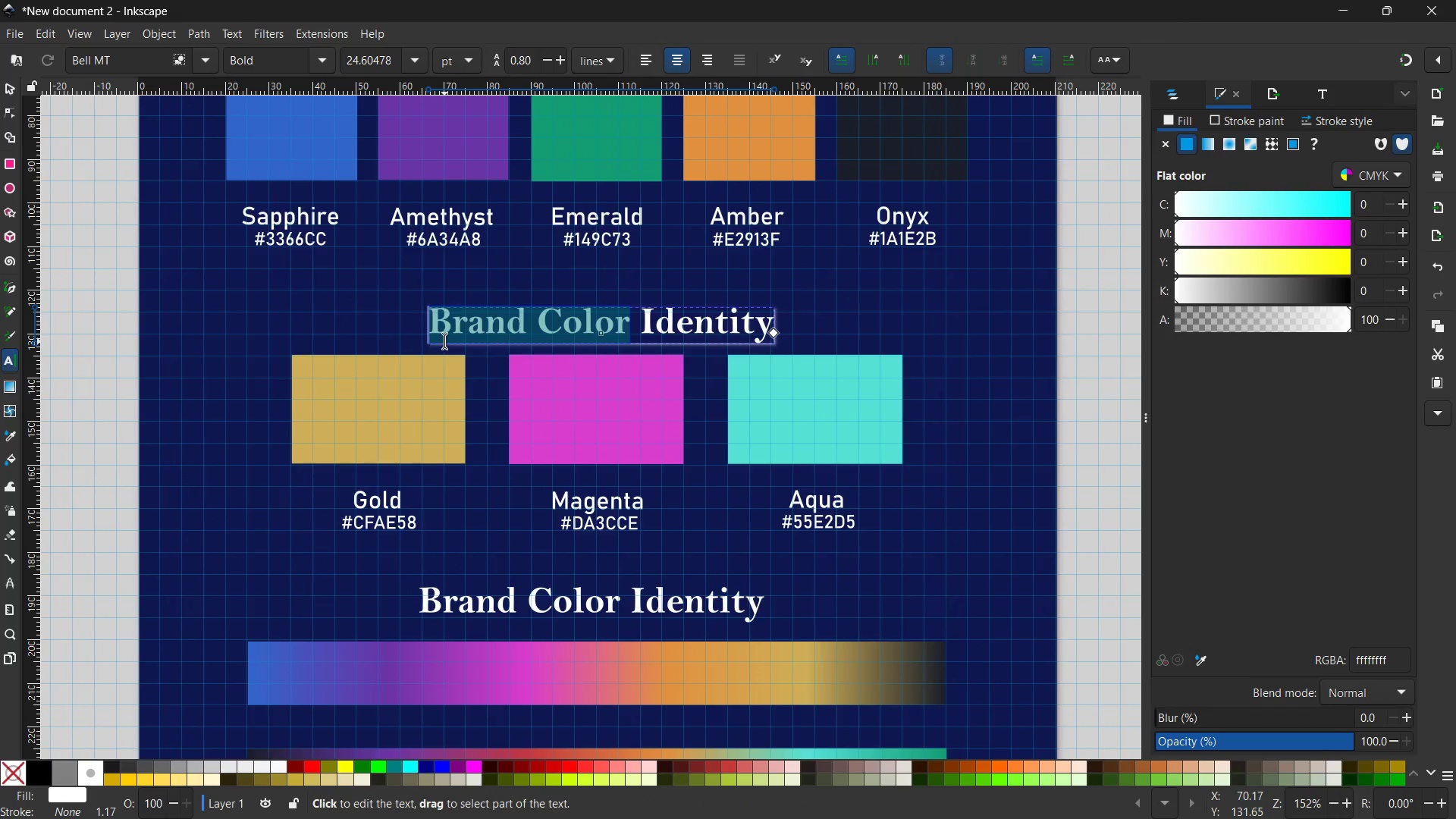 
type(Secondary )
key(Backspace)
 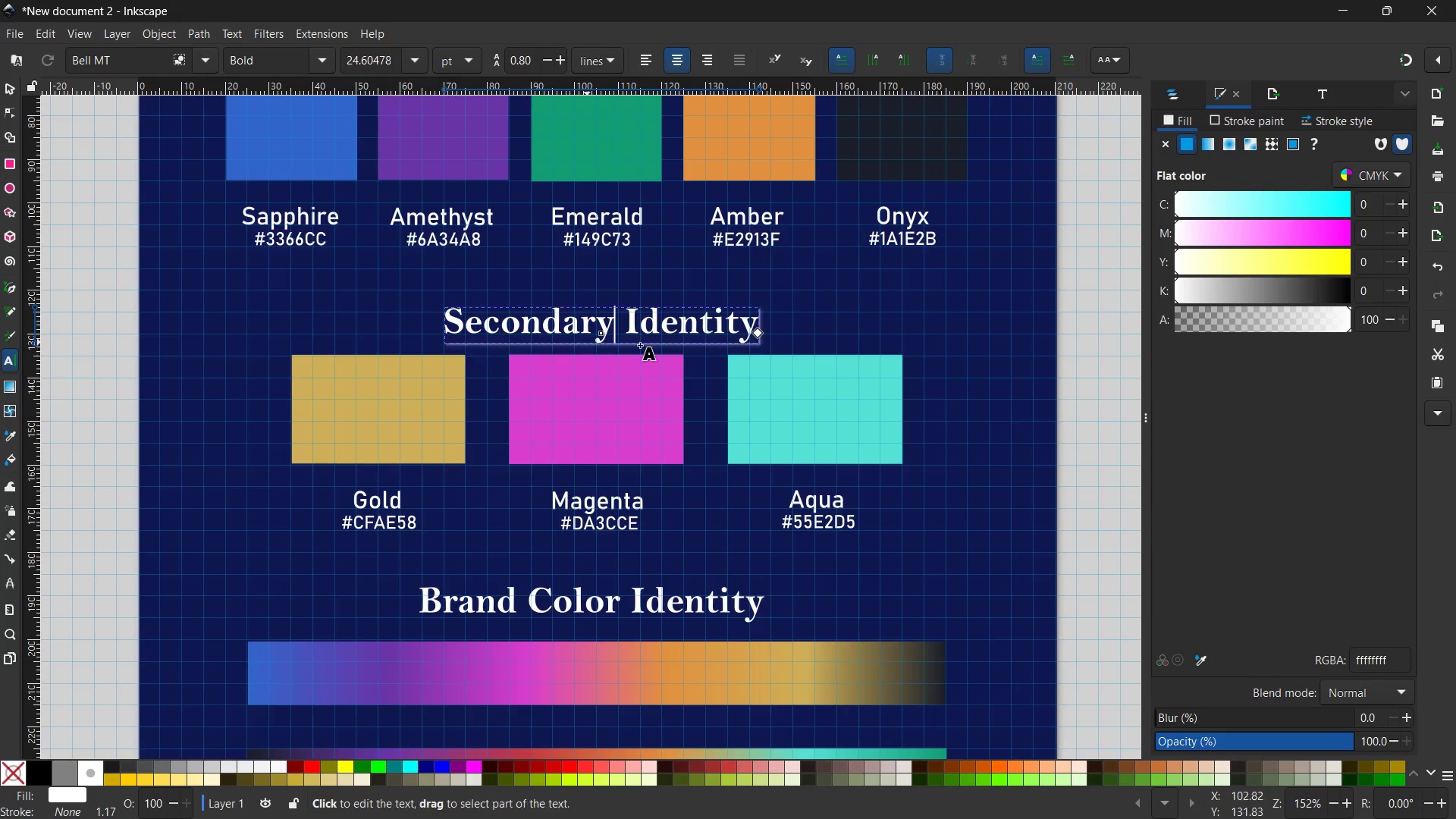 
left_click_drag(start_coordinate=[630, 315], to_coordinate=[794, 318])
 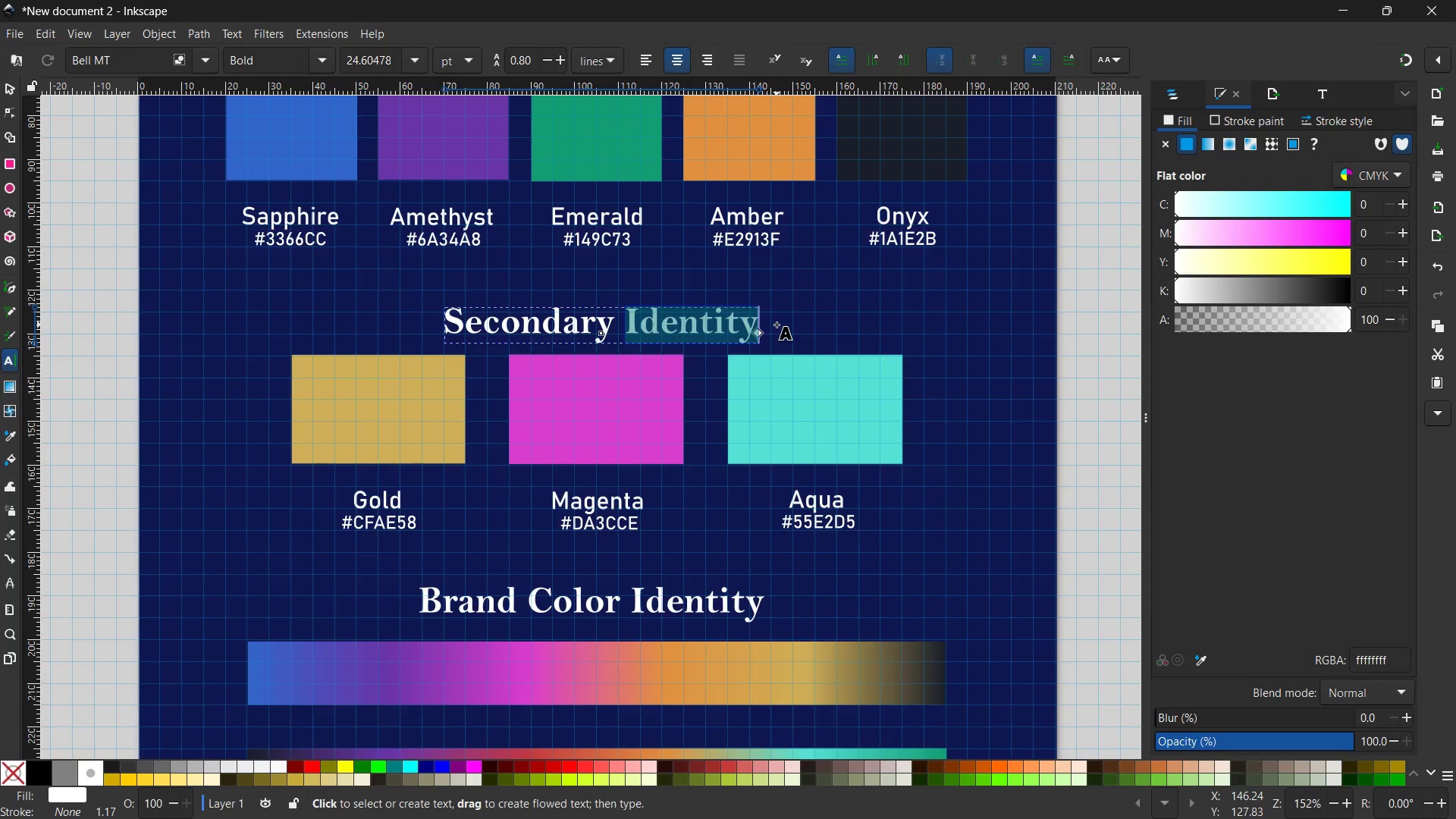 
type(Pall)
key(Backspace)
type(ette)
 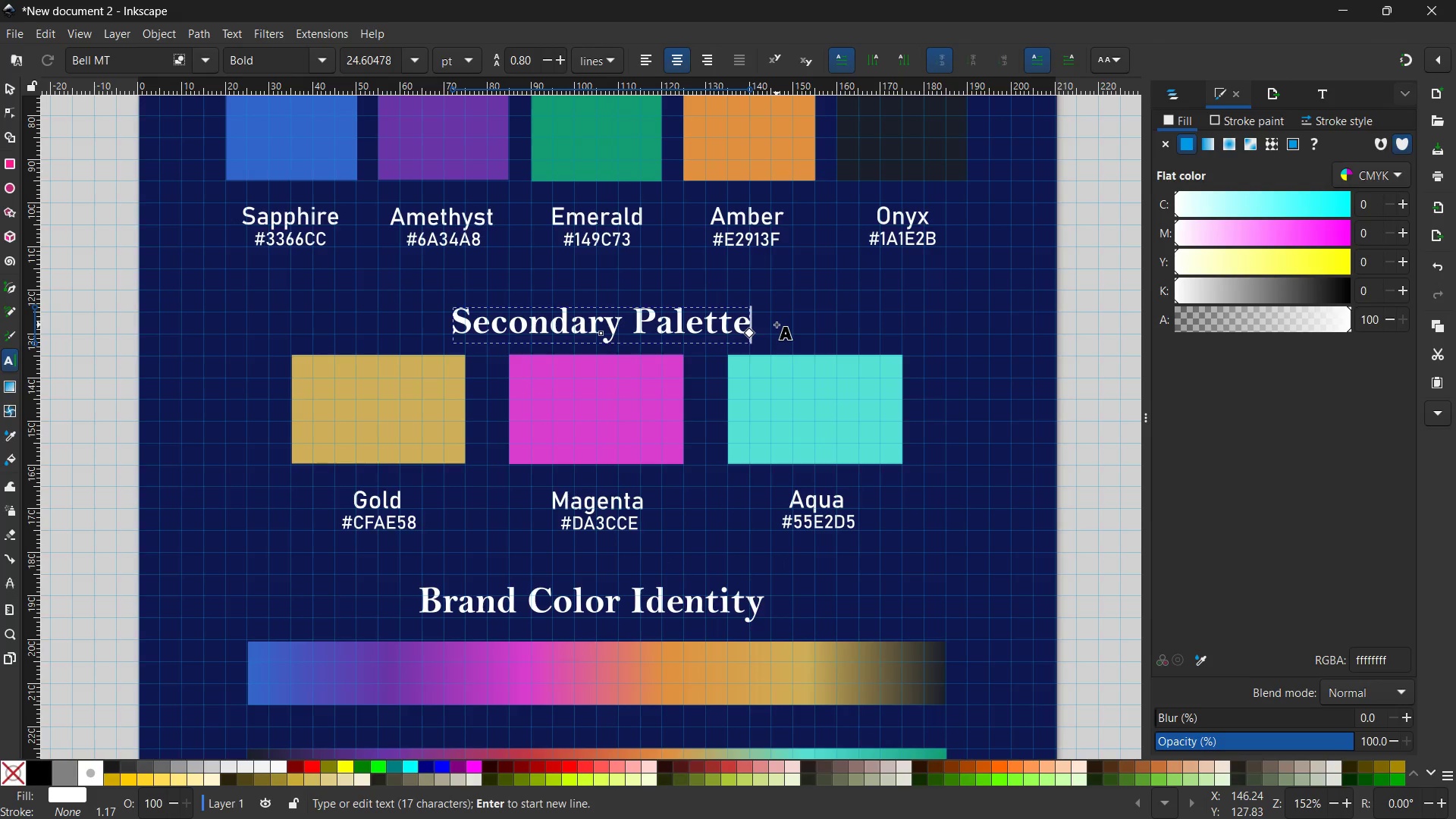 
scroll: coordinate [696, 309], scroll_direction: up, amount: 3.0
 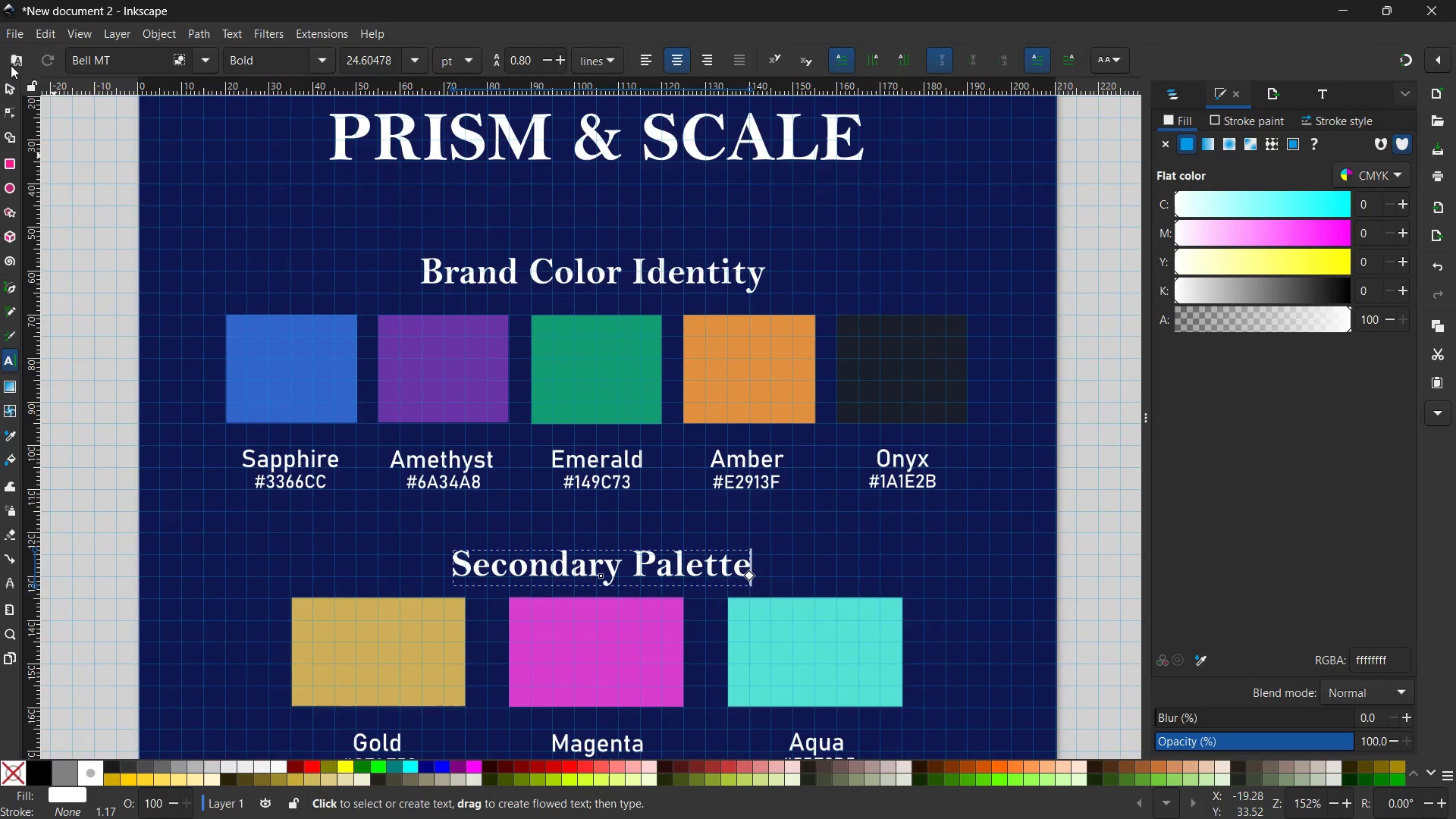 
left_click([2, 93])
 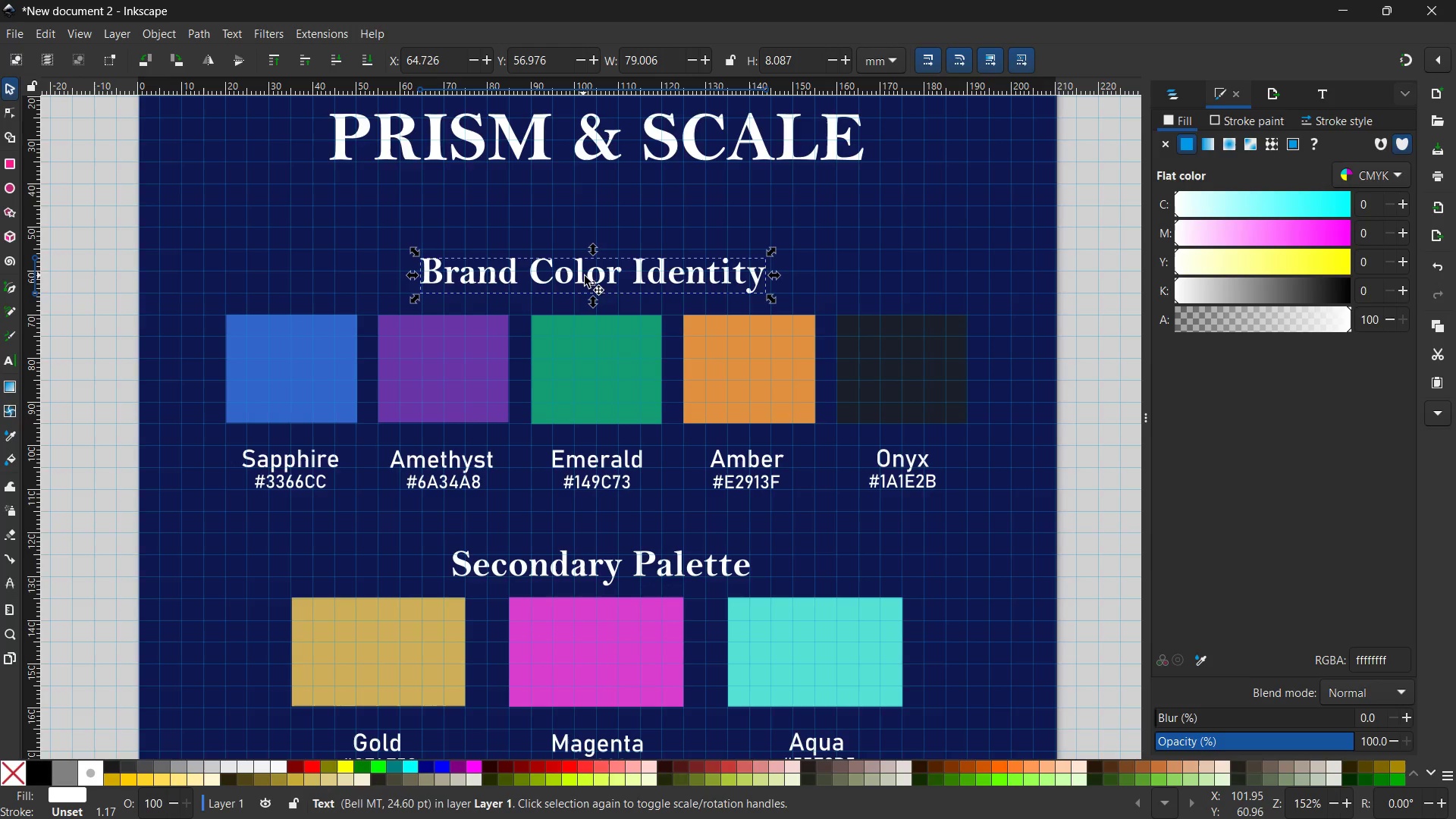 
left_click_drag(start_coordinate=[607, 284], to_coordinate=[612, 190])
 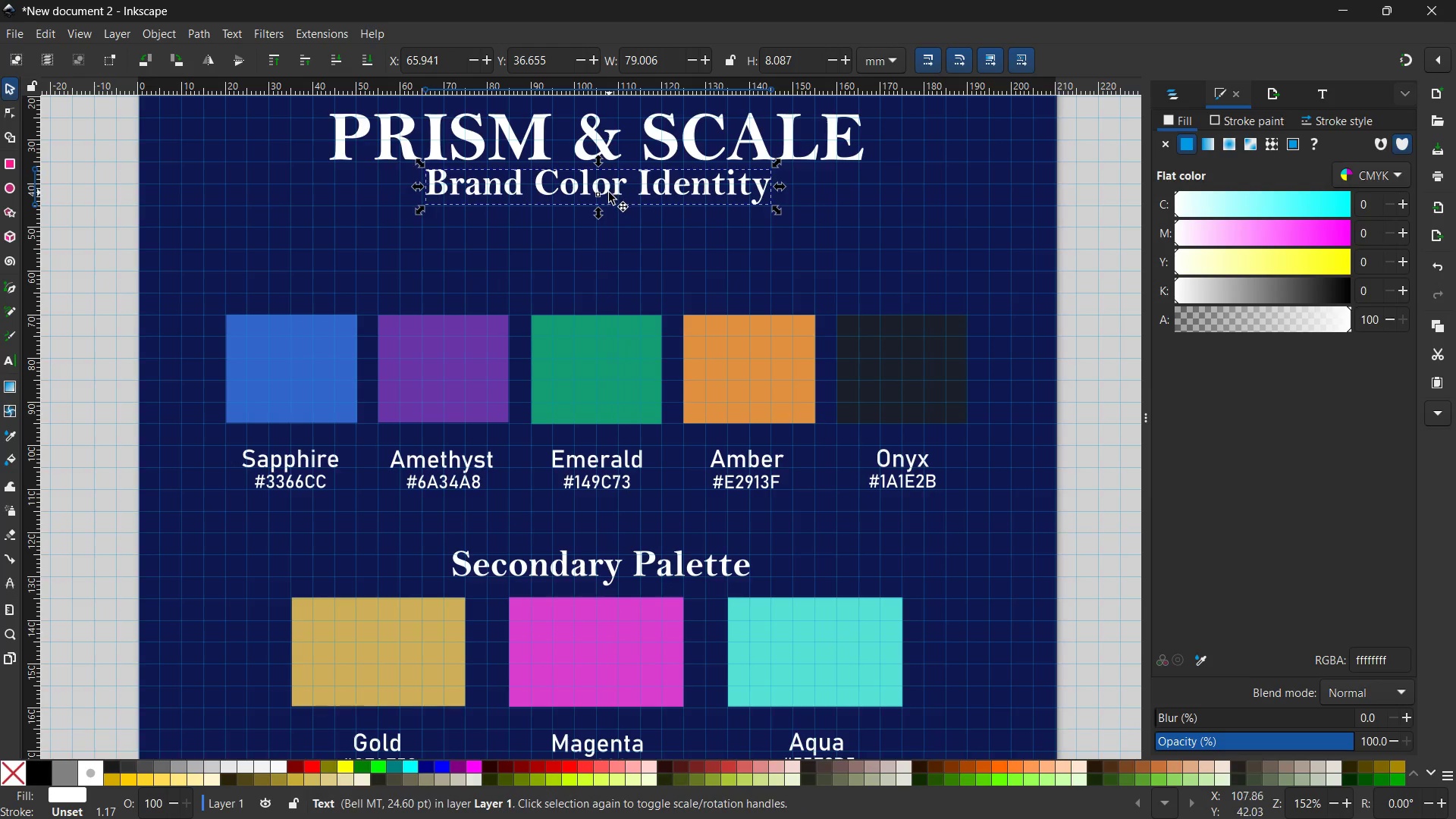 
key(Control+V)
 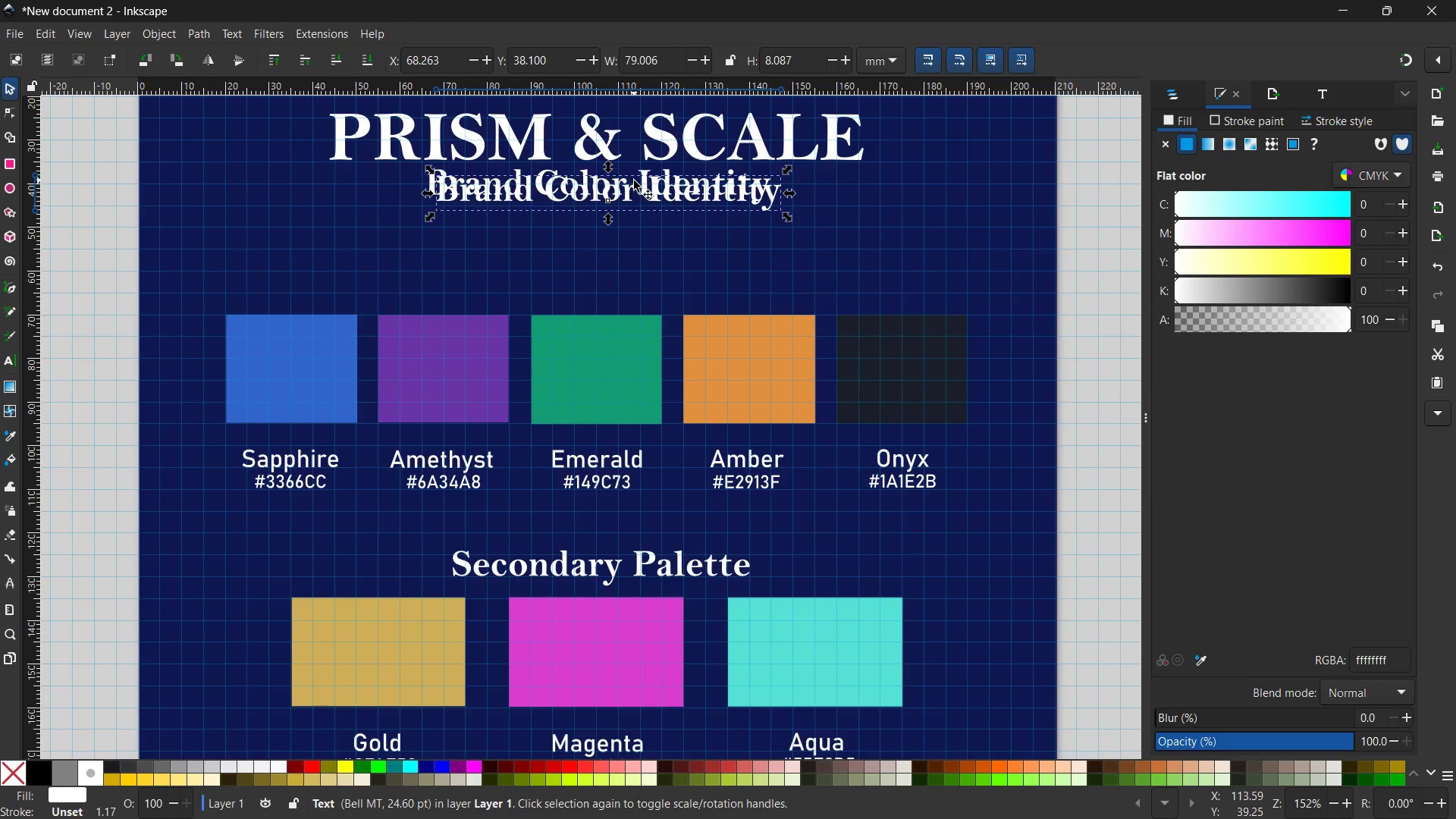 
left_click_drag(start_coordinate=[634, 180], to_coordinate=[628, 271])
 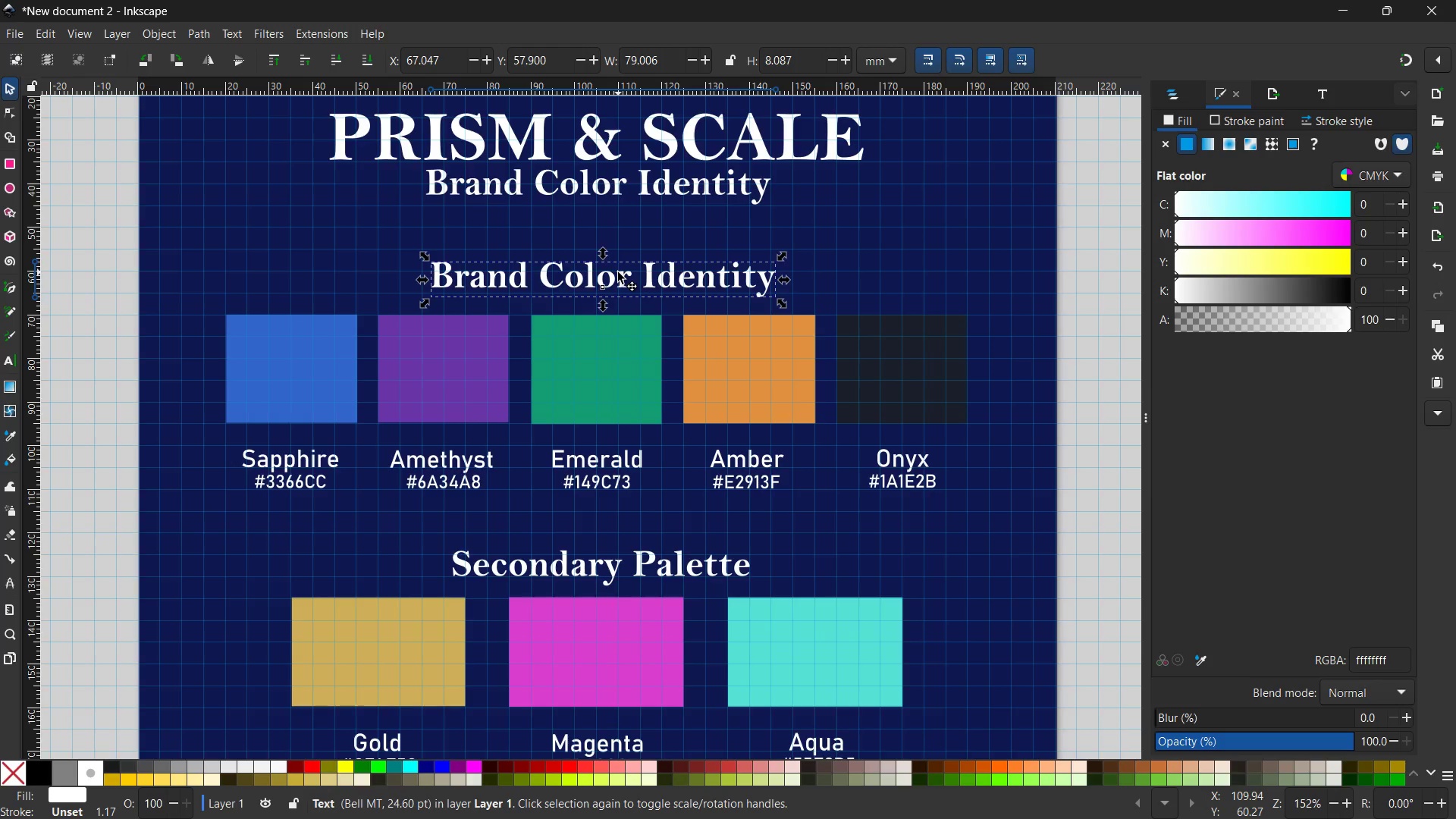 
double_click([618, 272])
 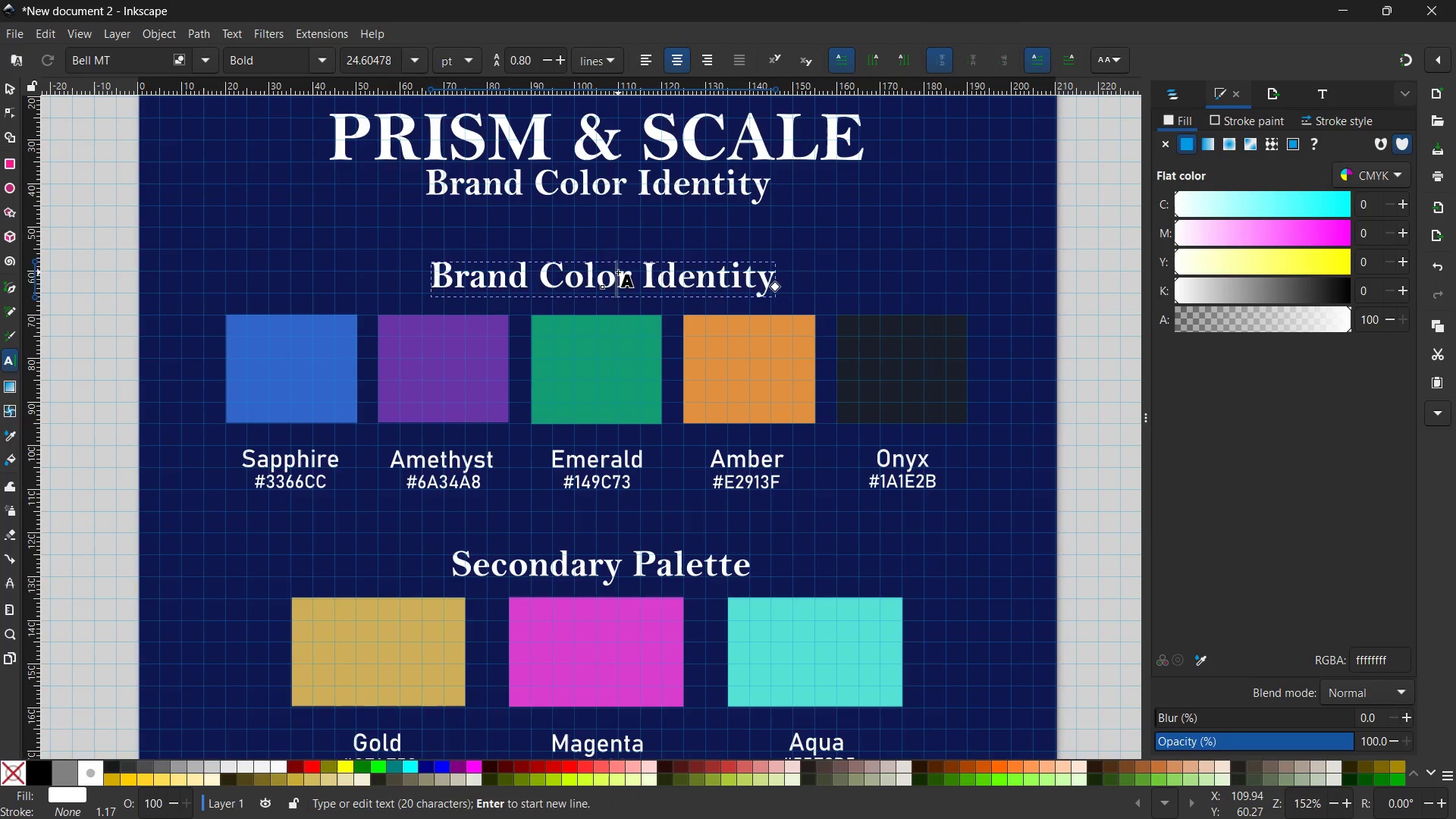 
triple_click([618, 272])
 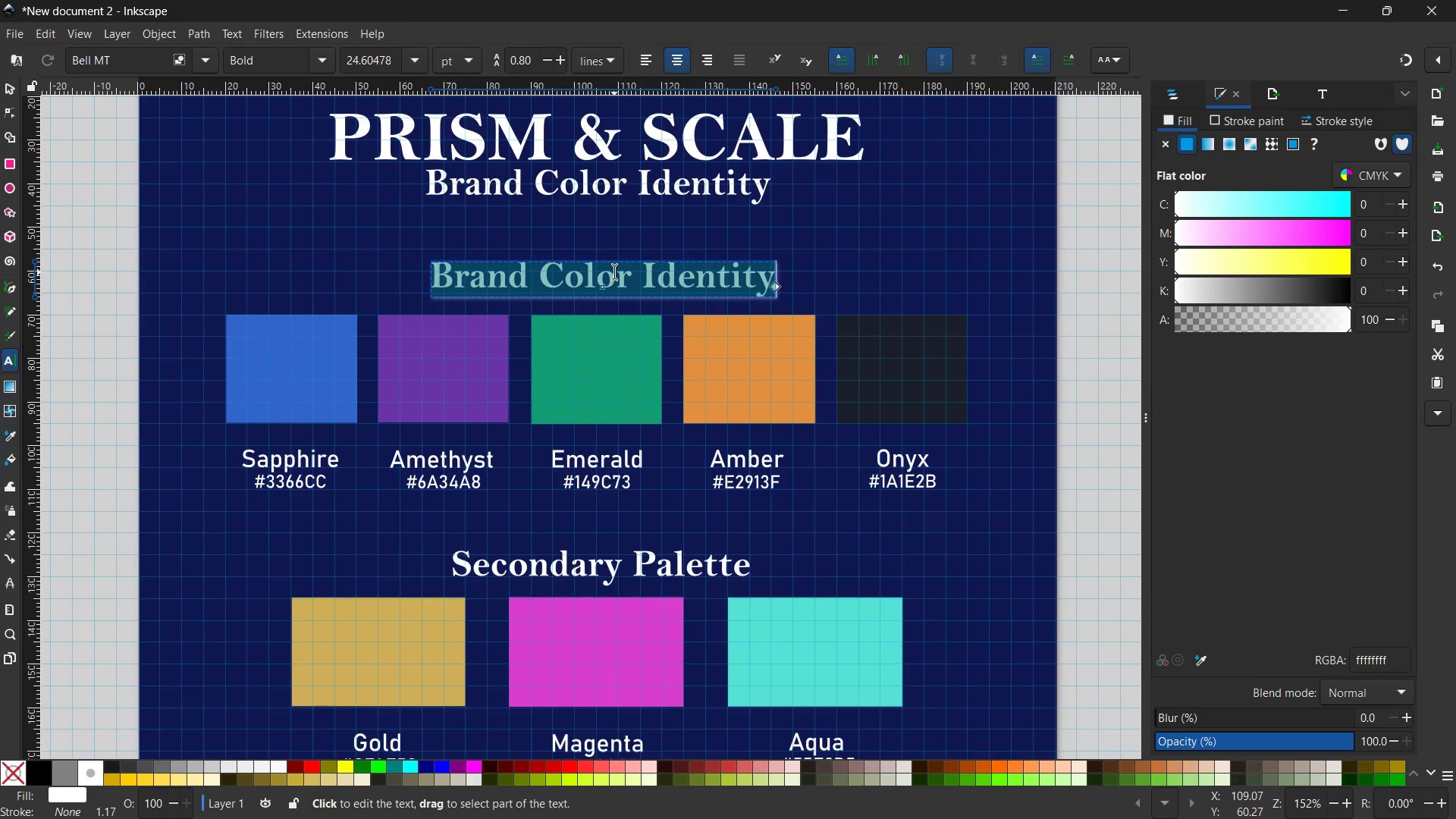 
type(Primary Paltte)
 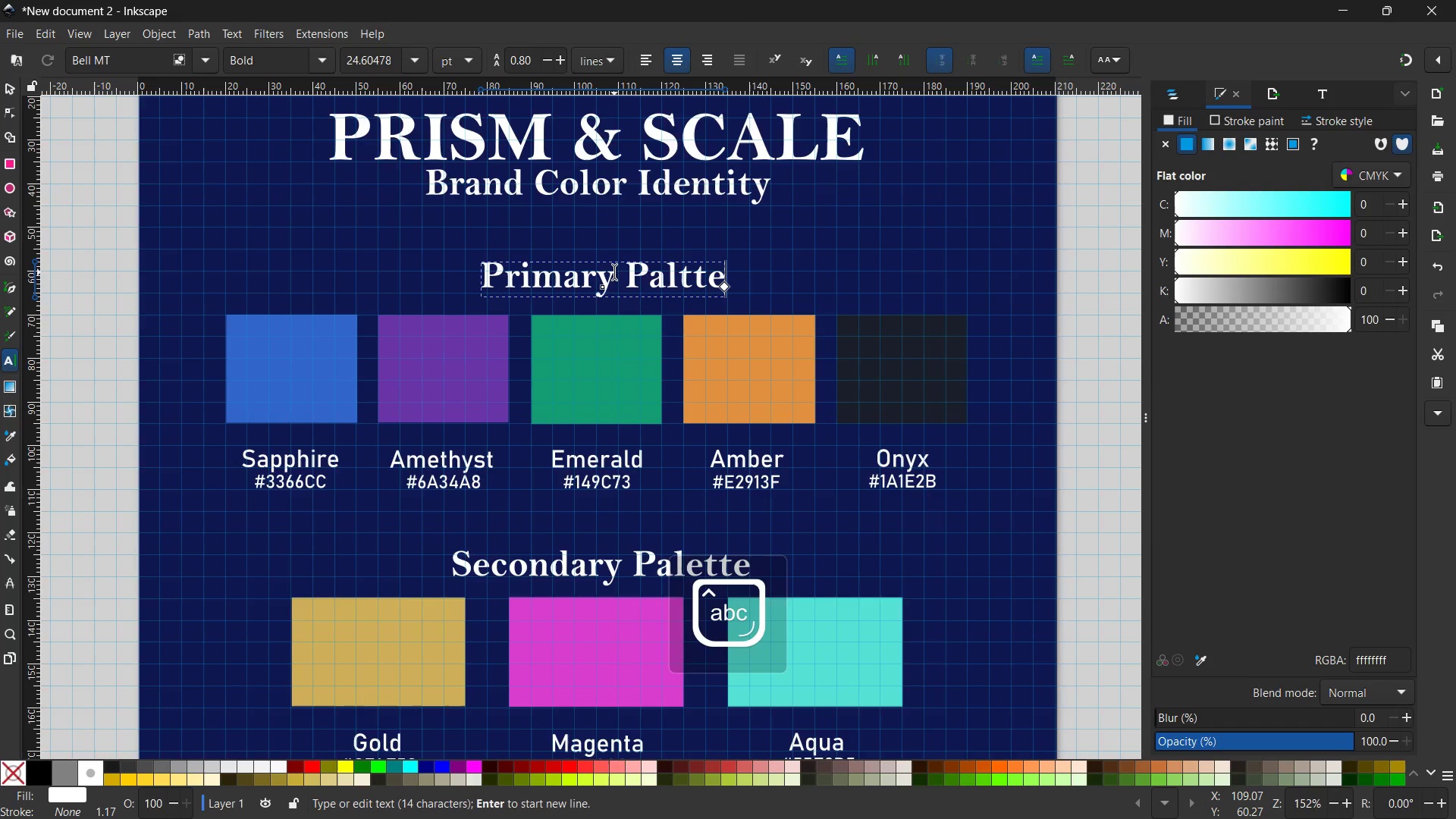 
key(ArrowLeft)
 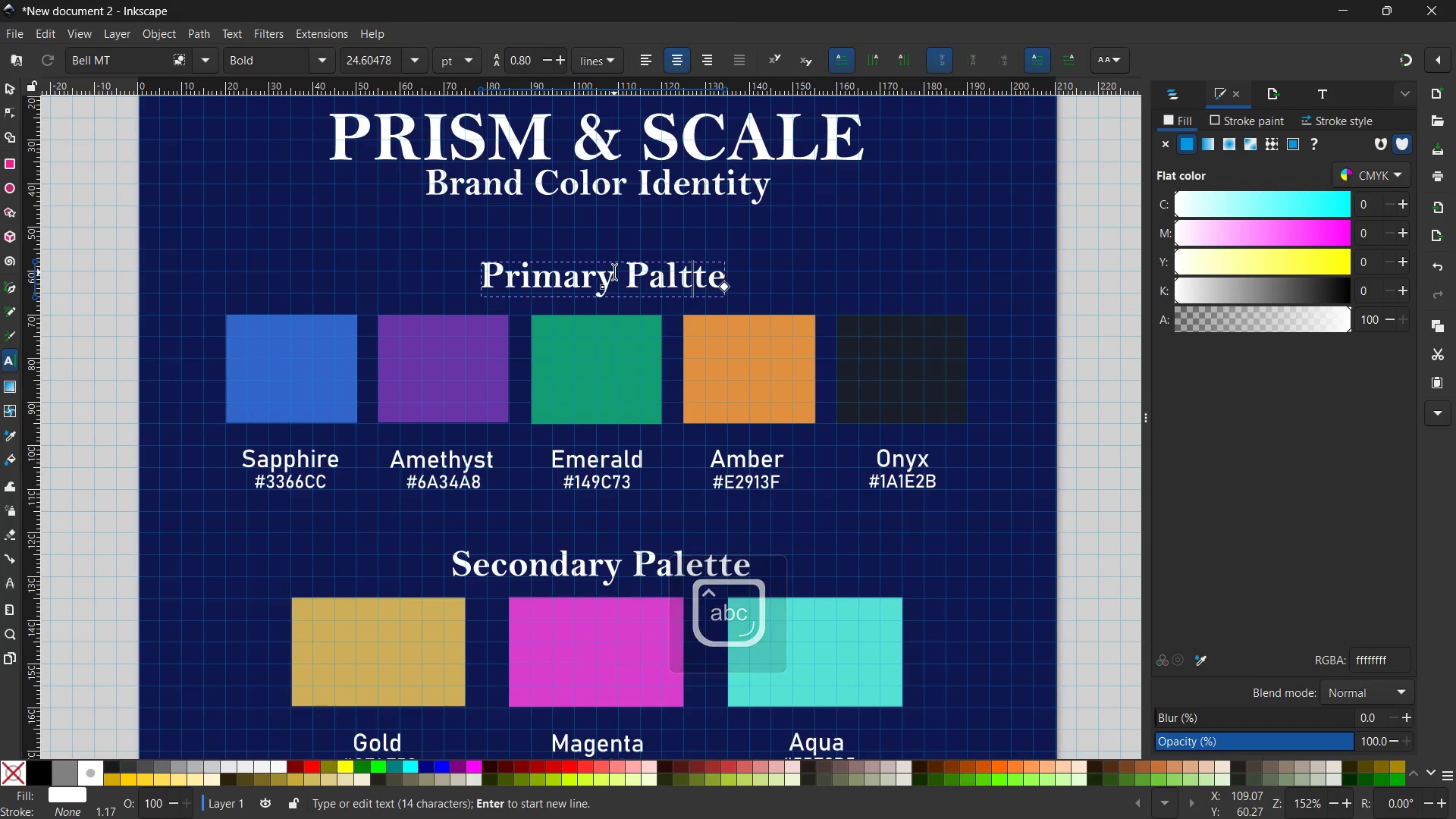 
key(ArrowLeft)
 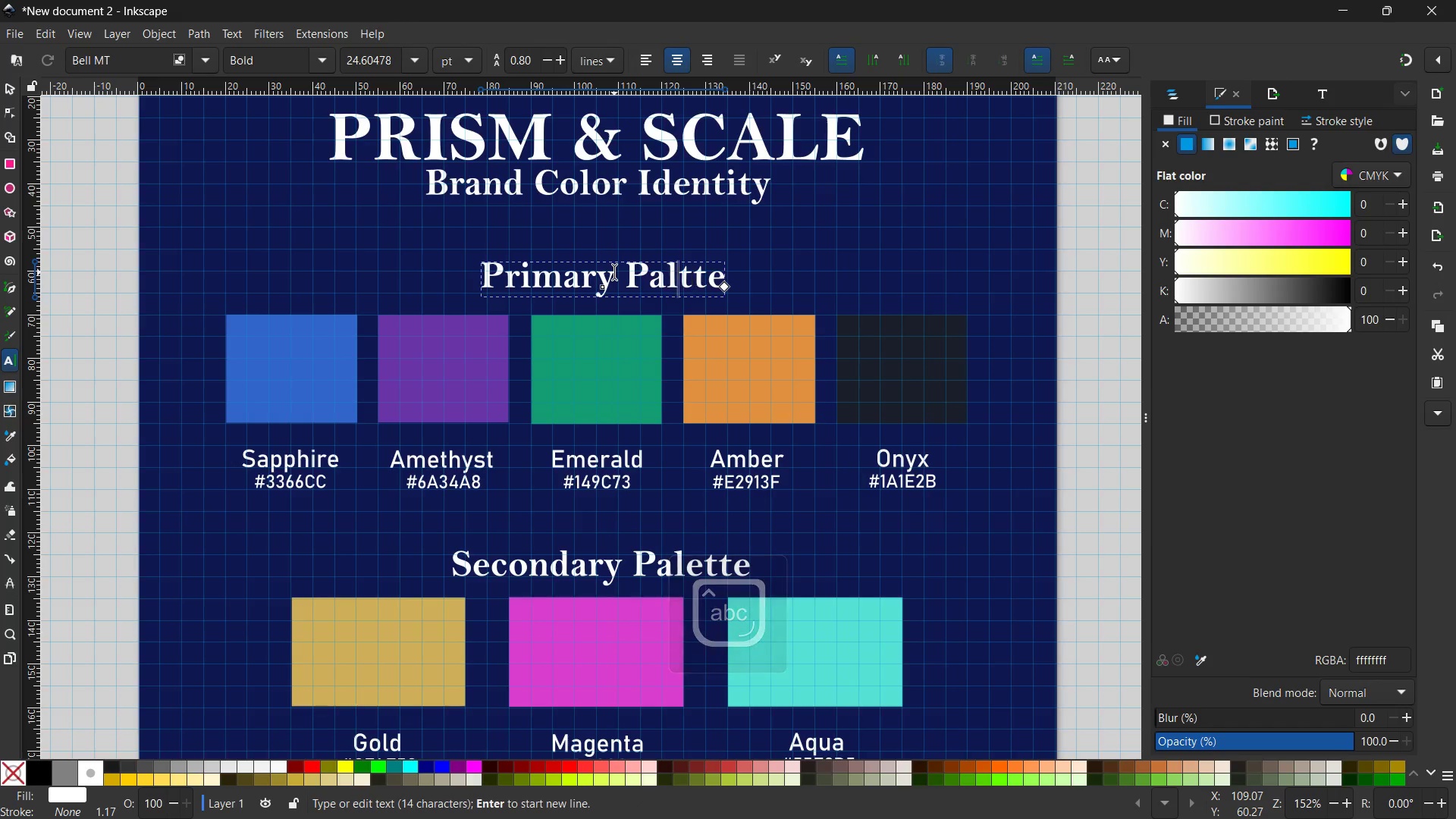 
key(ArrowLeft)
 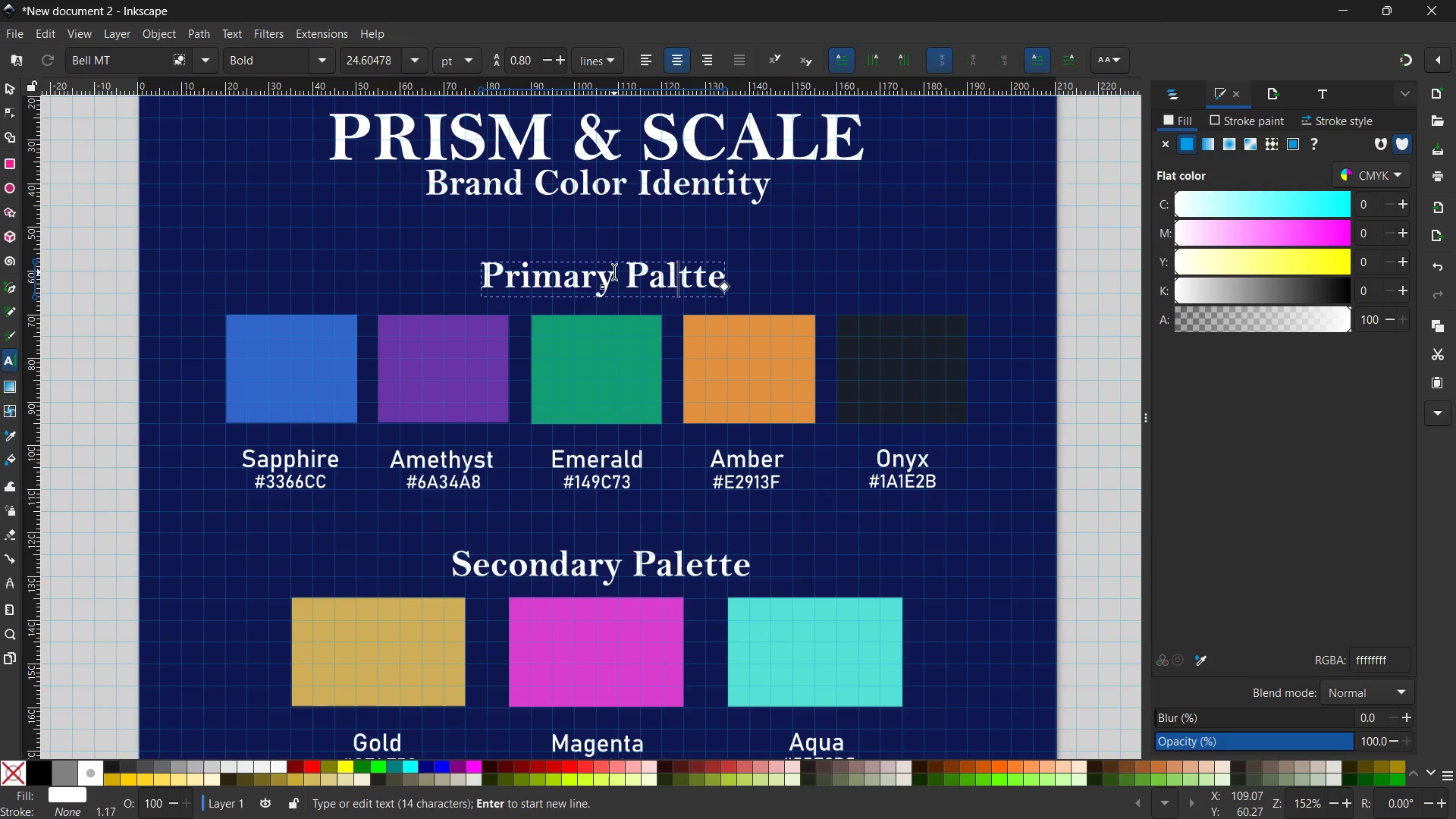 
key(E)
 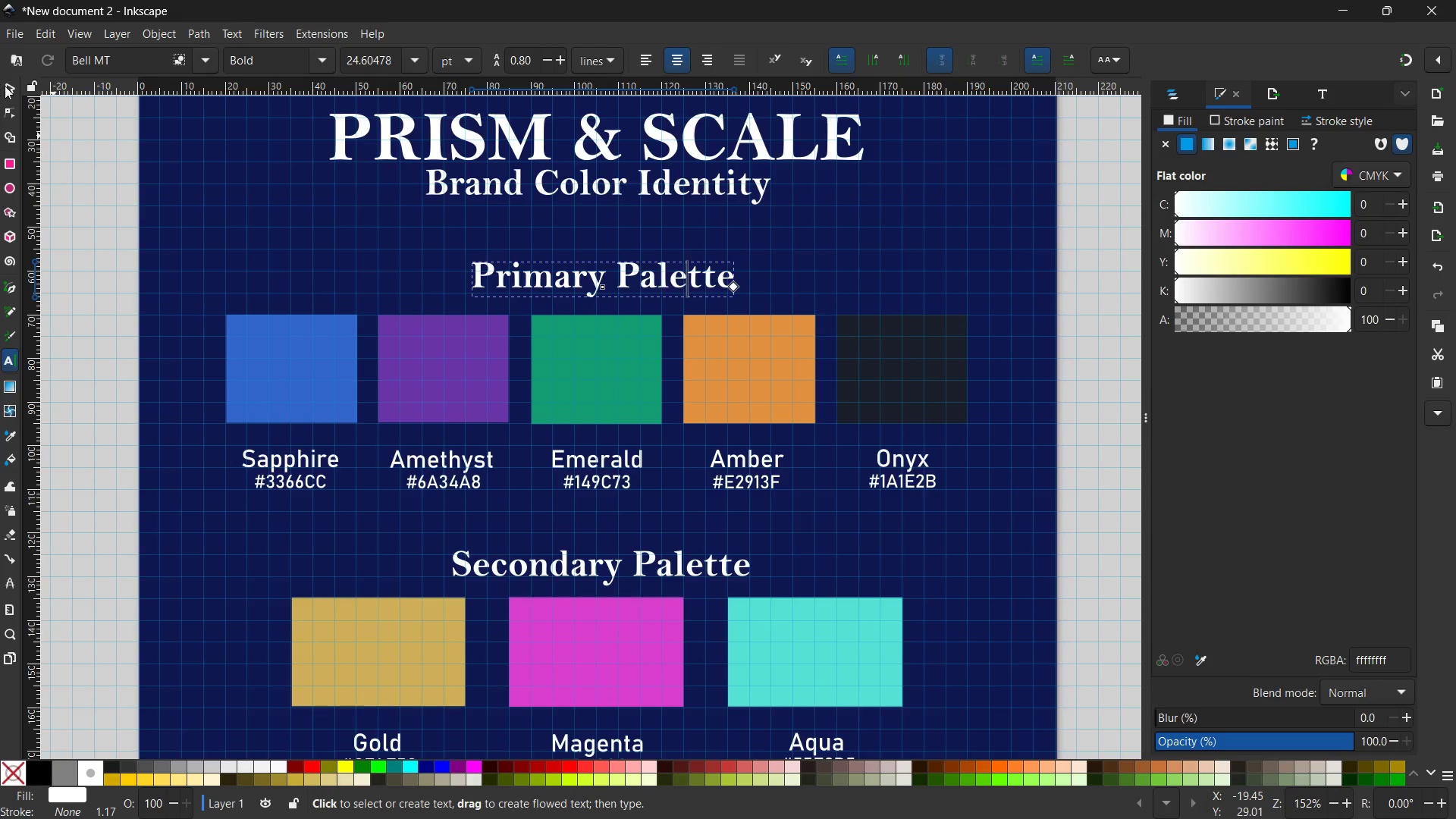 
left_click([9, 94])
 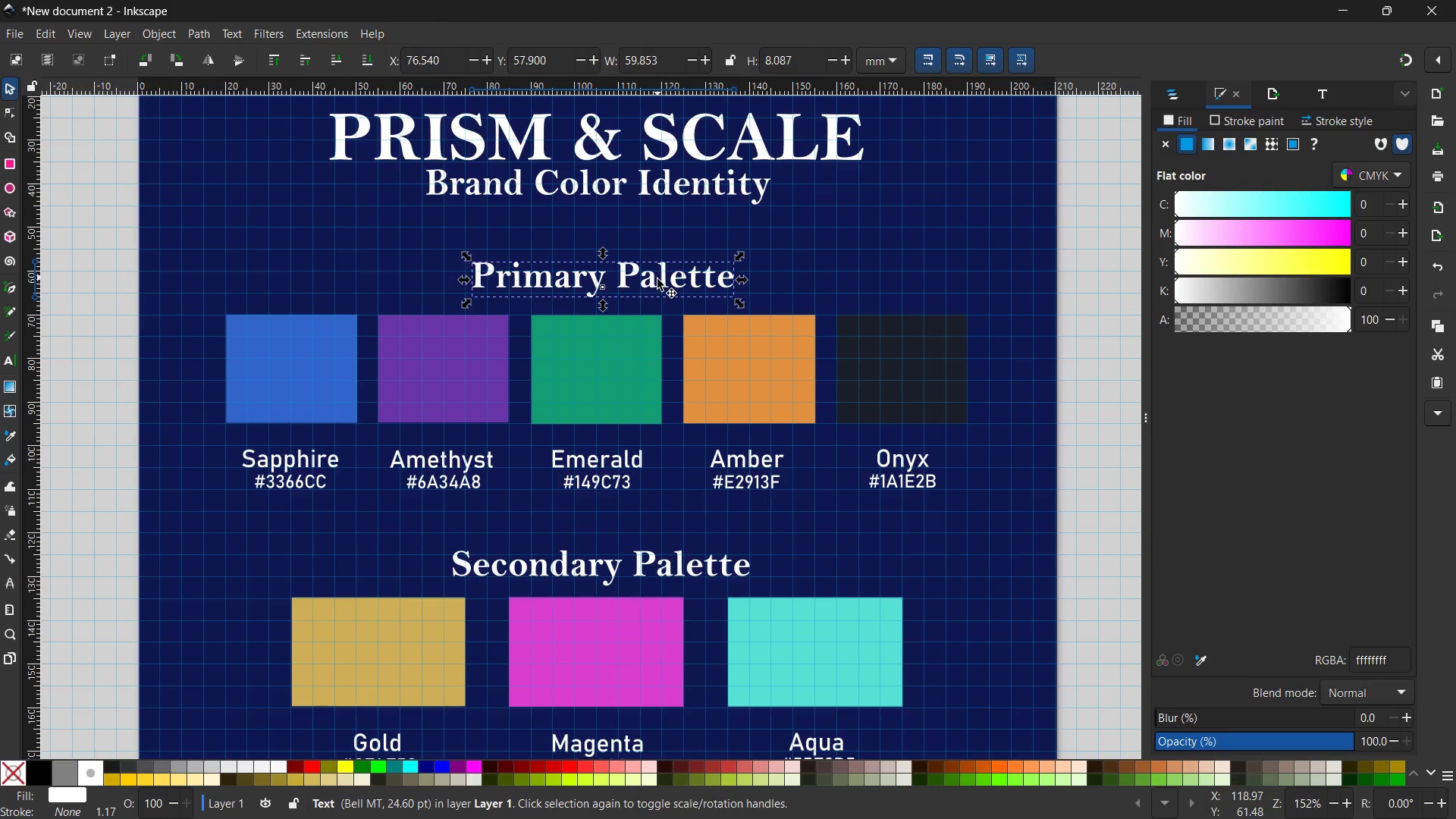 
left_click_drag(start_coordinate=[654, 283], to_coordinate=[646, 287])
 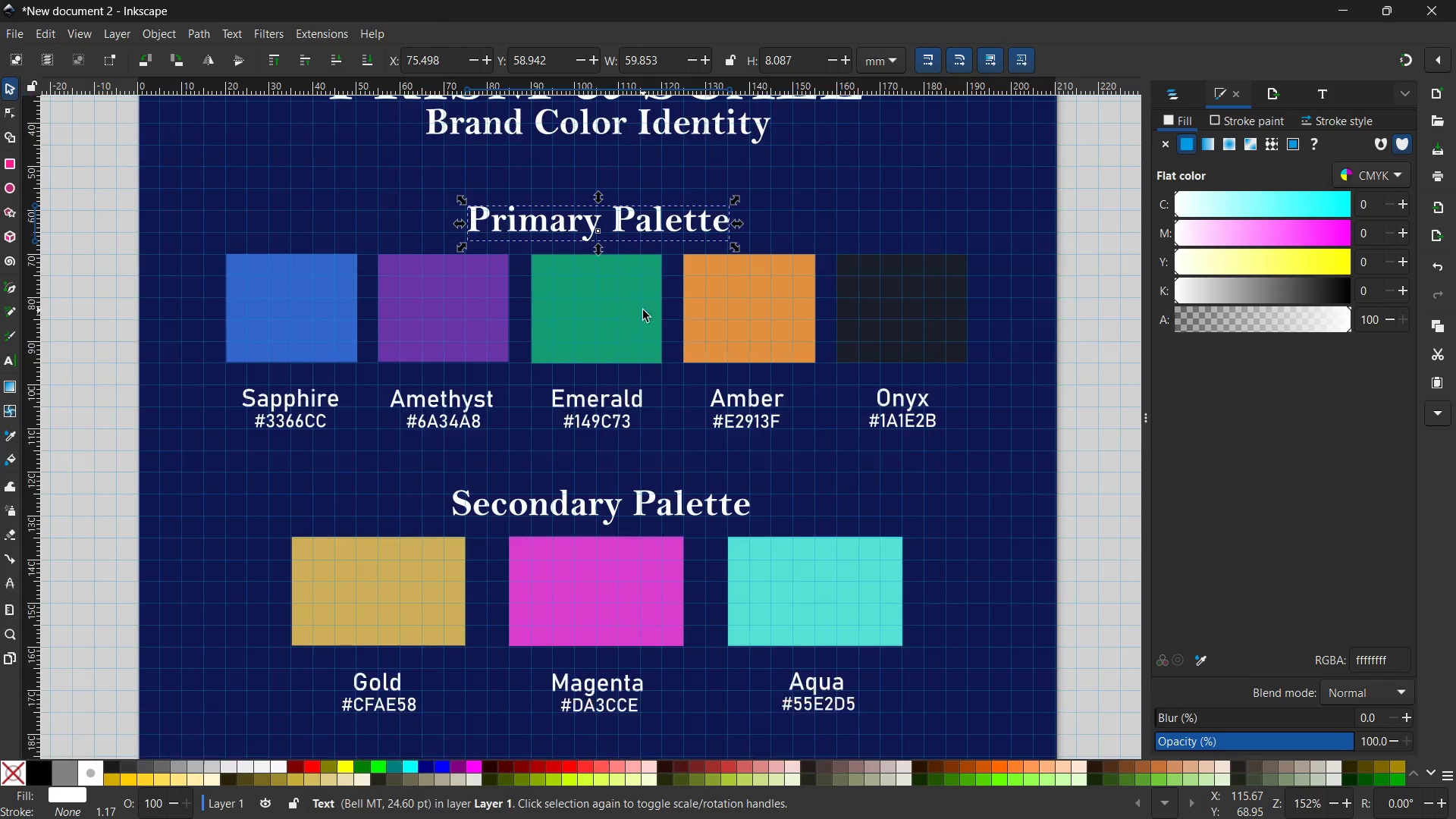 
scroll: coordinate [635, 325], scroll_direction: down, amount: 4.0
 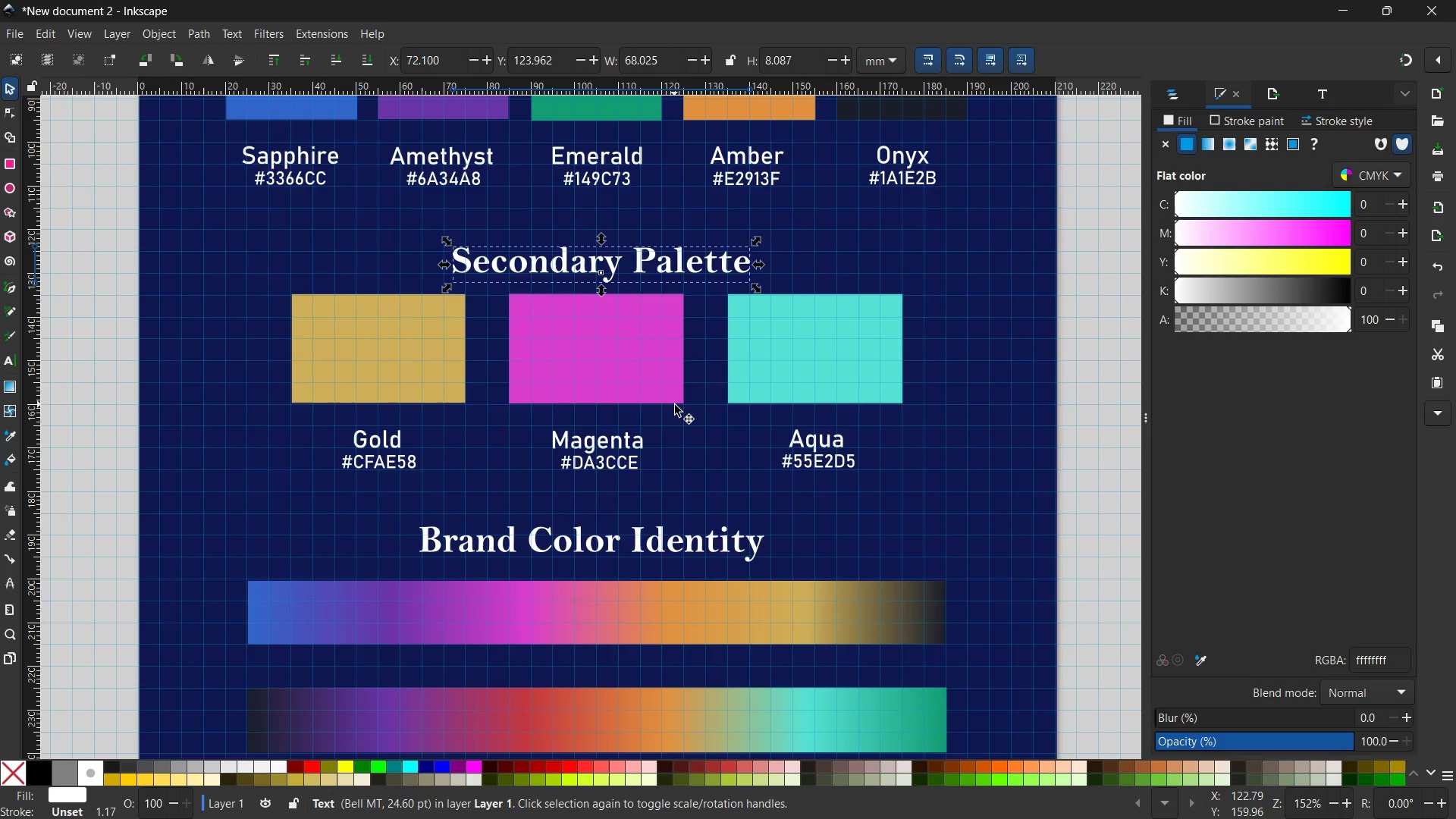 
left_click([676, 405])
 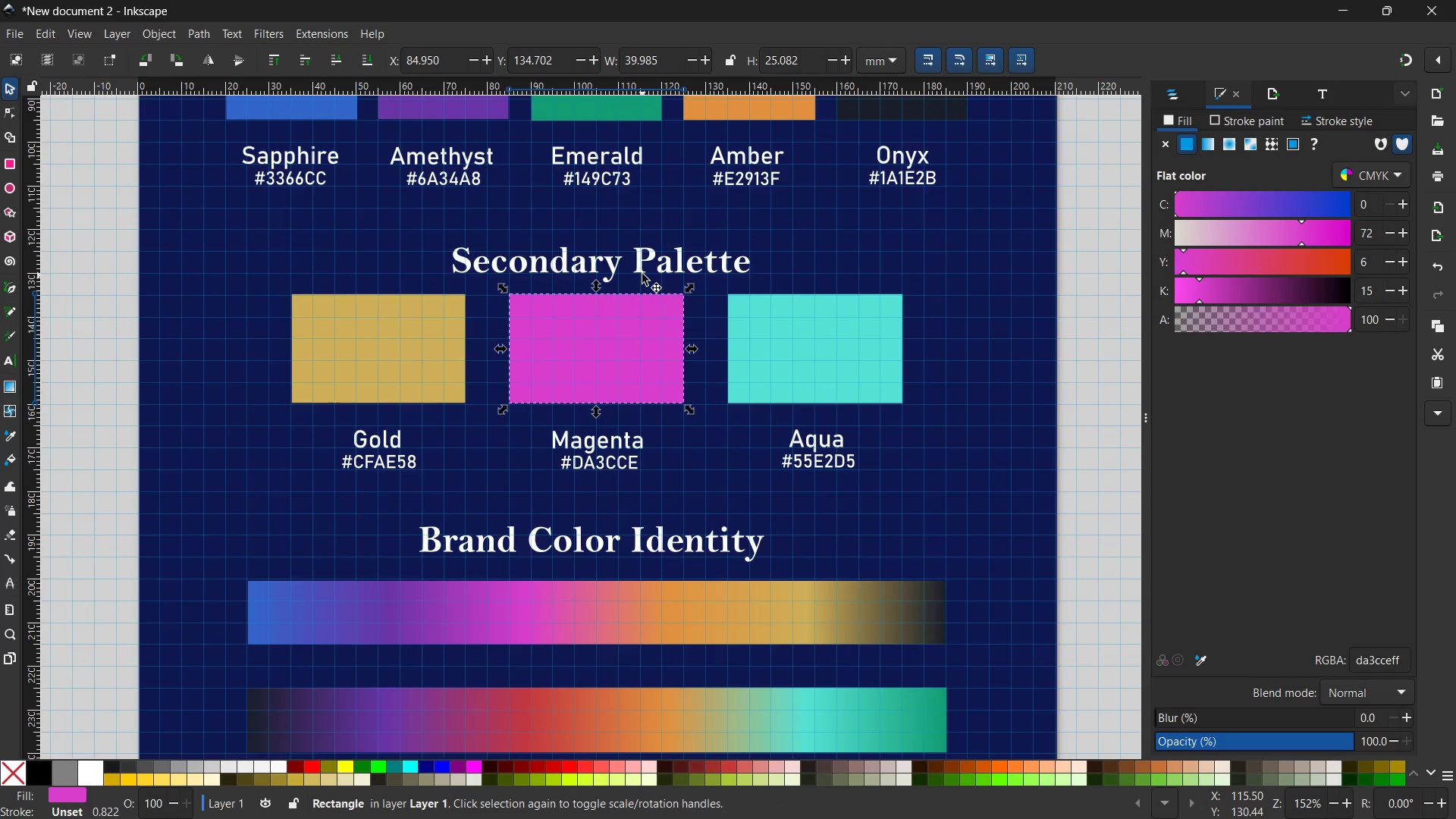 
left_click([642, 273])
 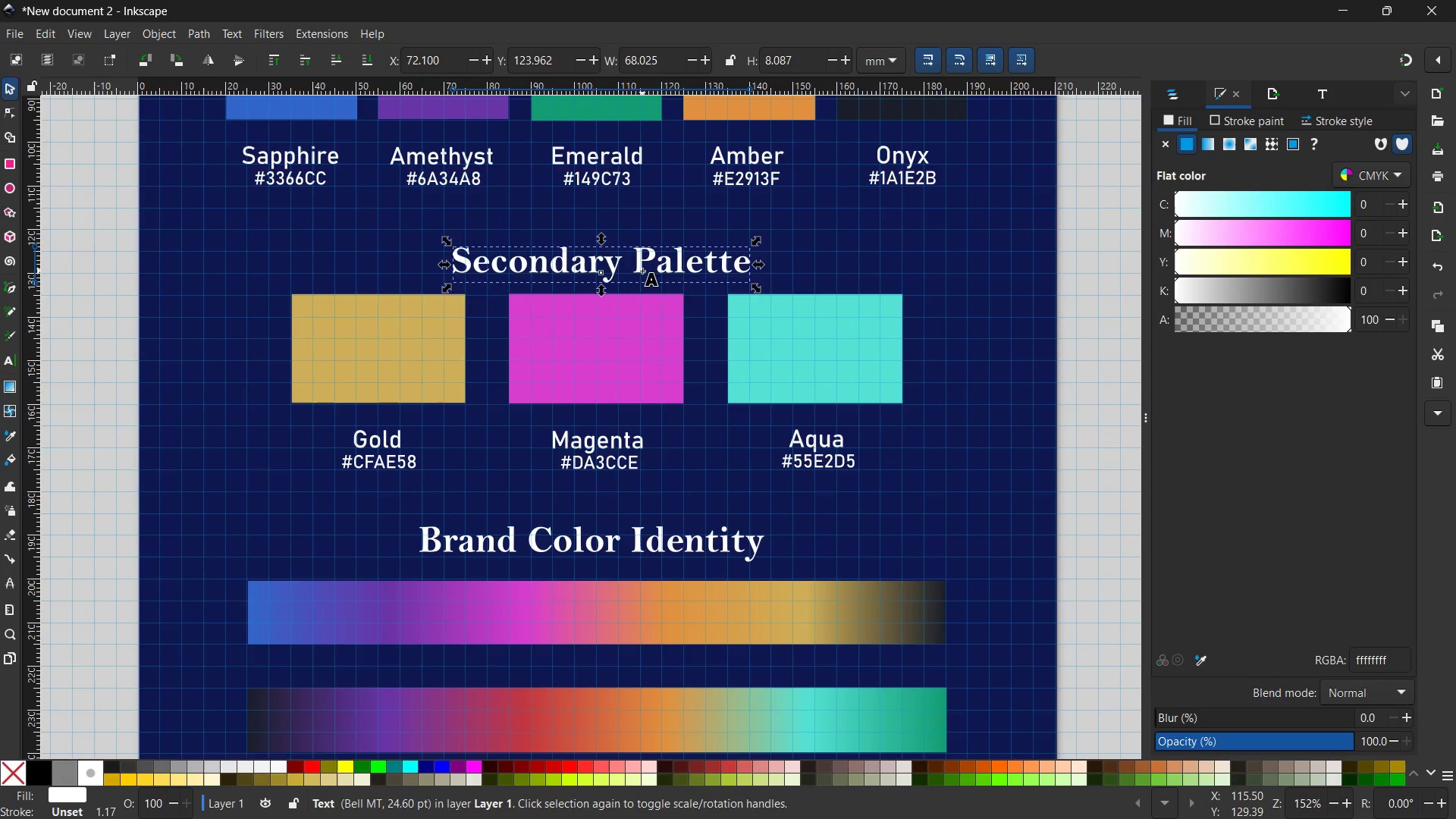 
left_click_drag(start_coordinate=[642, 271], to_coordinate=[638, 270])
 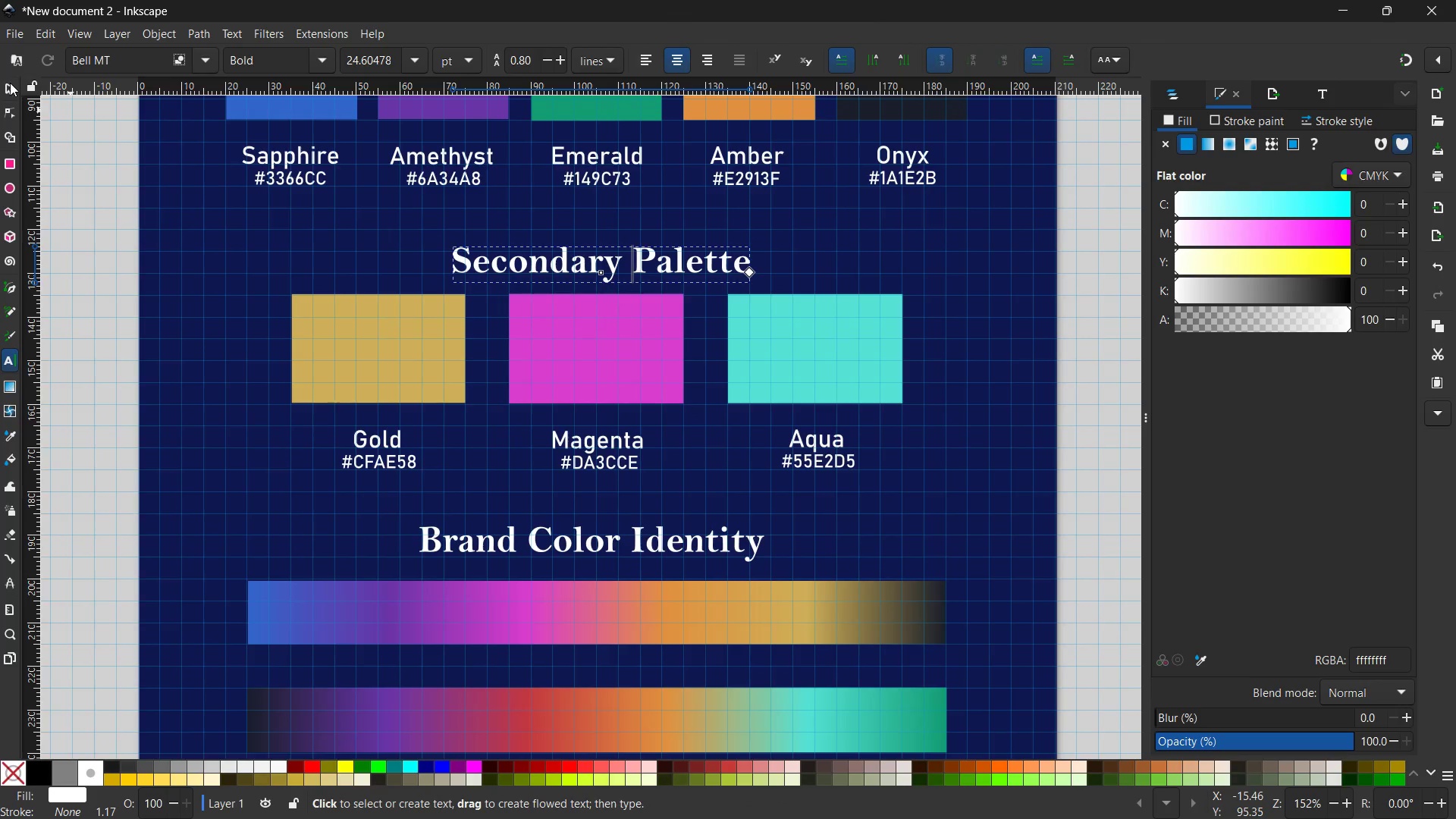 
left_click([10, 83])
 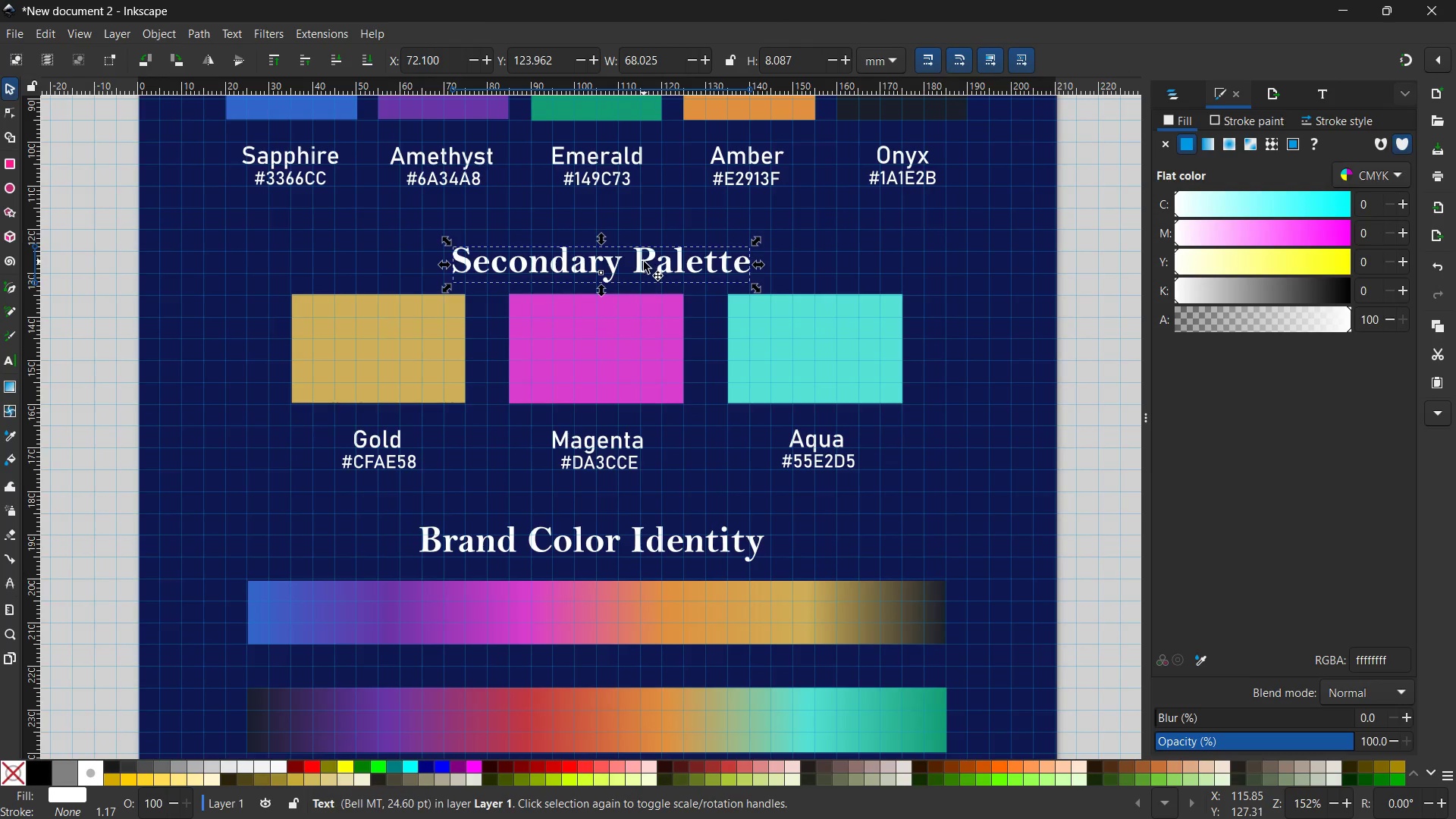 
left_click_drag(start_coordinate=[645, 262], to_coordinate=[637, 262])
 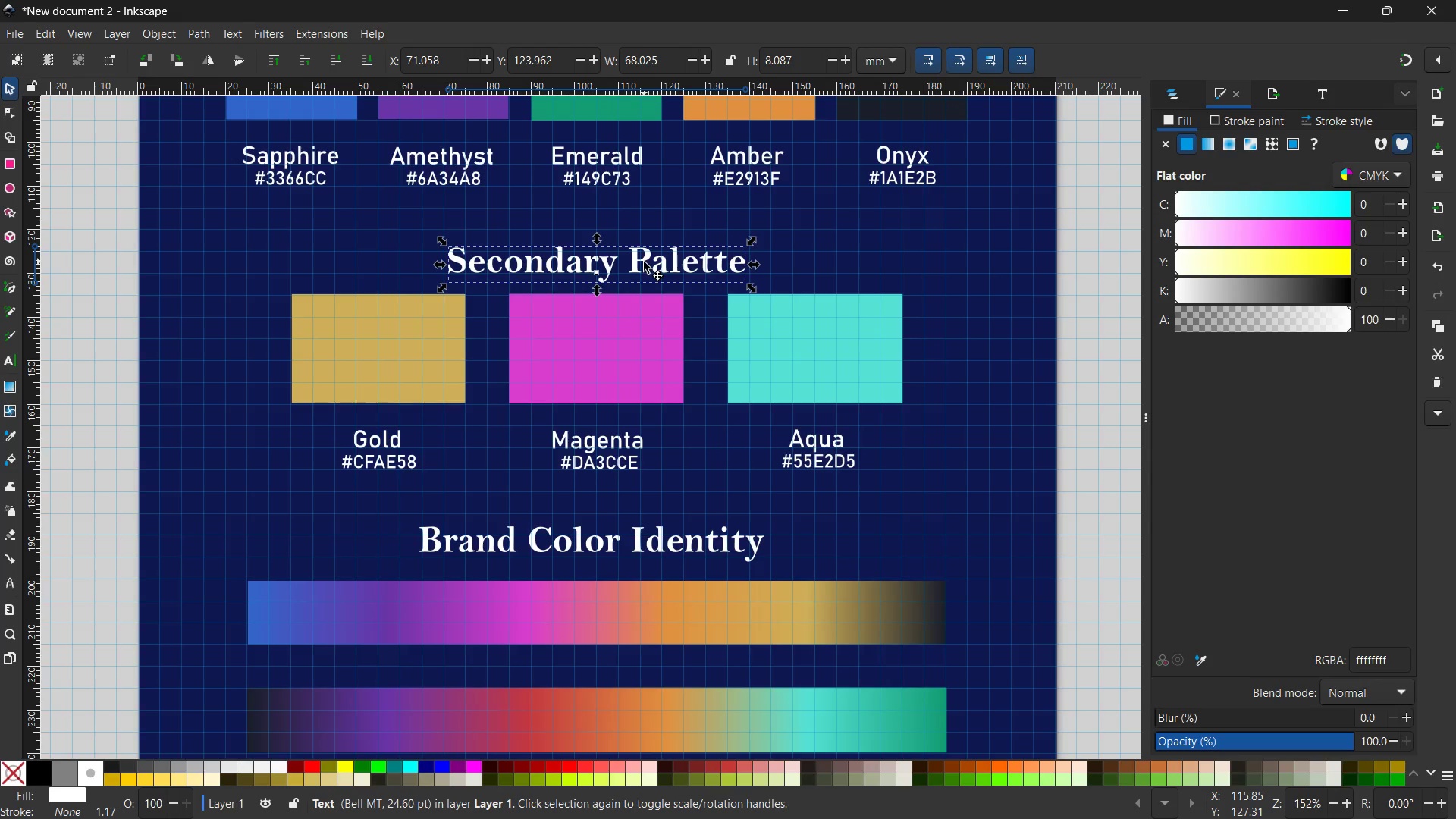 
left_click([644, 262])
 